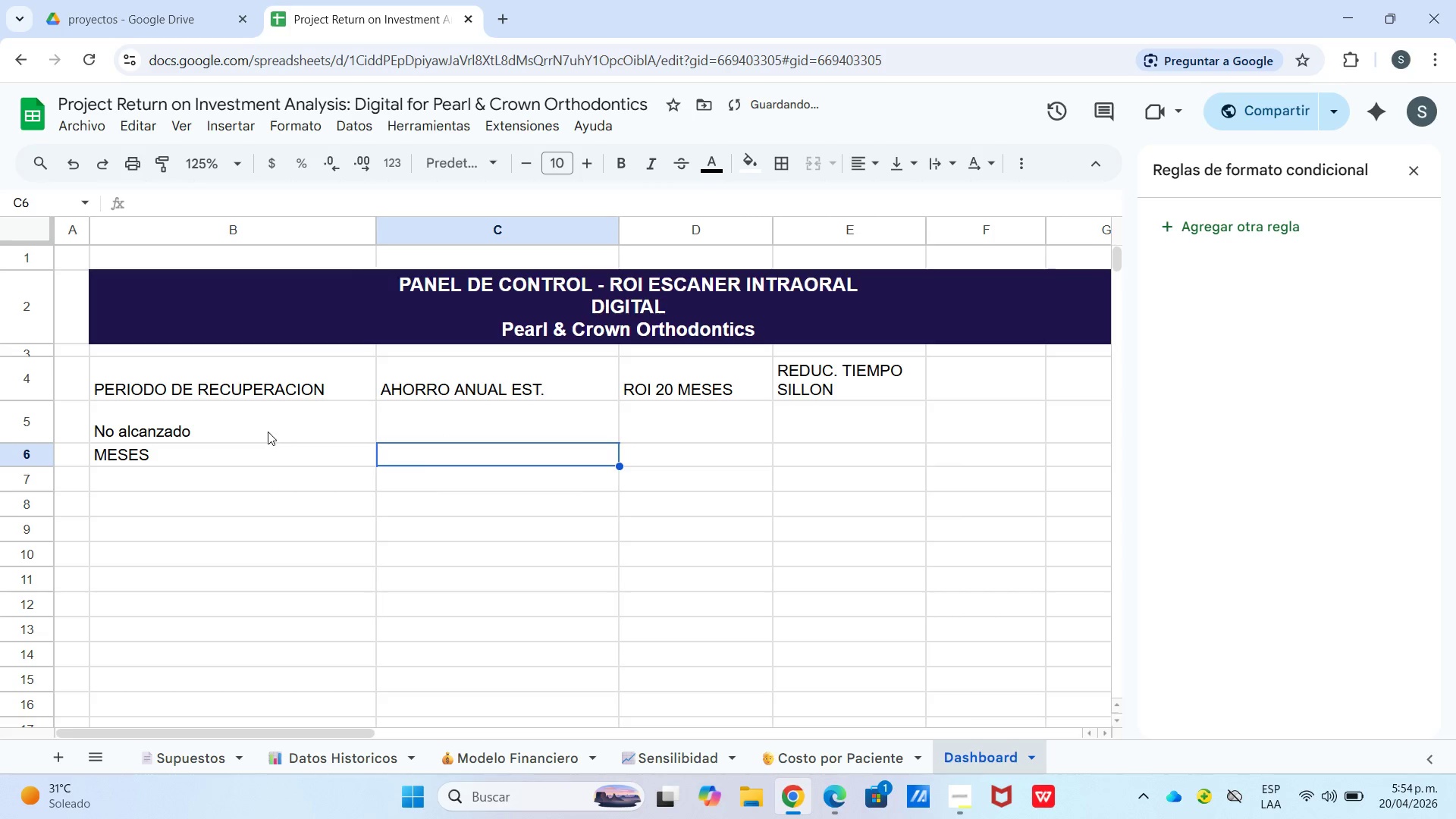 
left_click([268, 435])
 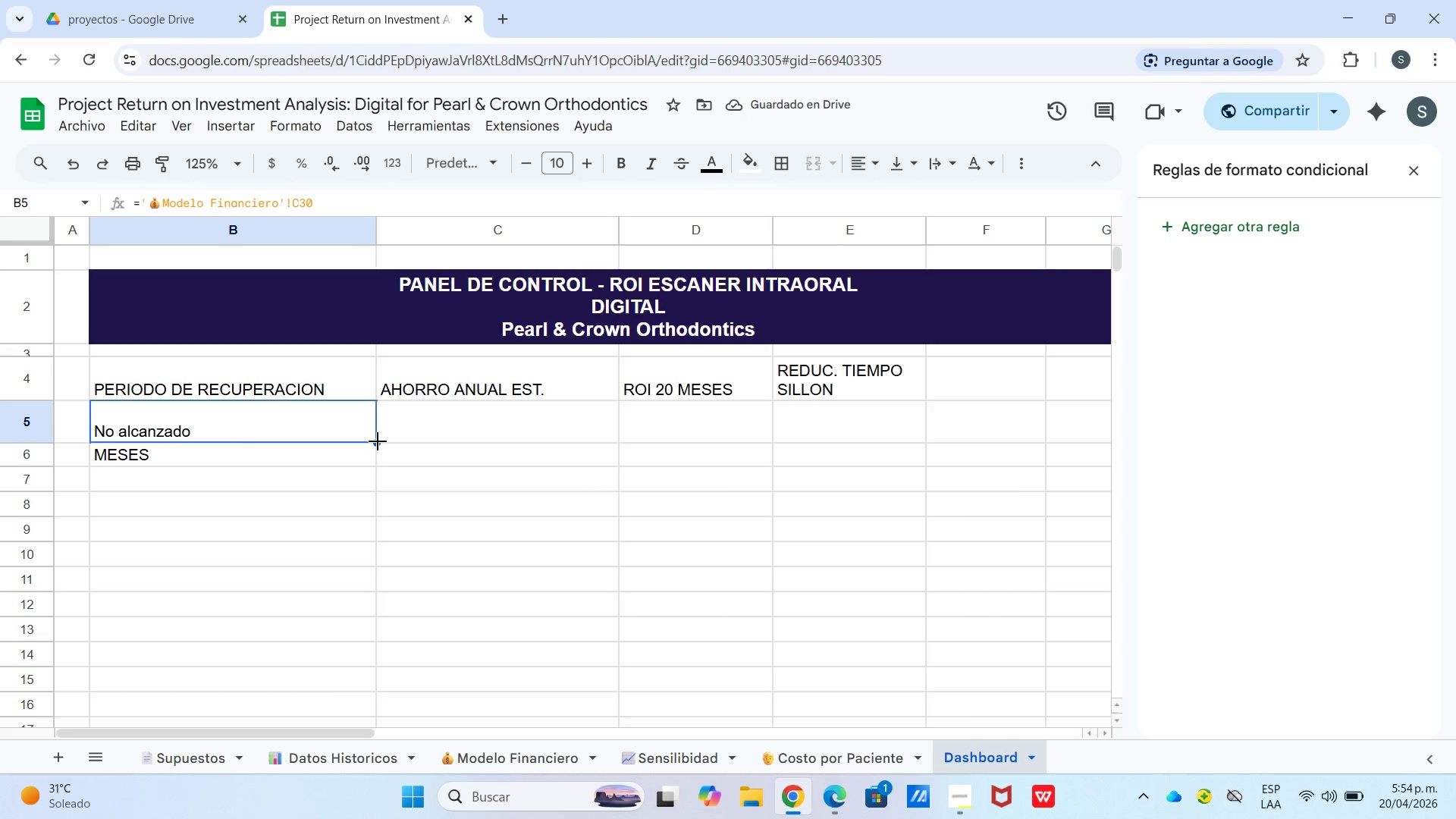 
left_click_drag(start_coordinate=[376, 438], to_coordinate=[394, 435])
 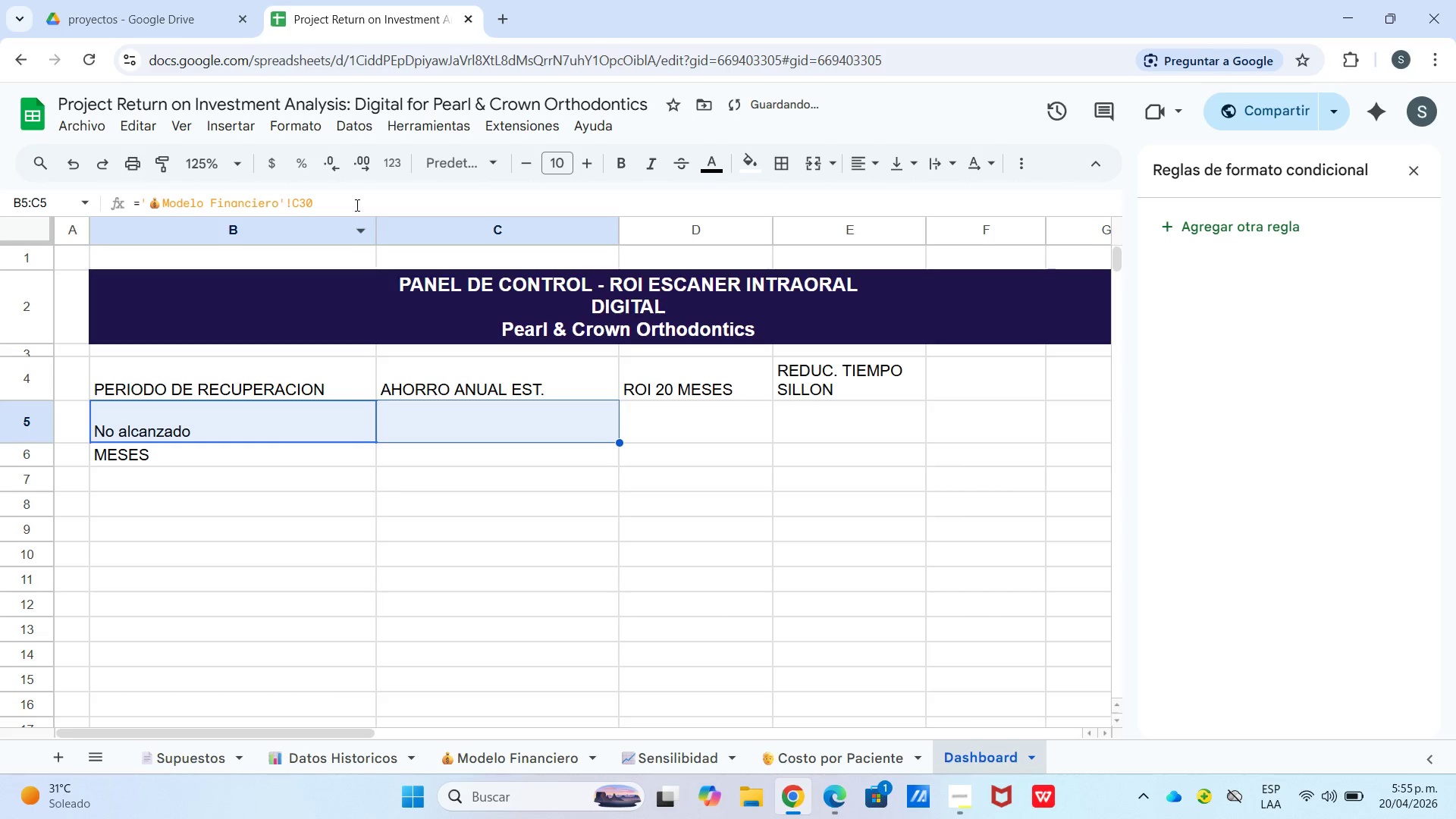 
double_click([356, 203])
 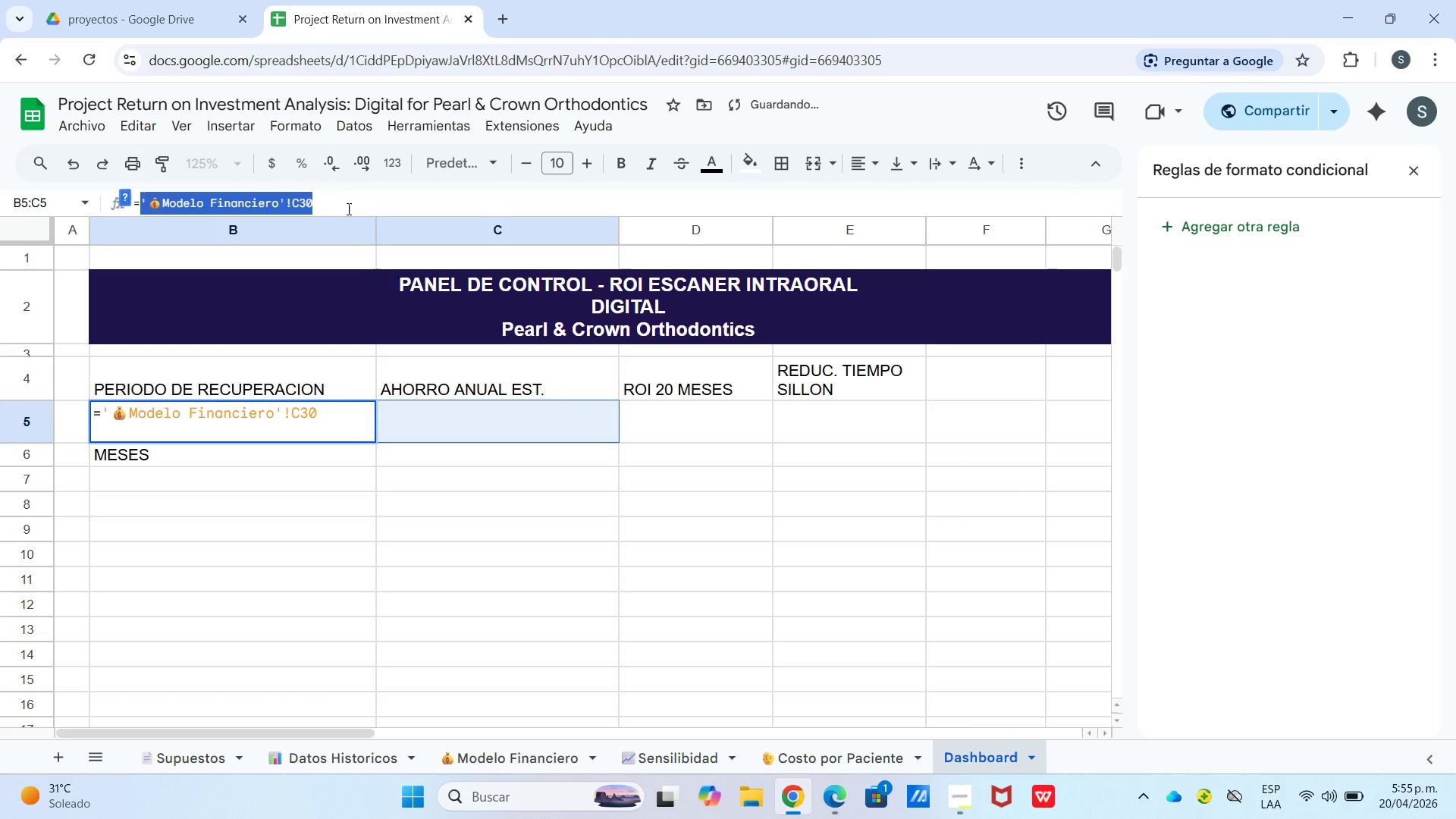 
left_click([345, 209])
 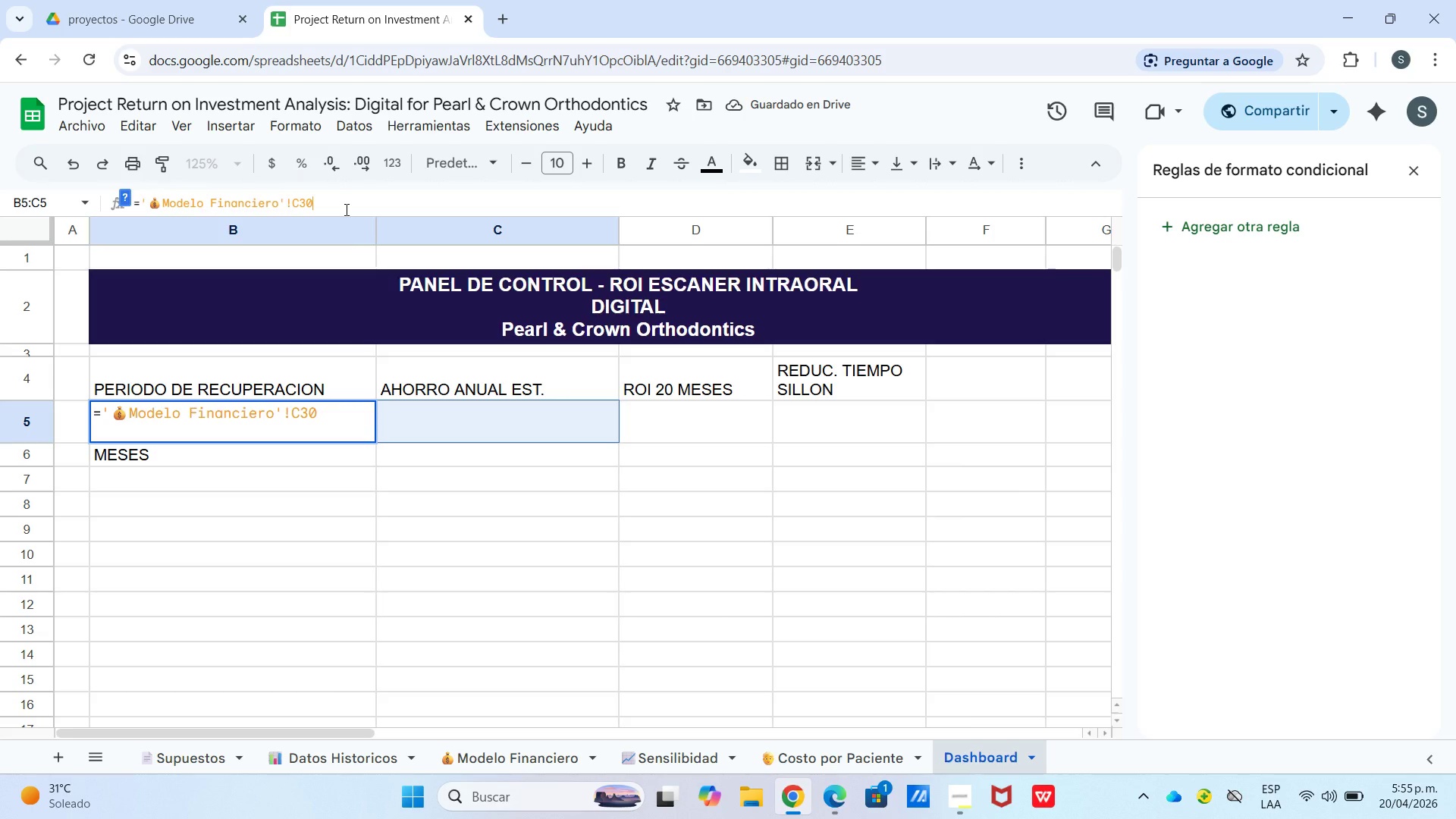 
left_click_drag(start_coordinate=[345, 209], to_coordinate=[315, 214])
 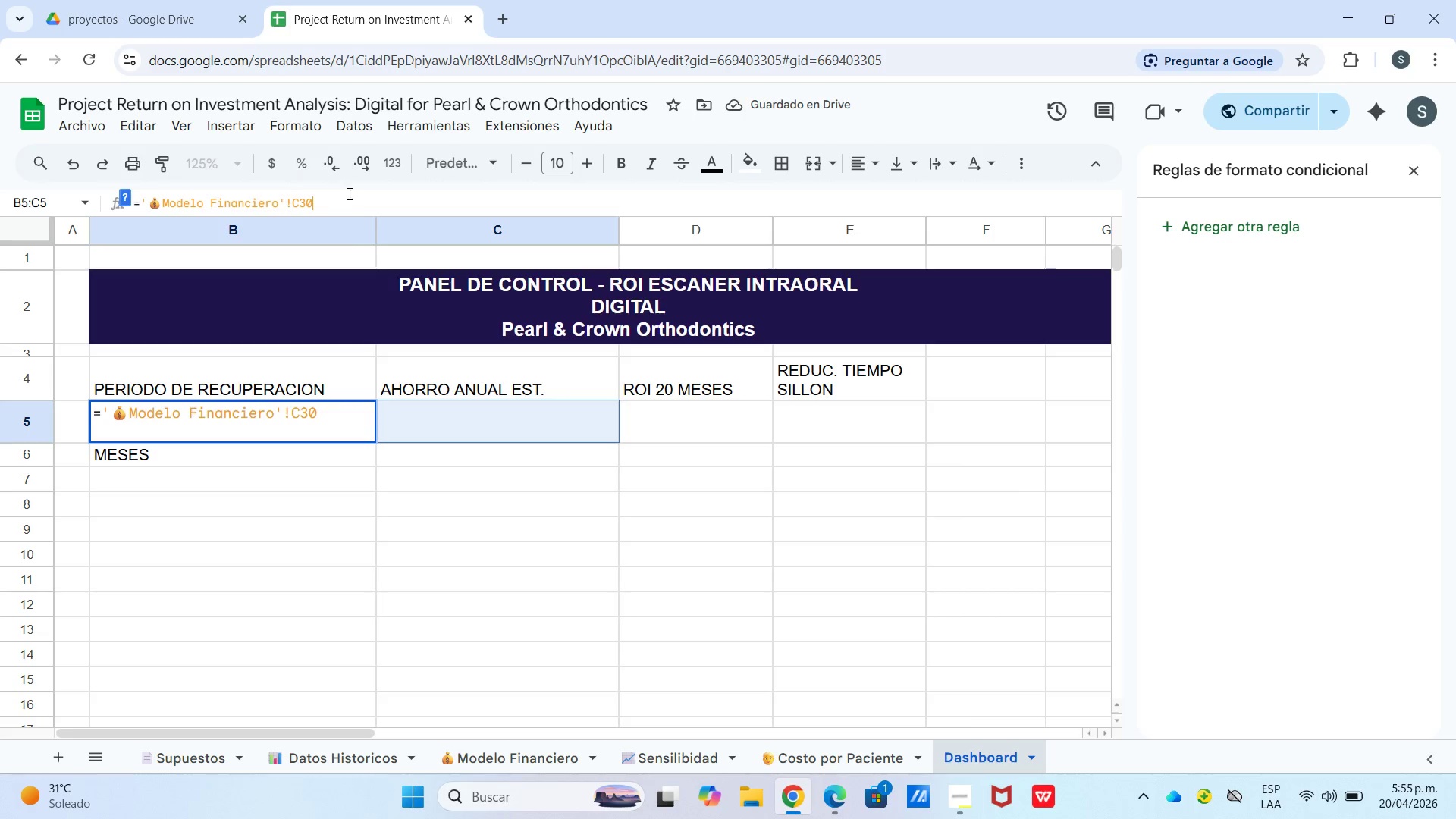 
left_click([350, 194])
 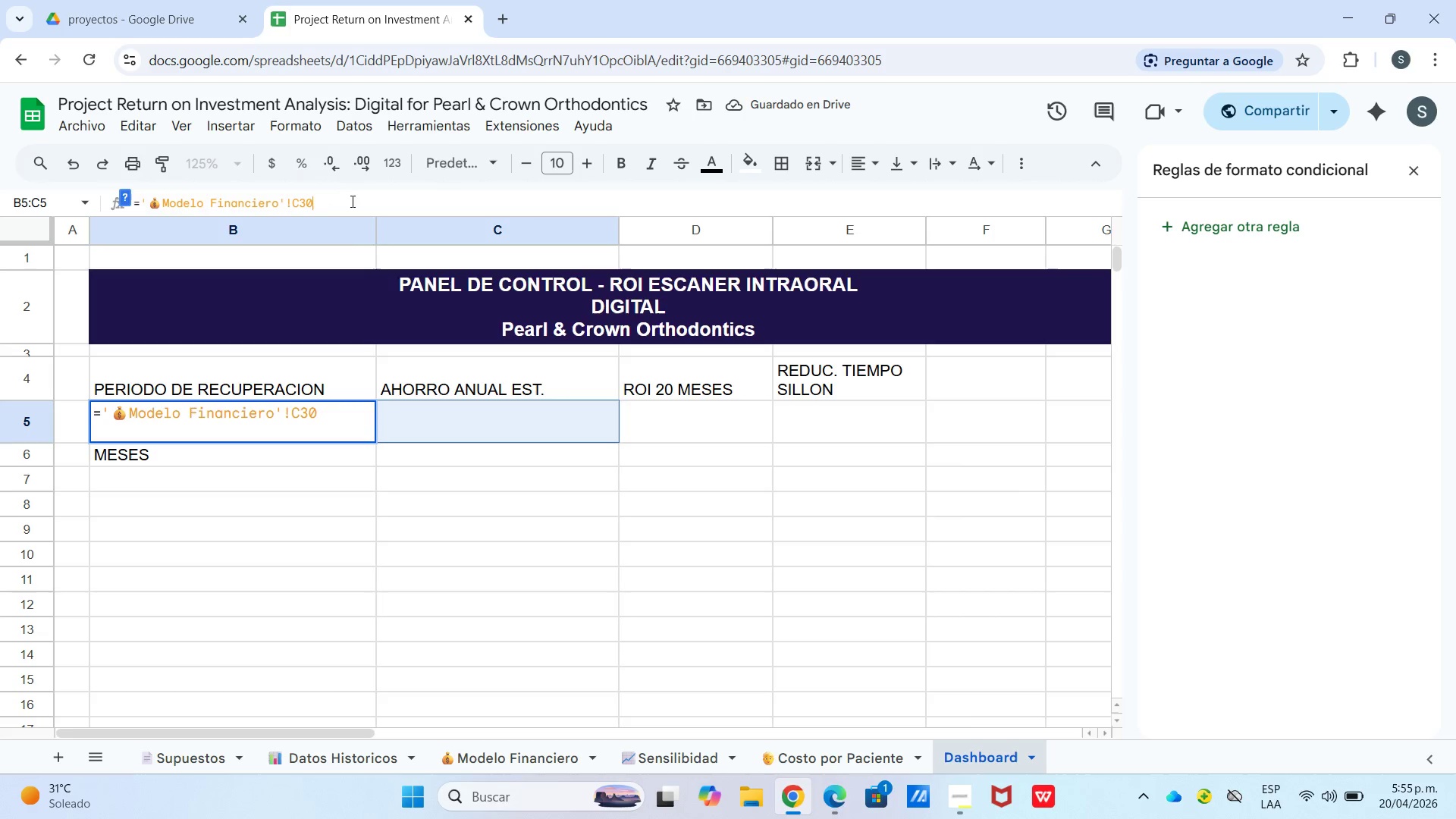 
left_click([351, 204])
 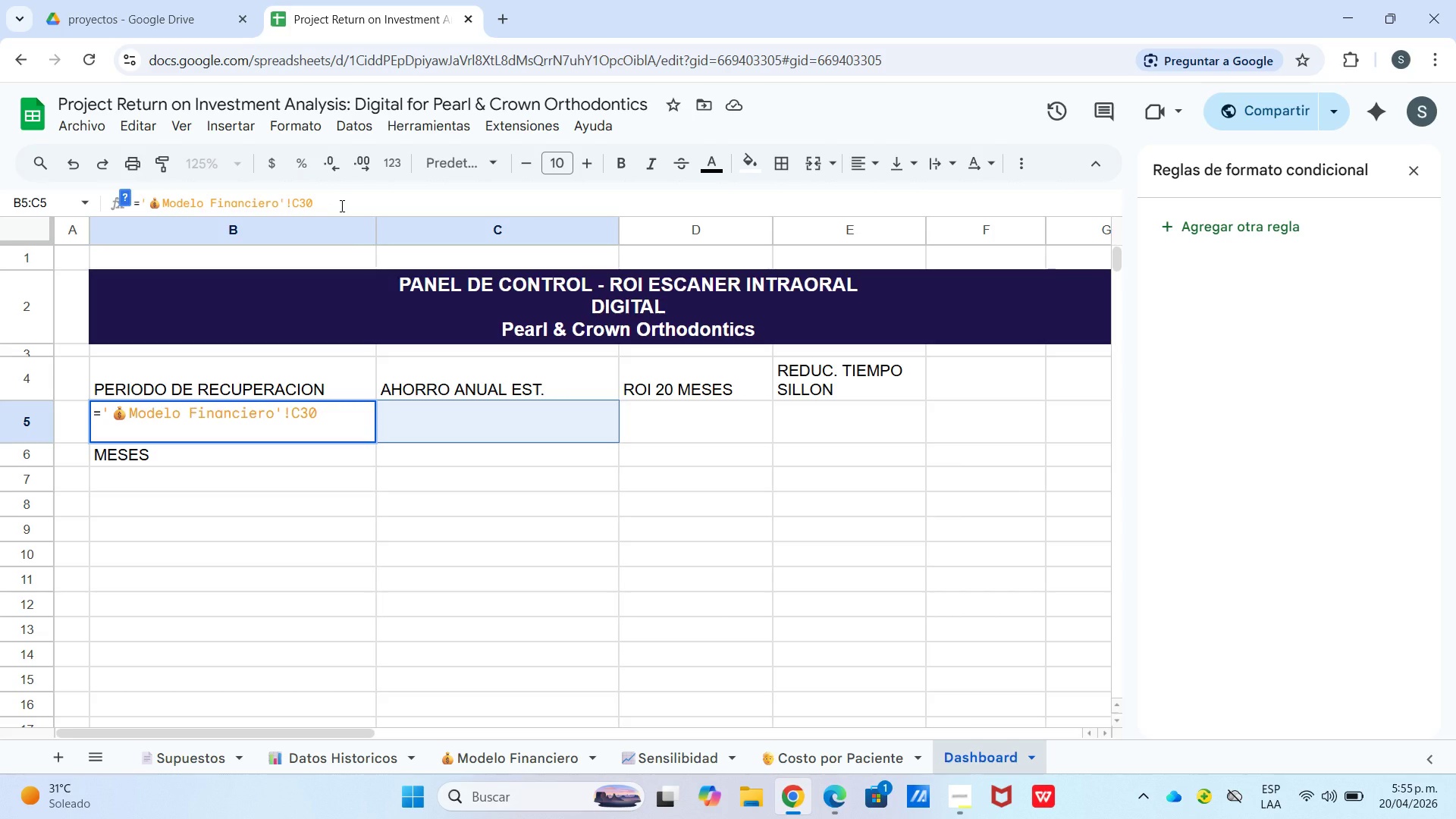 
key(Backspace)
 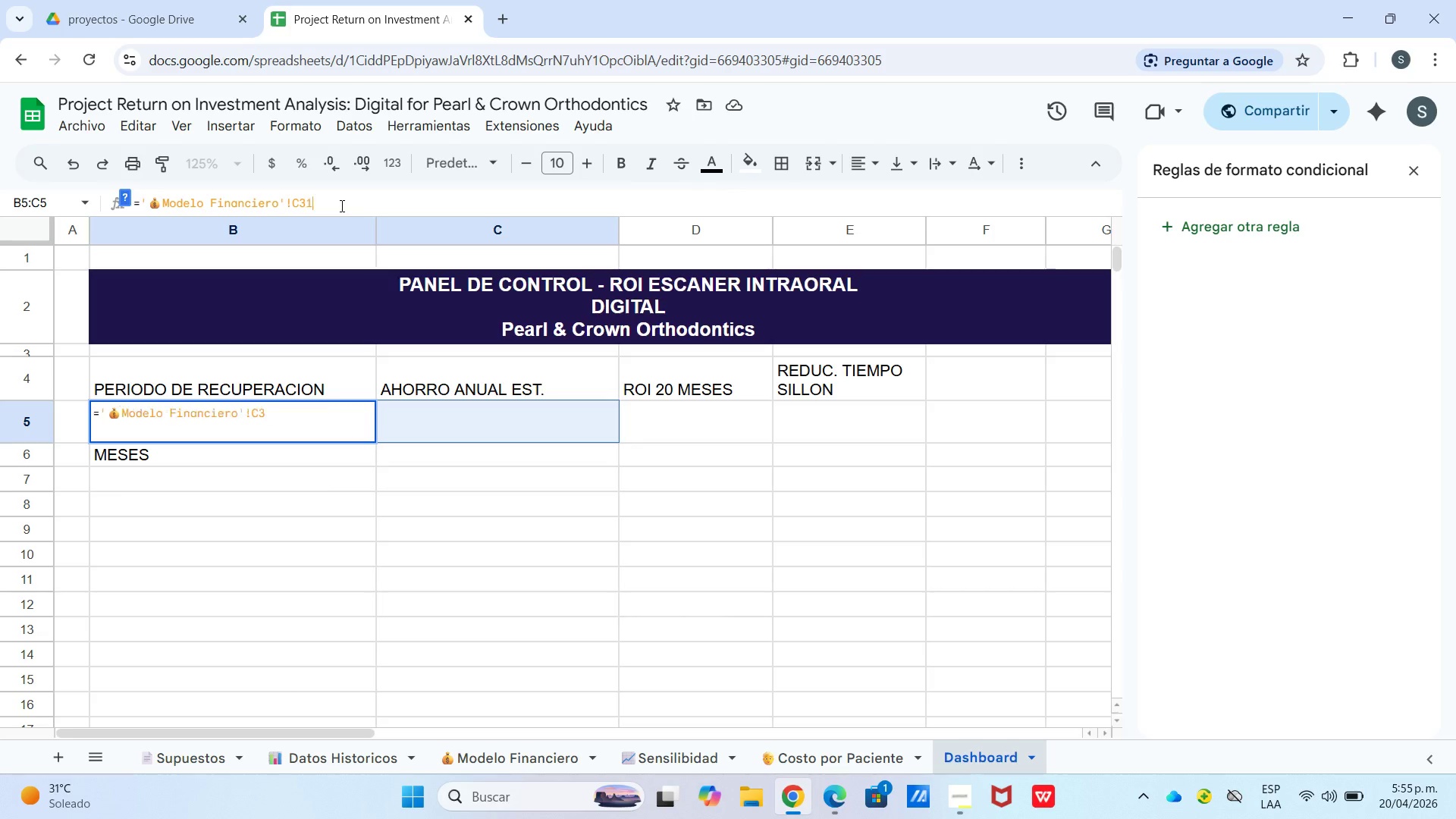 
key(1)
 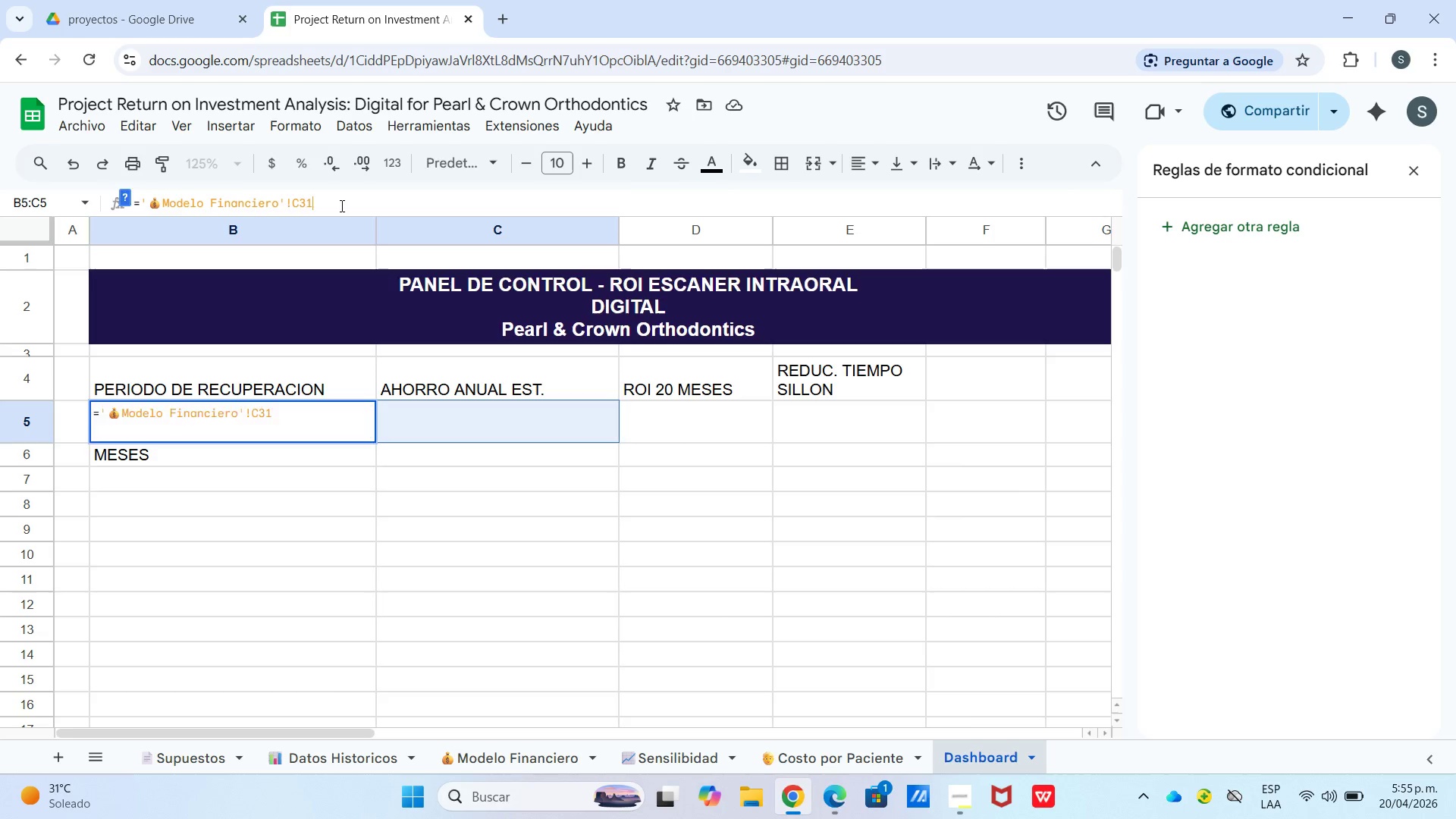 
key(Enter)
 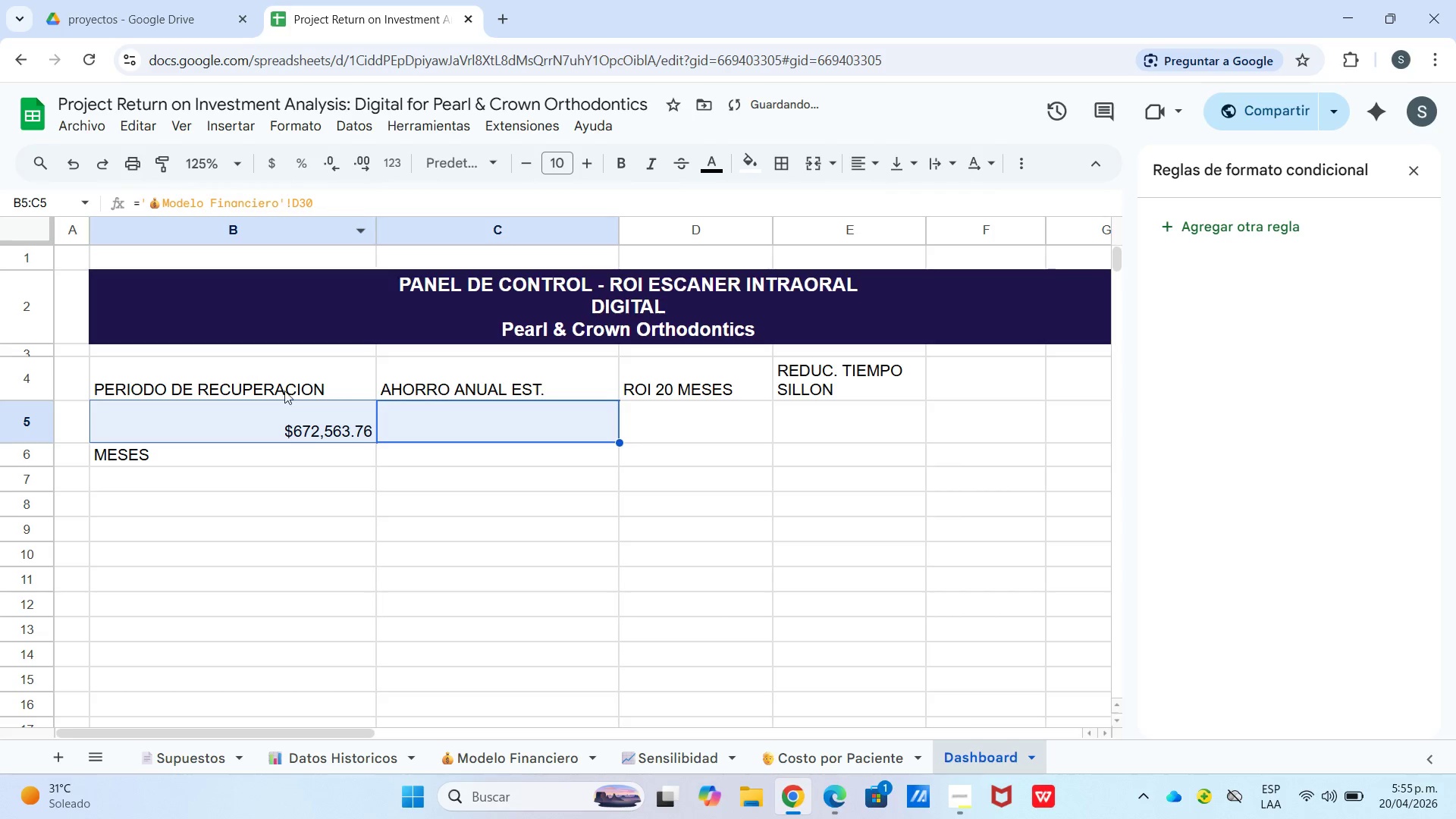 
left_click([400, 505])
 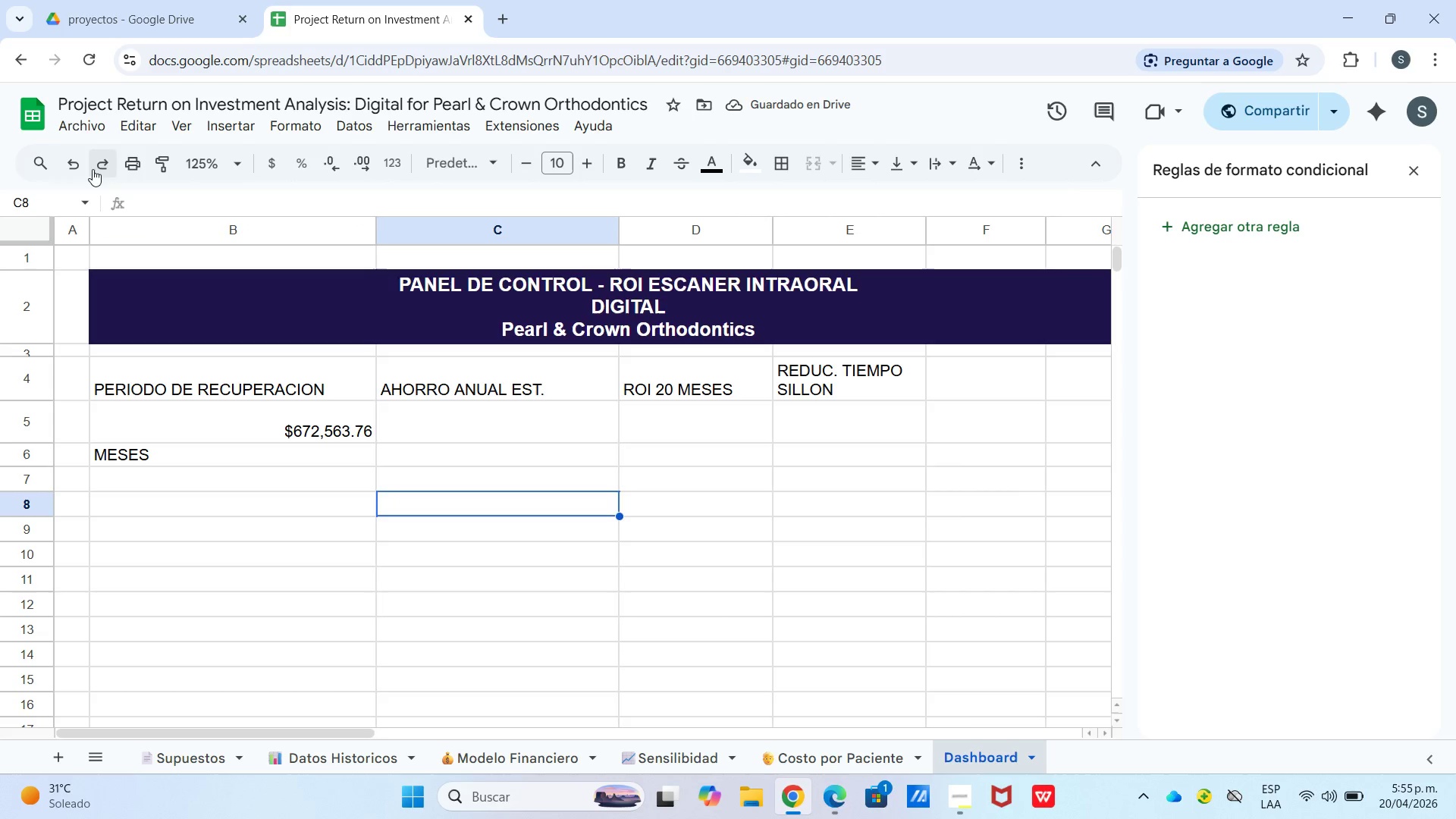 
left_click([78, 169])
 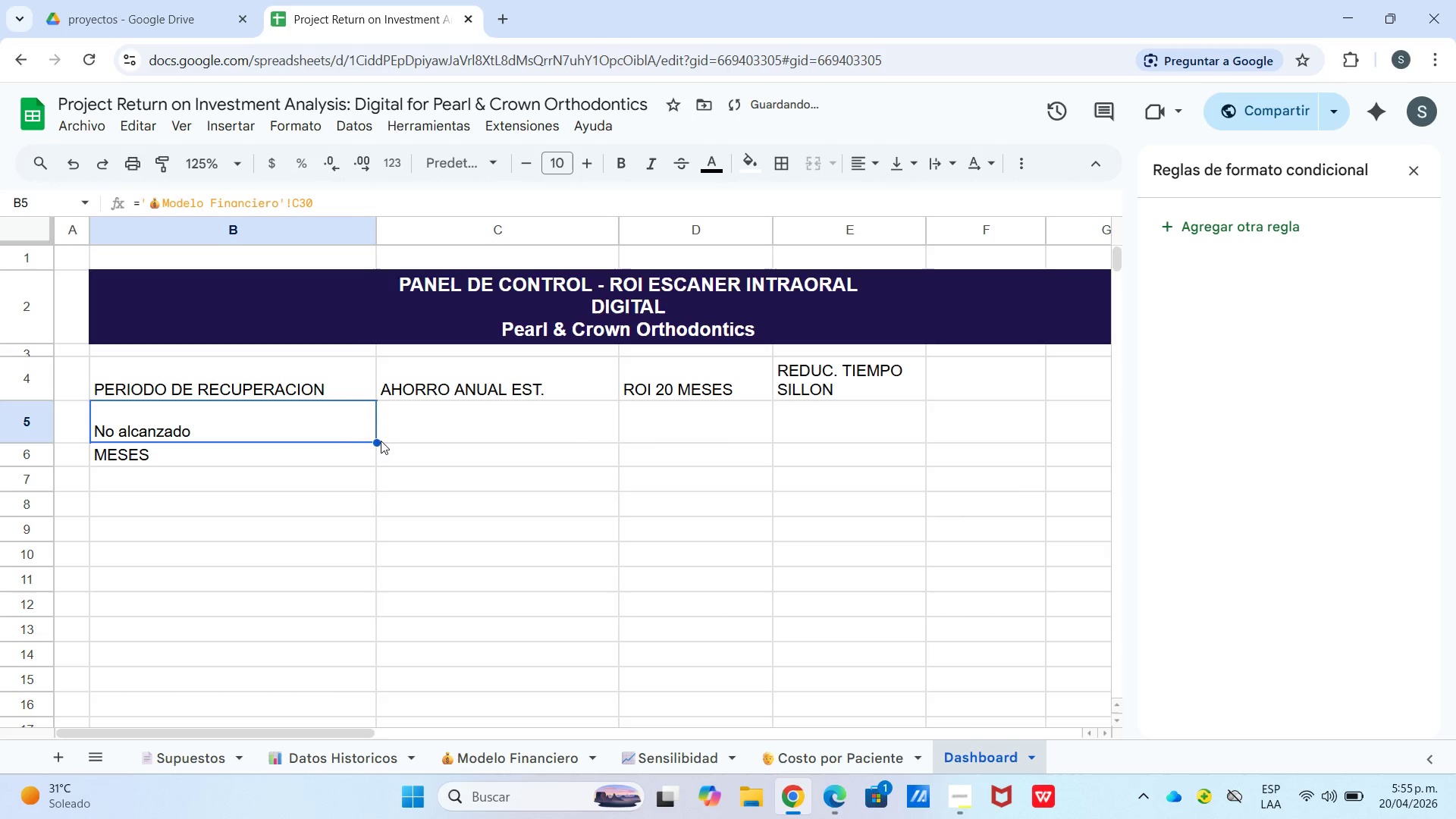 
left_click_drag(start_coordinate=[377, 439], to_coordinate=[434, 434])
 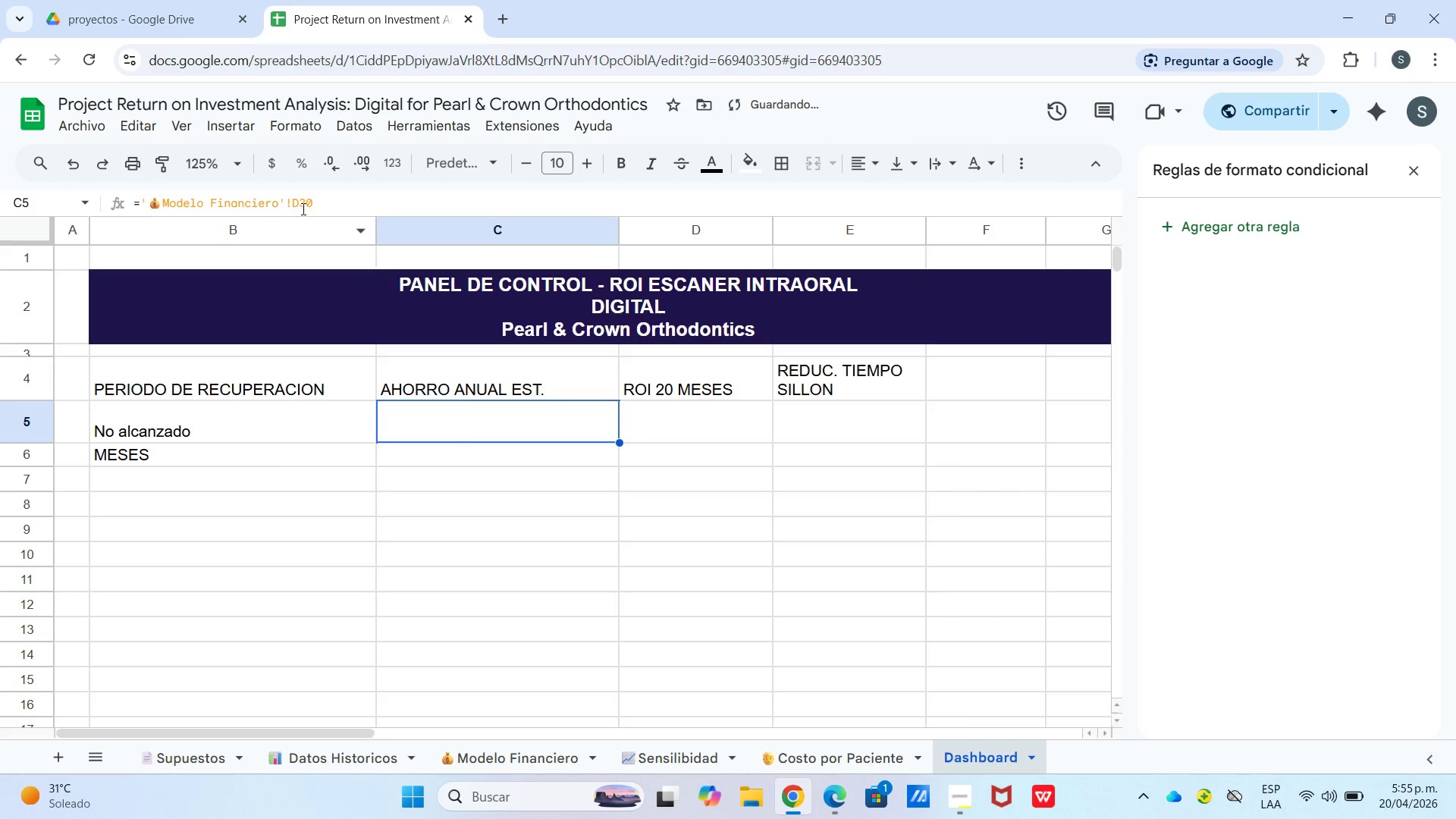 
left_click([327, 199])
 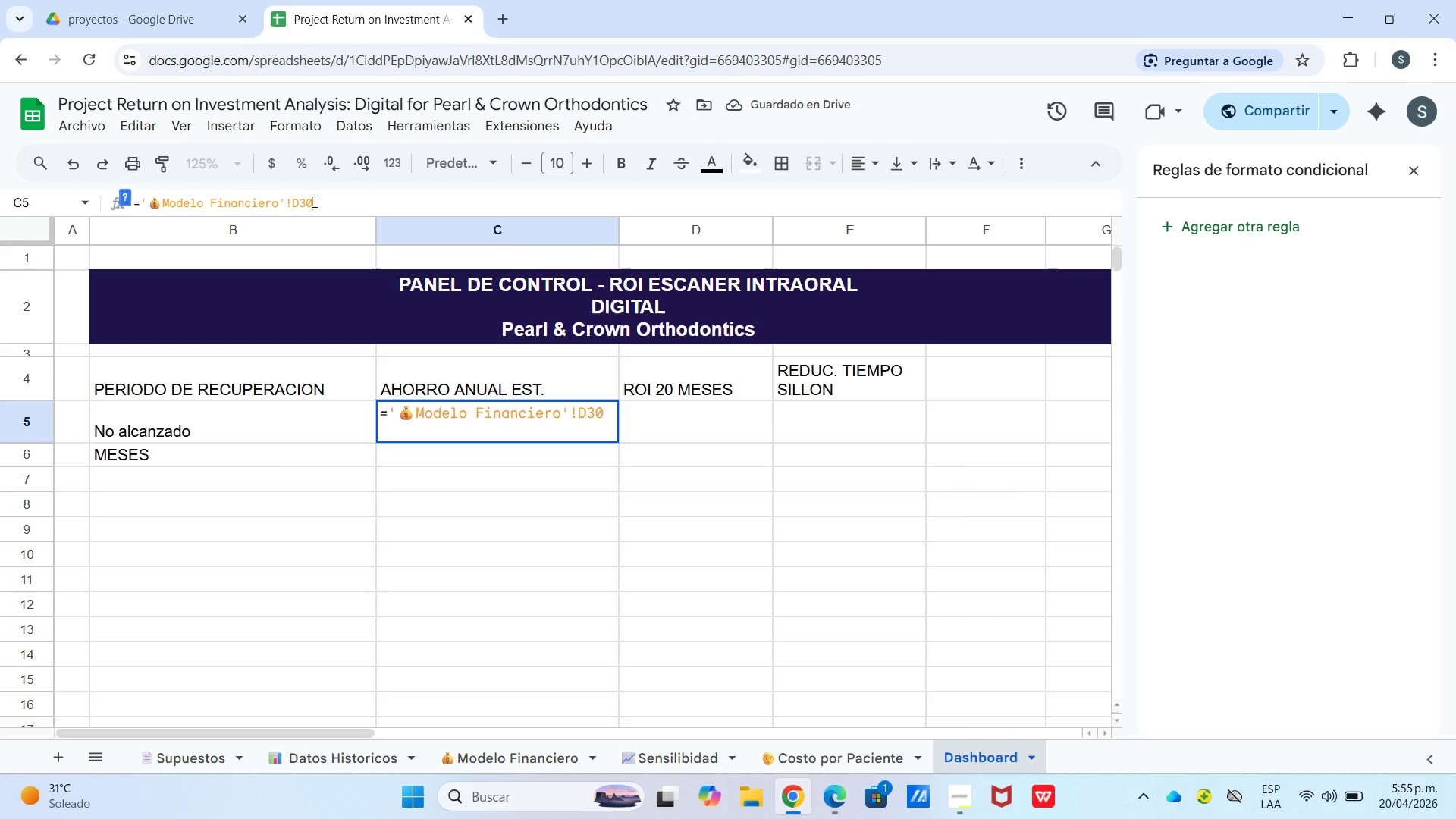 
key(Backspace)
 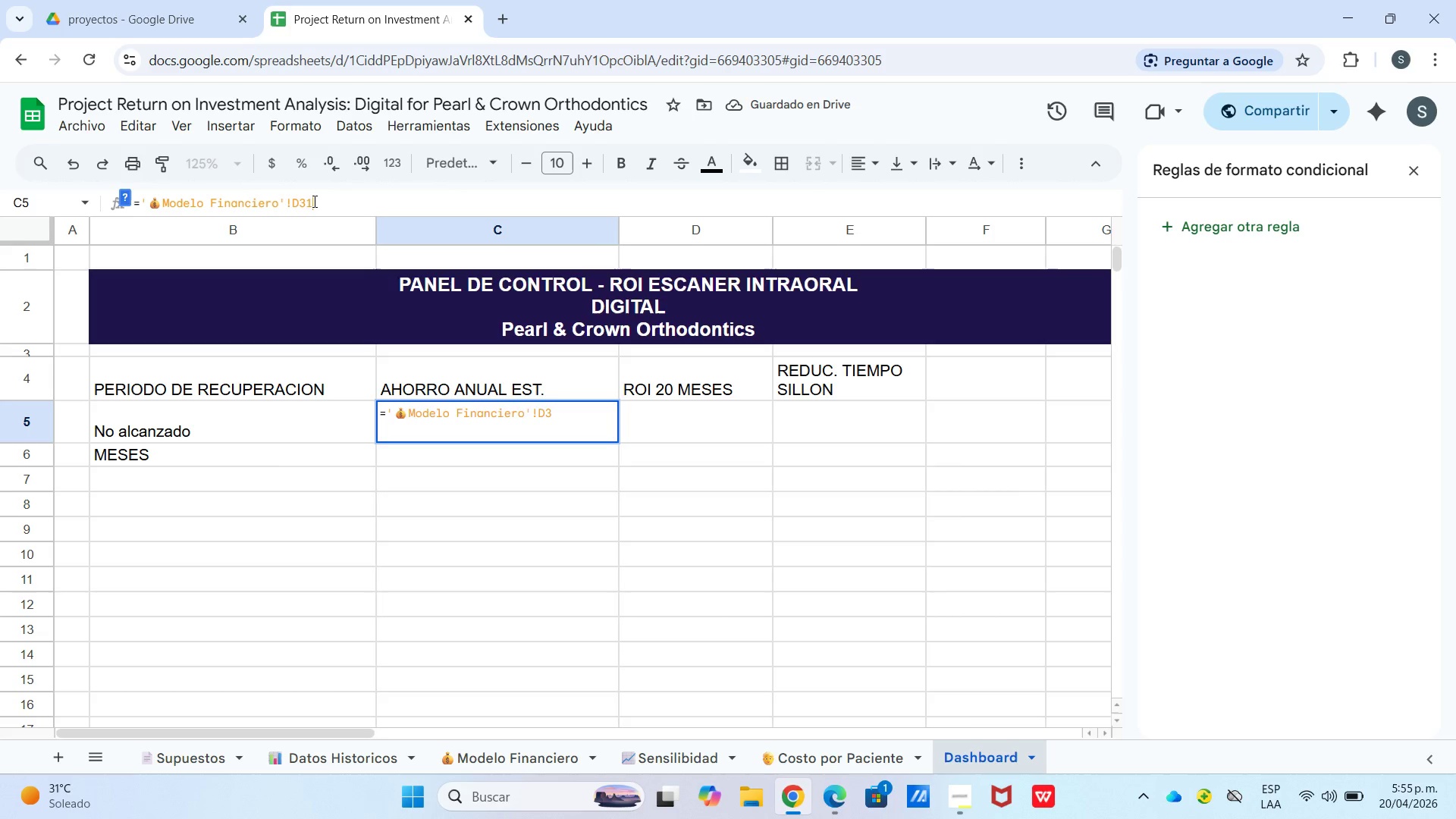 
key(1)
 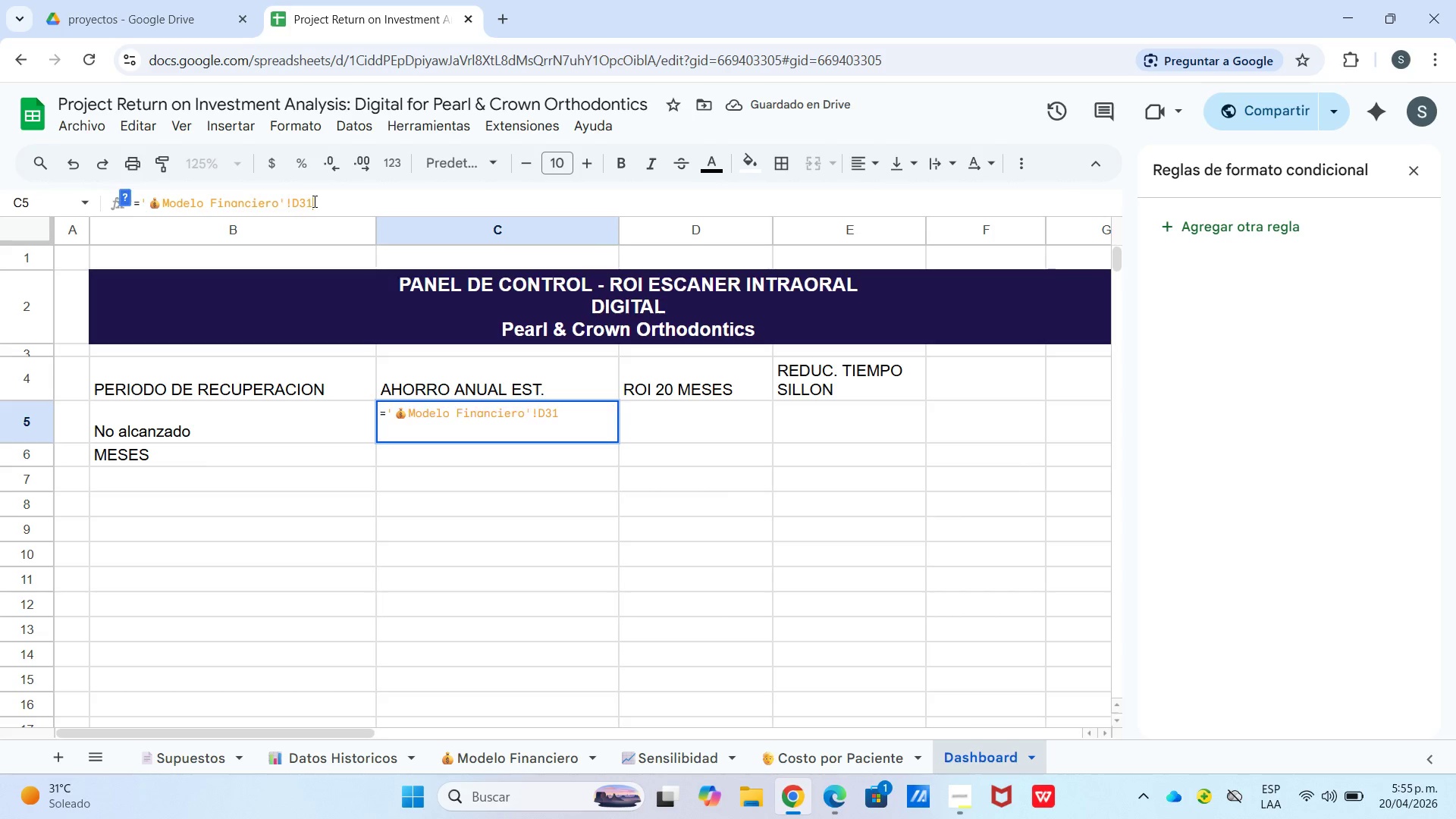 
key(Enter)
 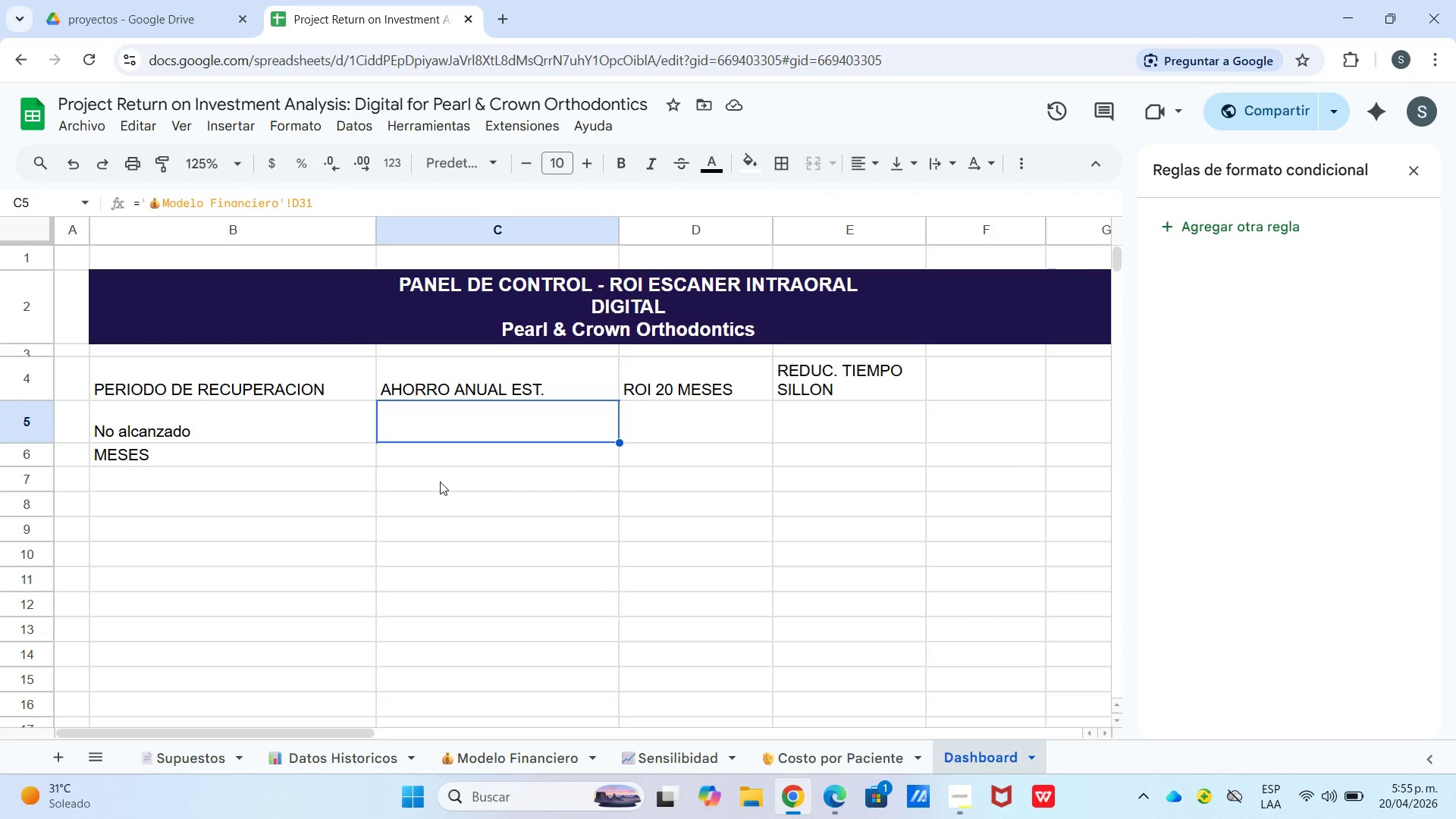 
wait(14.12)
 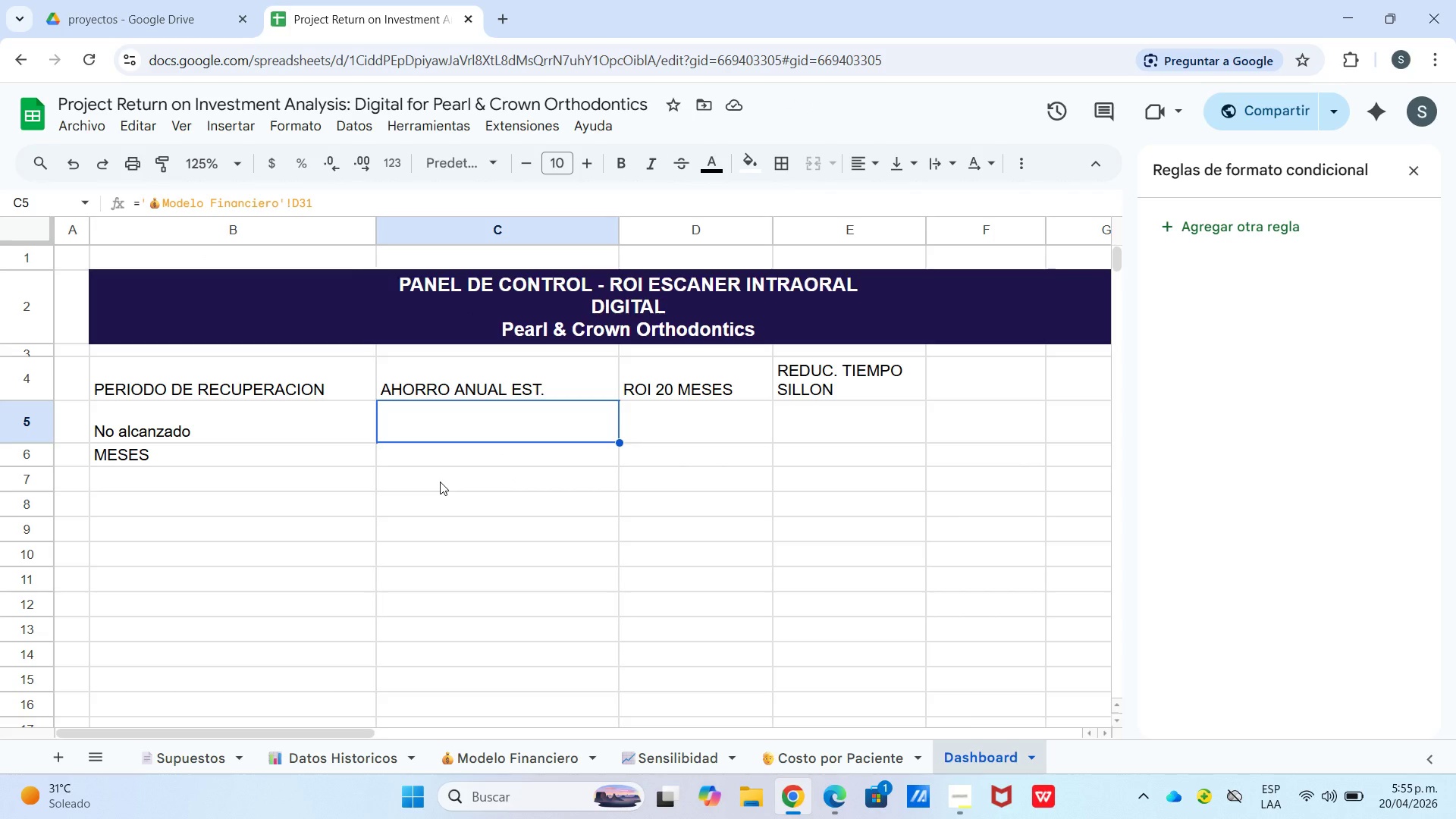 
left_click([298, 203])
 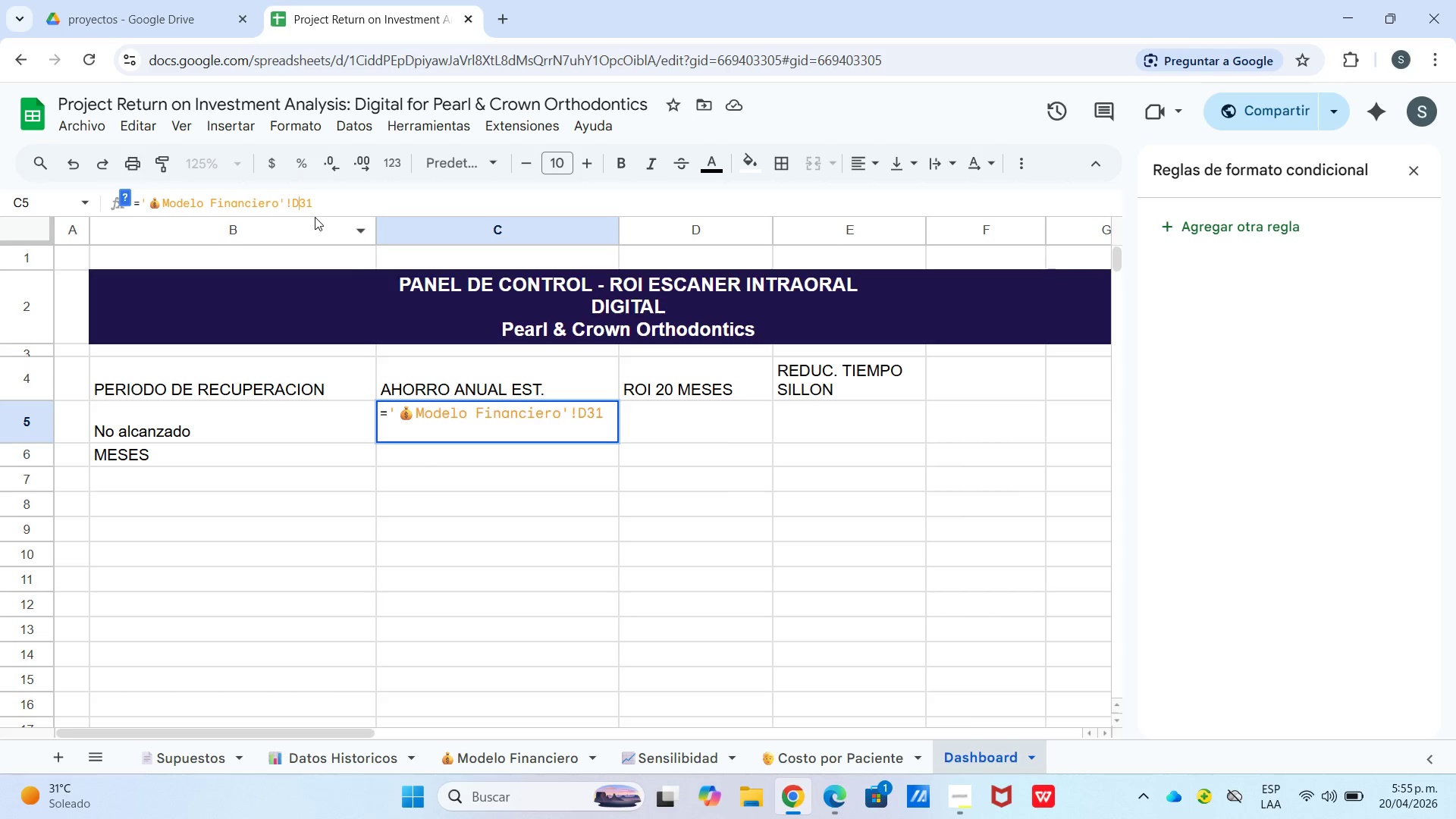 
key(Backspace)
 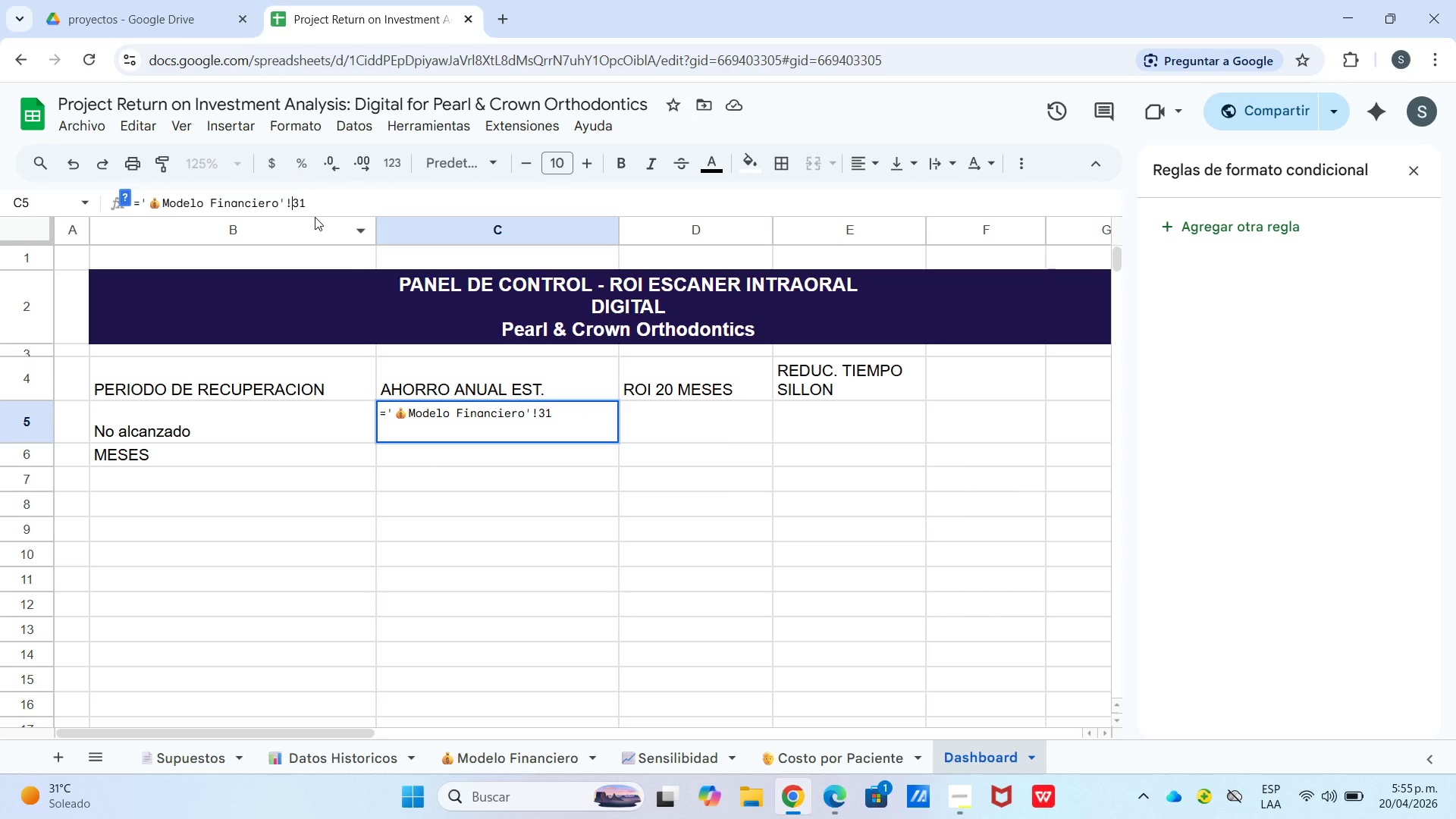 
key(C)
 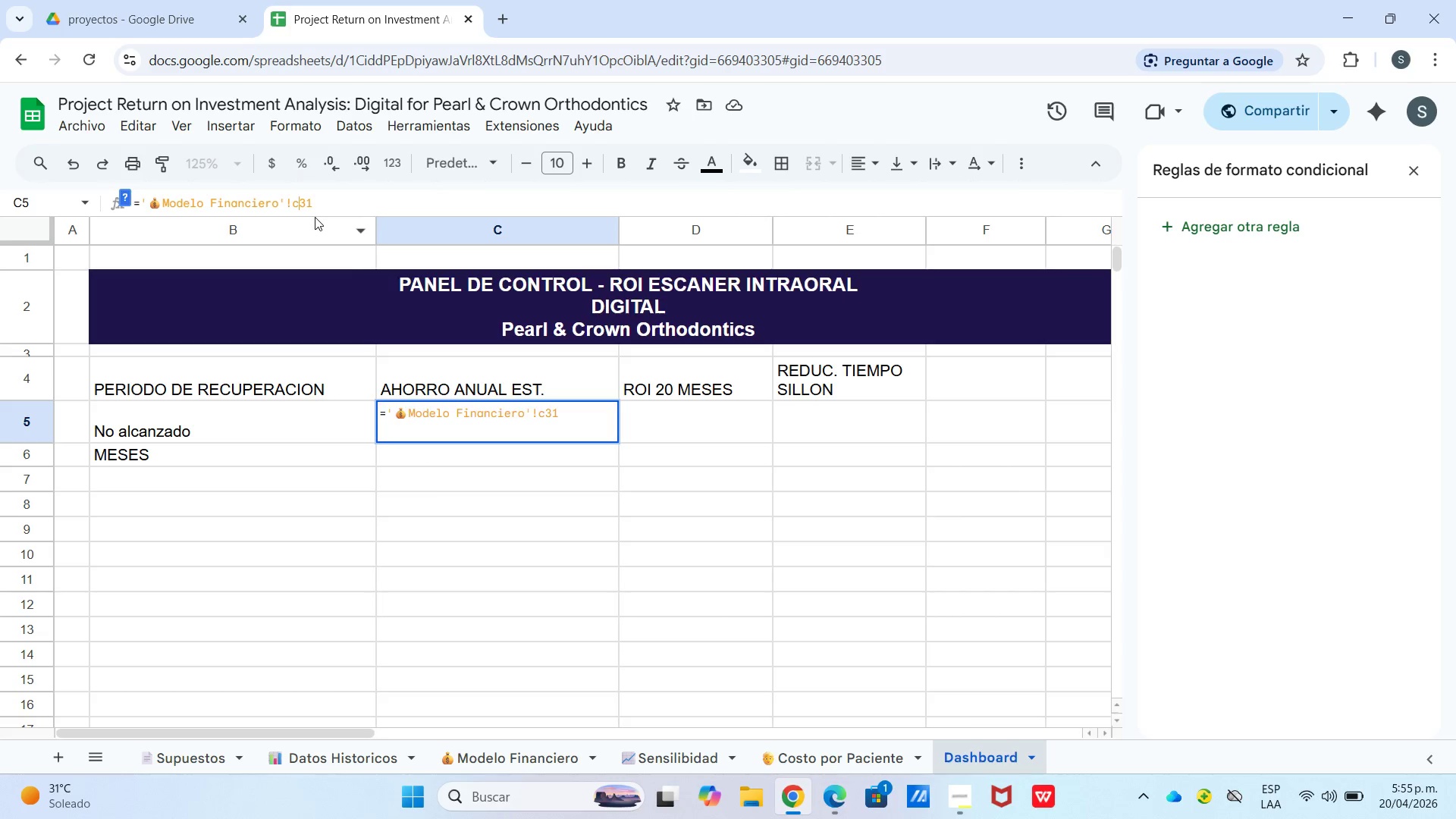 
key(Enter)
 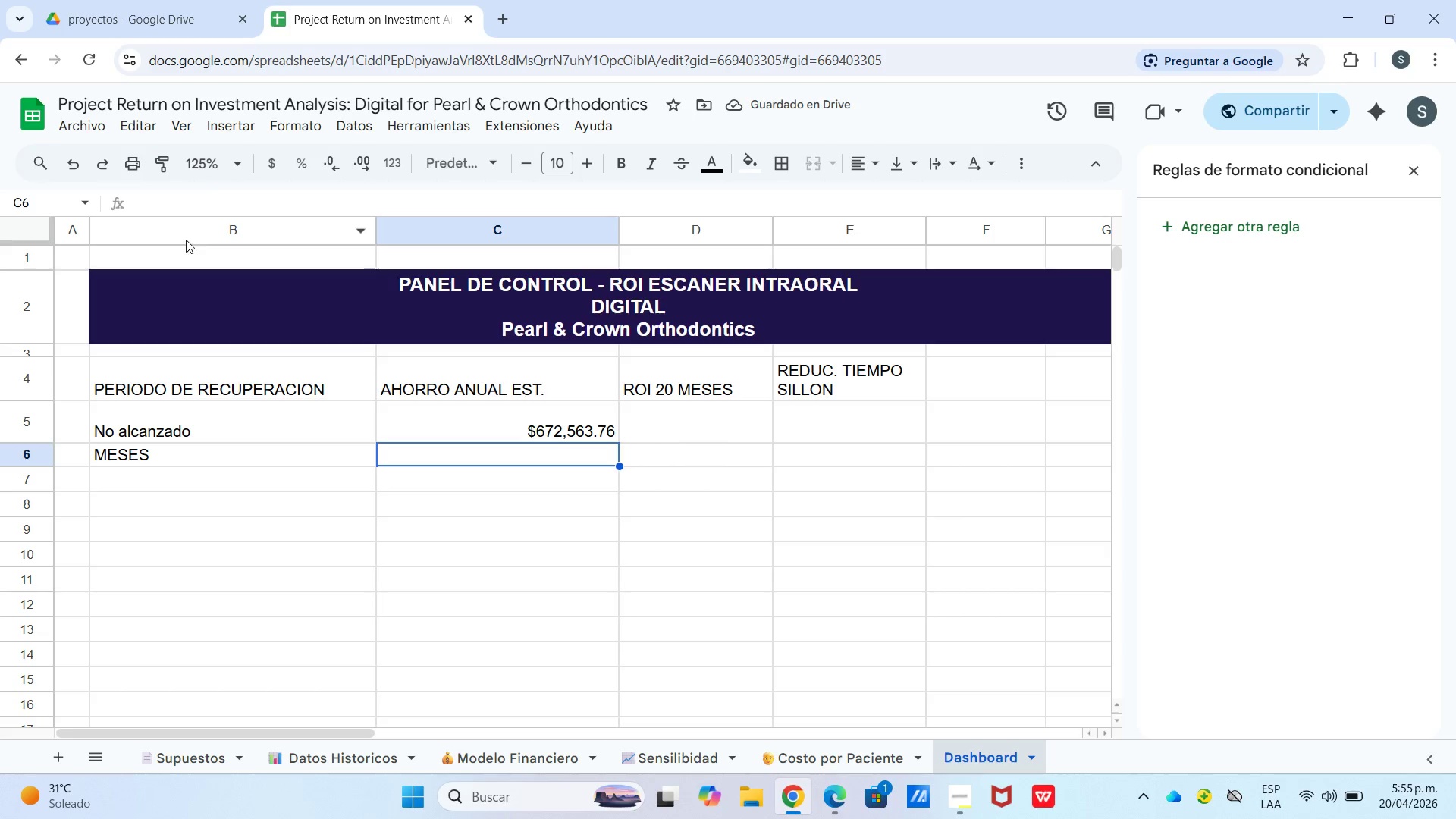 
wait(6.75)
 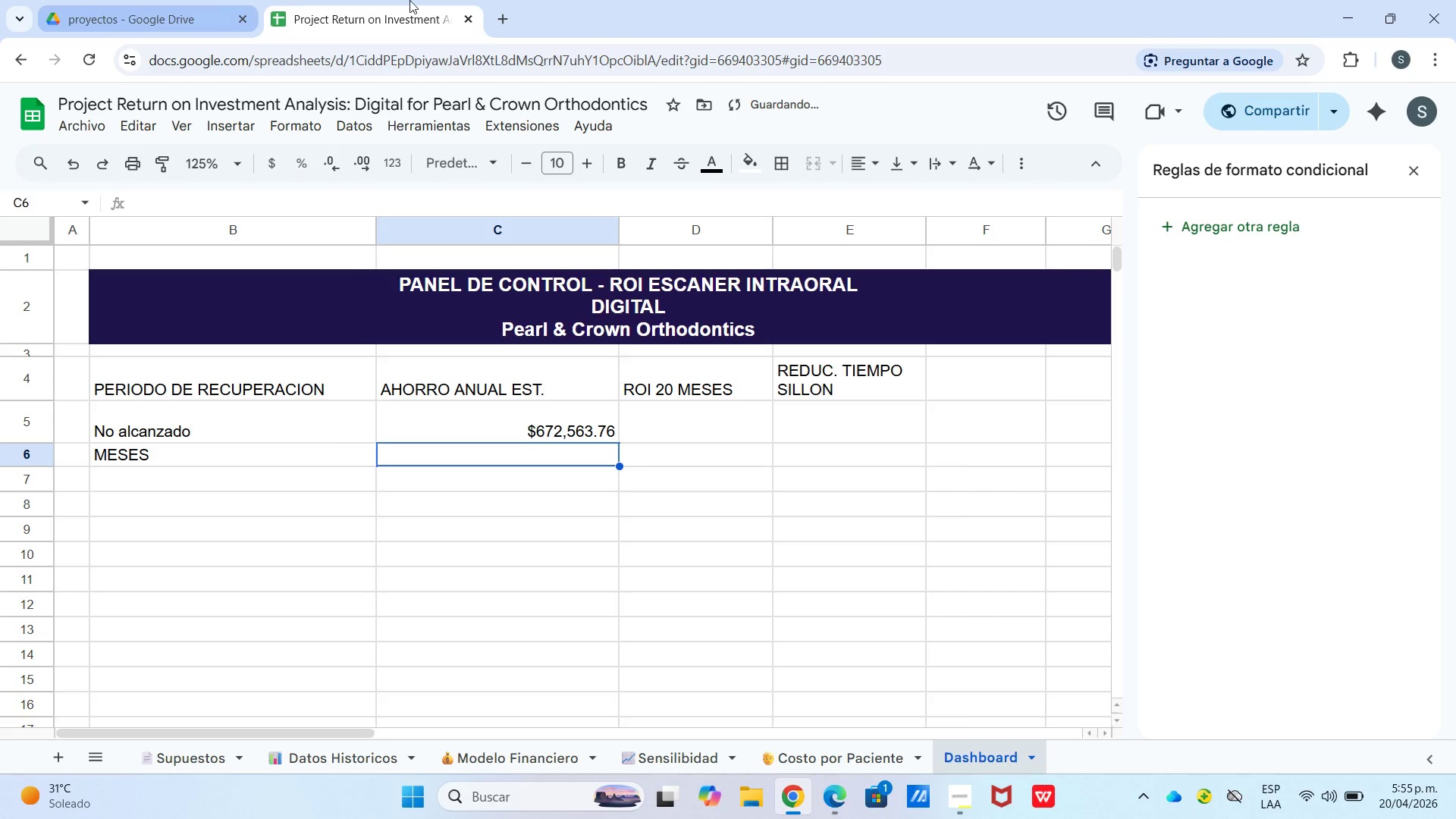 
left_click([241, 166])
 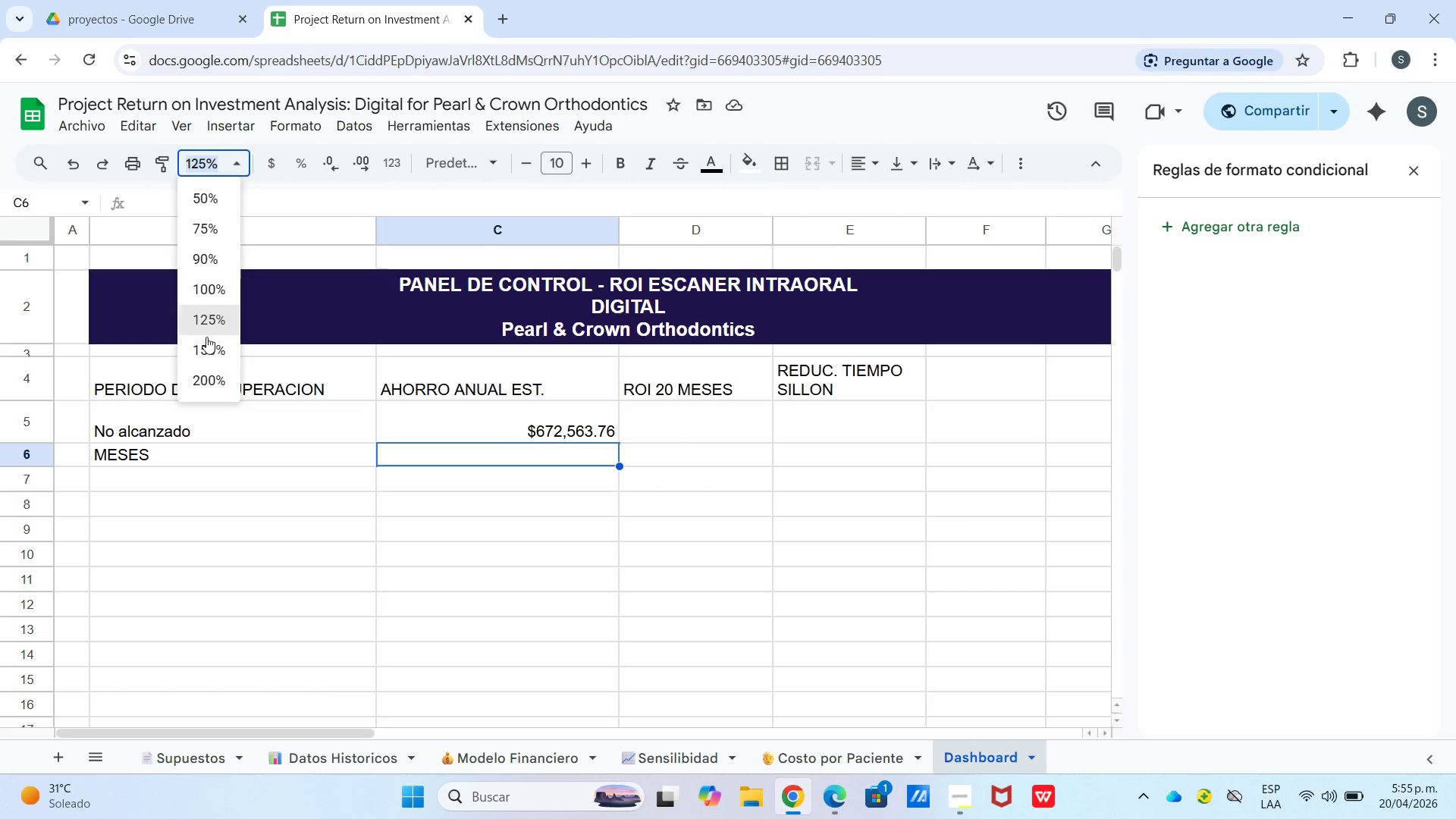 
left_click([218, 353])
 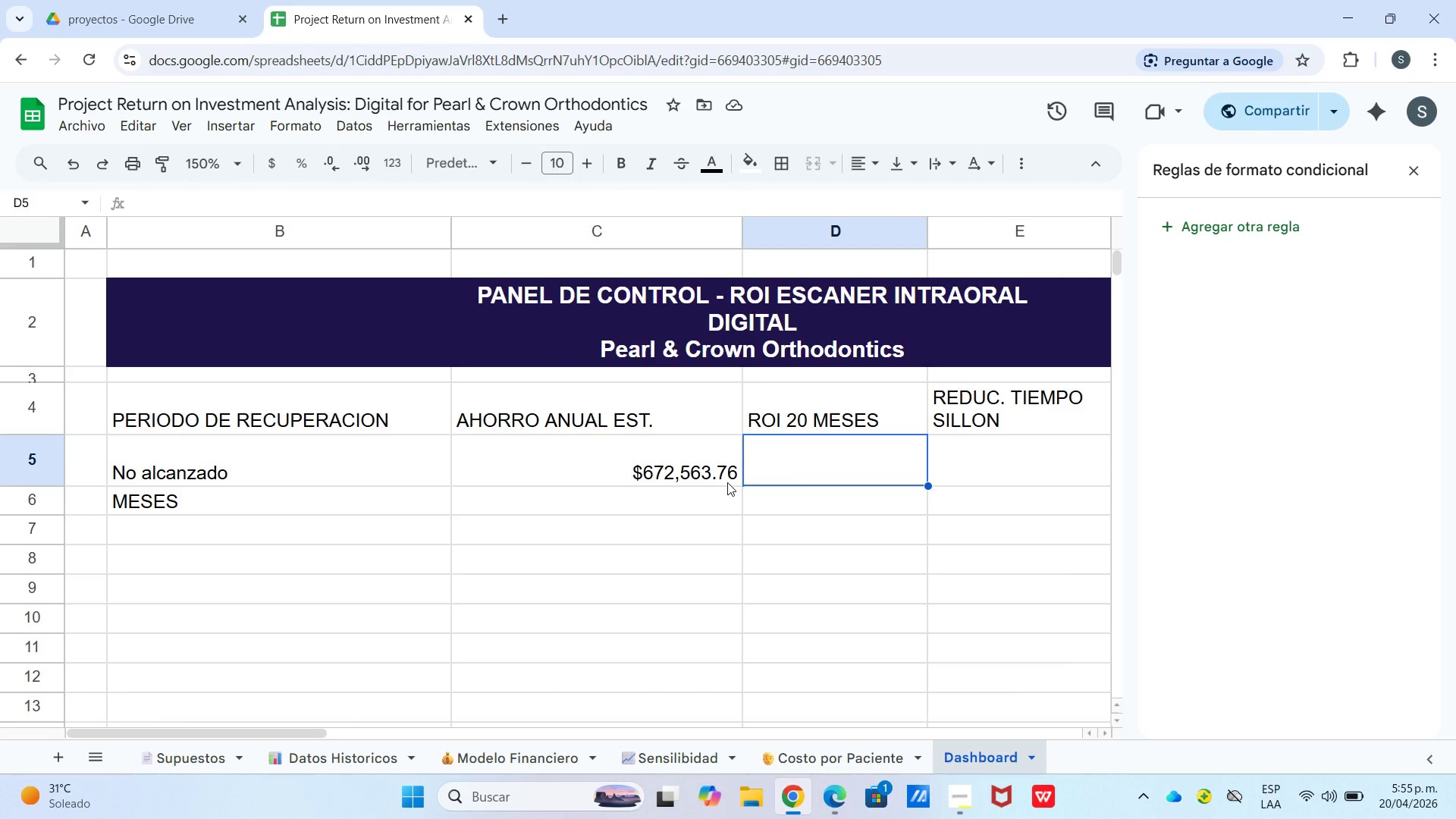 
wait(5.3)
 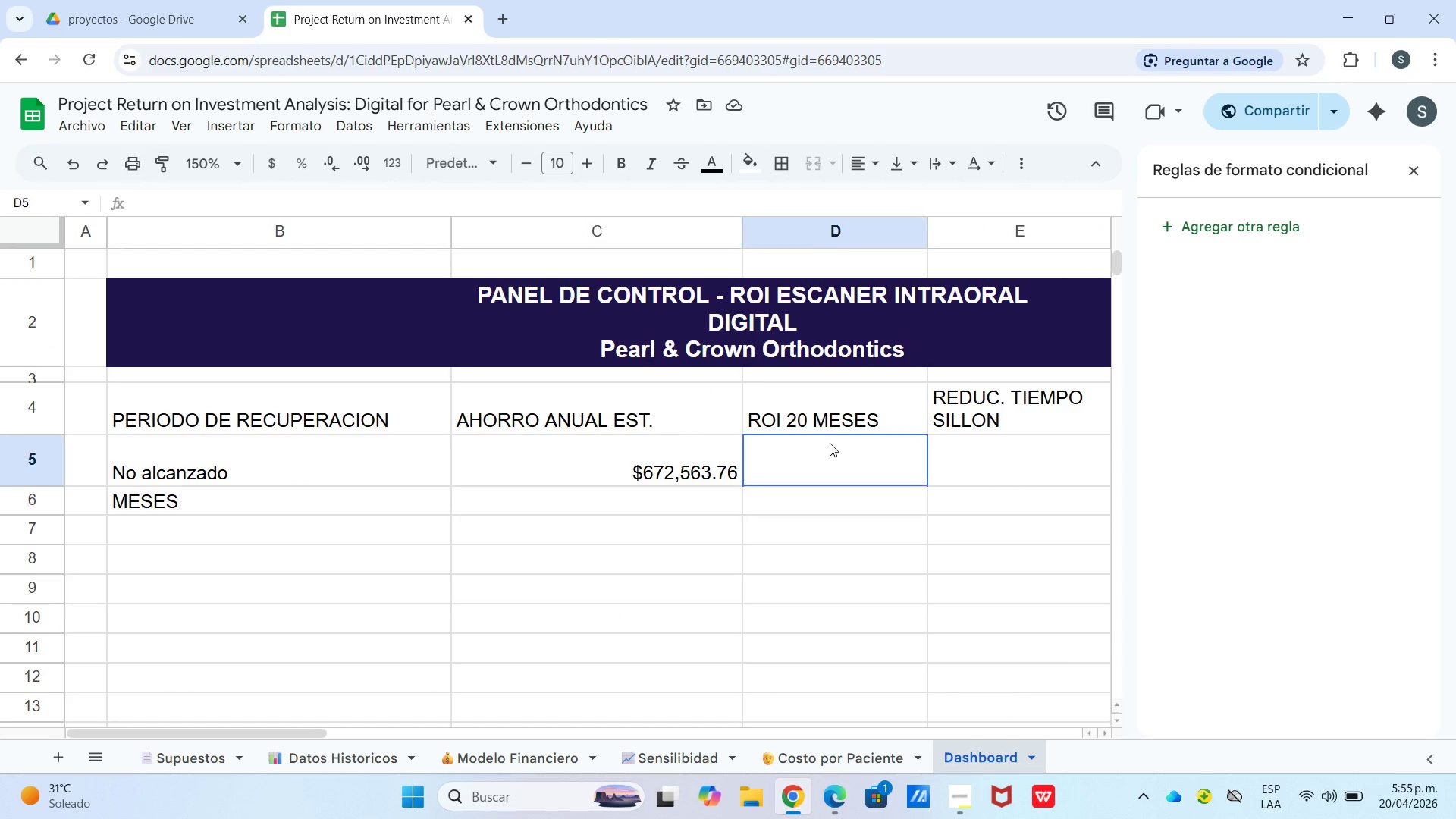 
left_click([651, 480])
 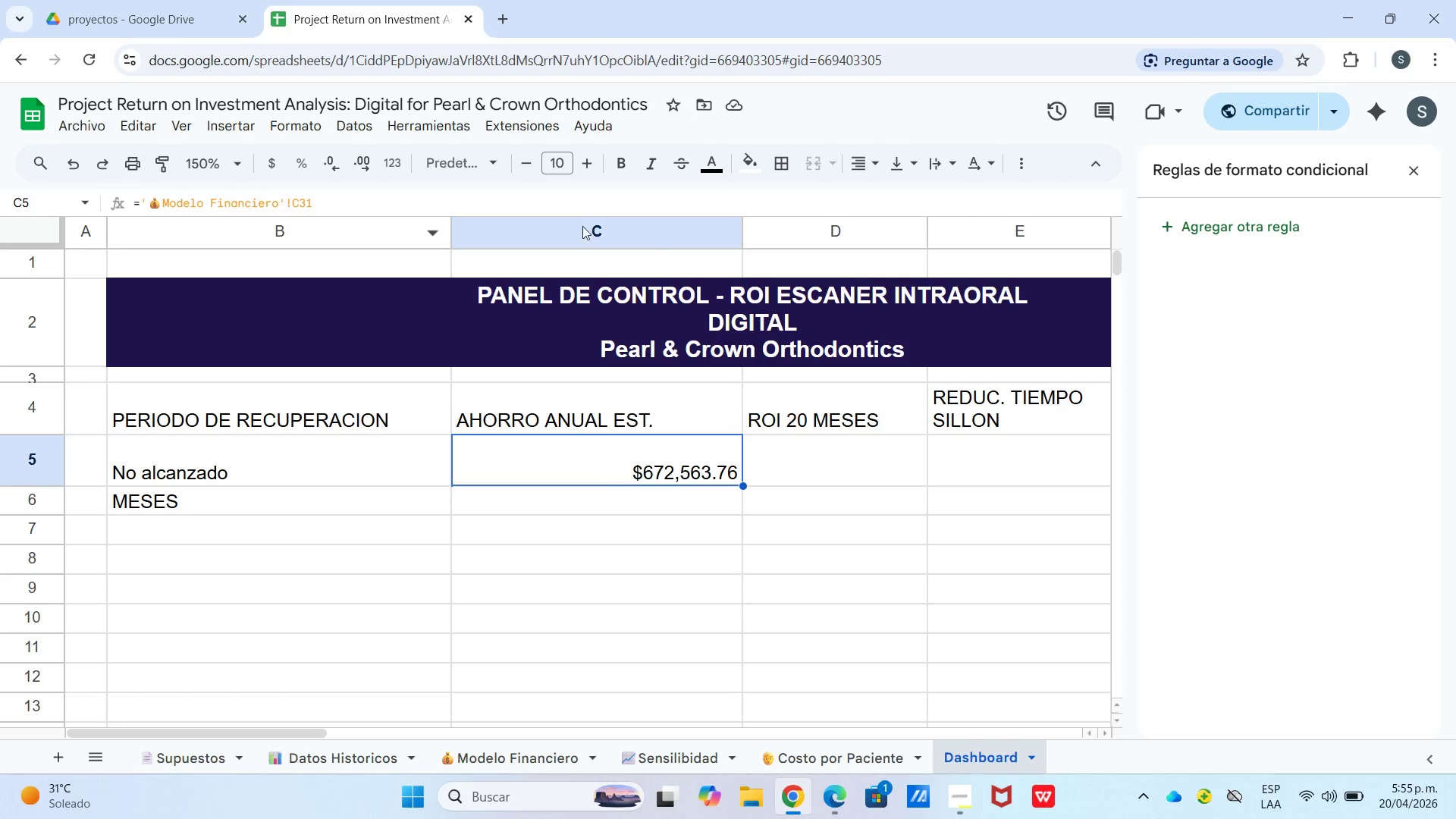 
wait(9.69)
 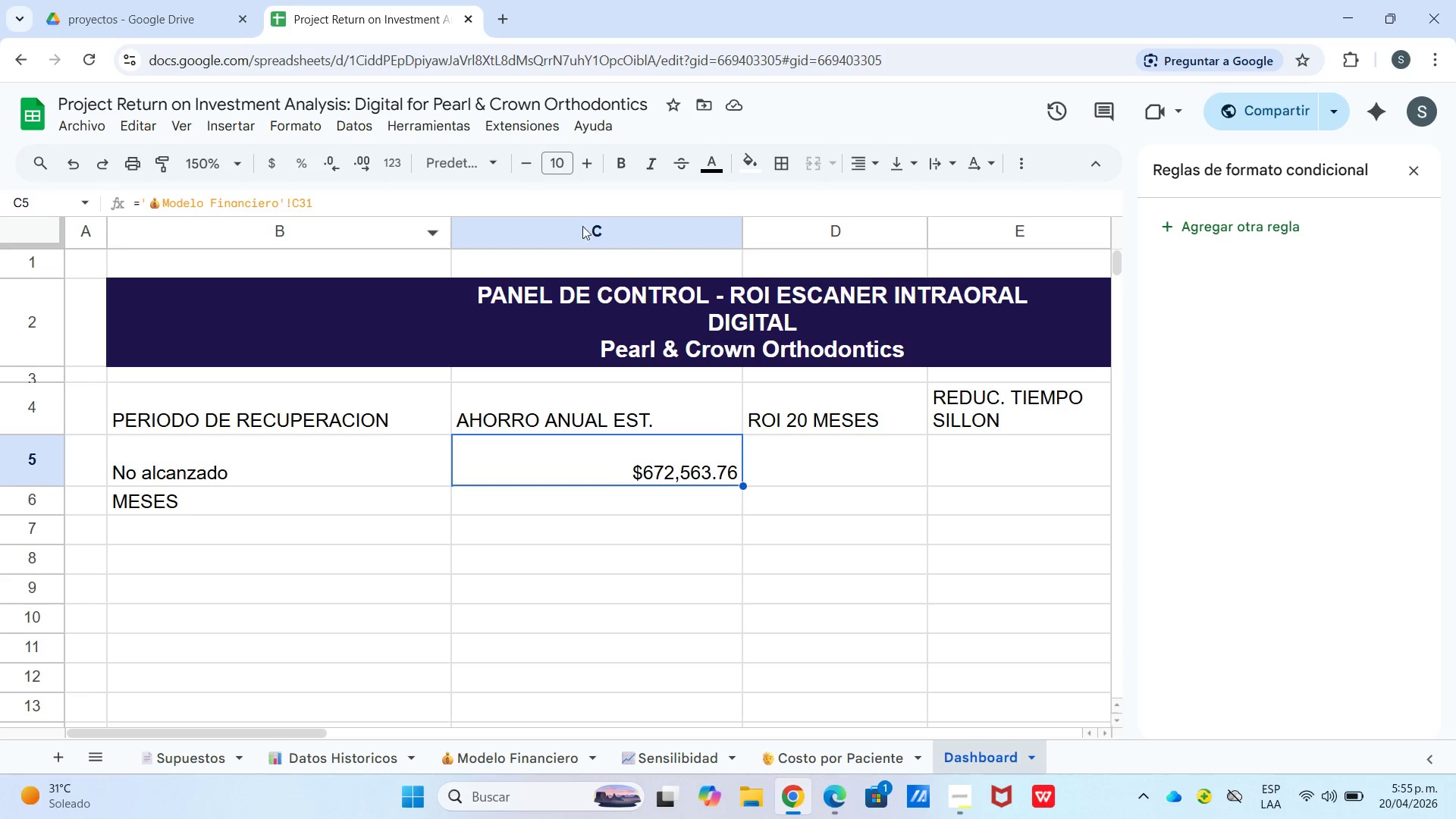 
double_click([493, 748])
 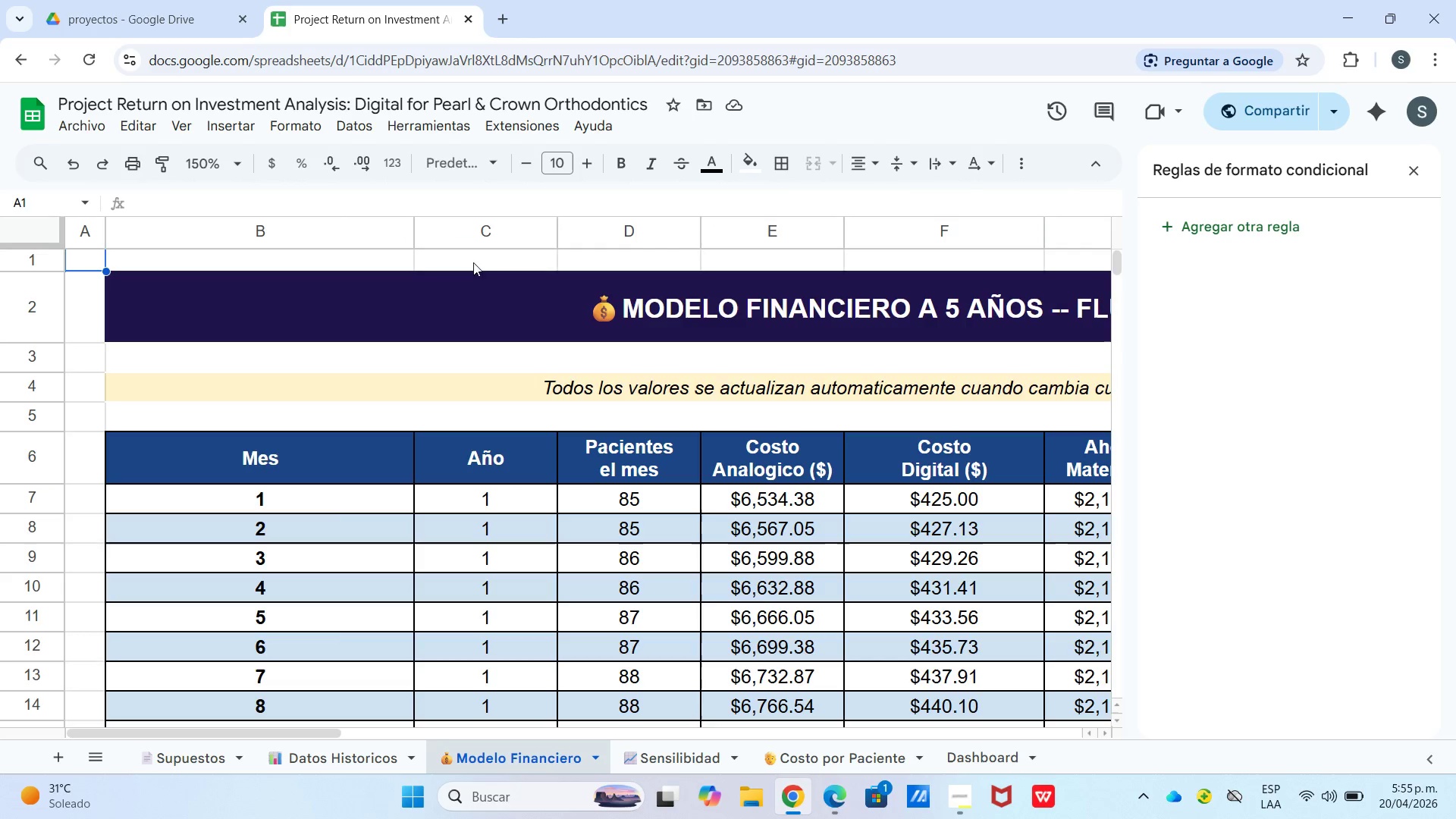 
scroll: coordinate [525, 429], scroll_direction: down, amount: 7.0
 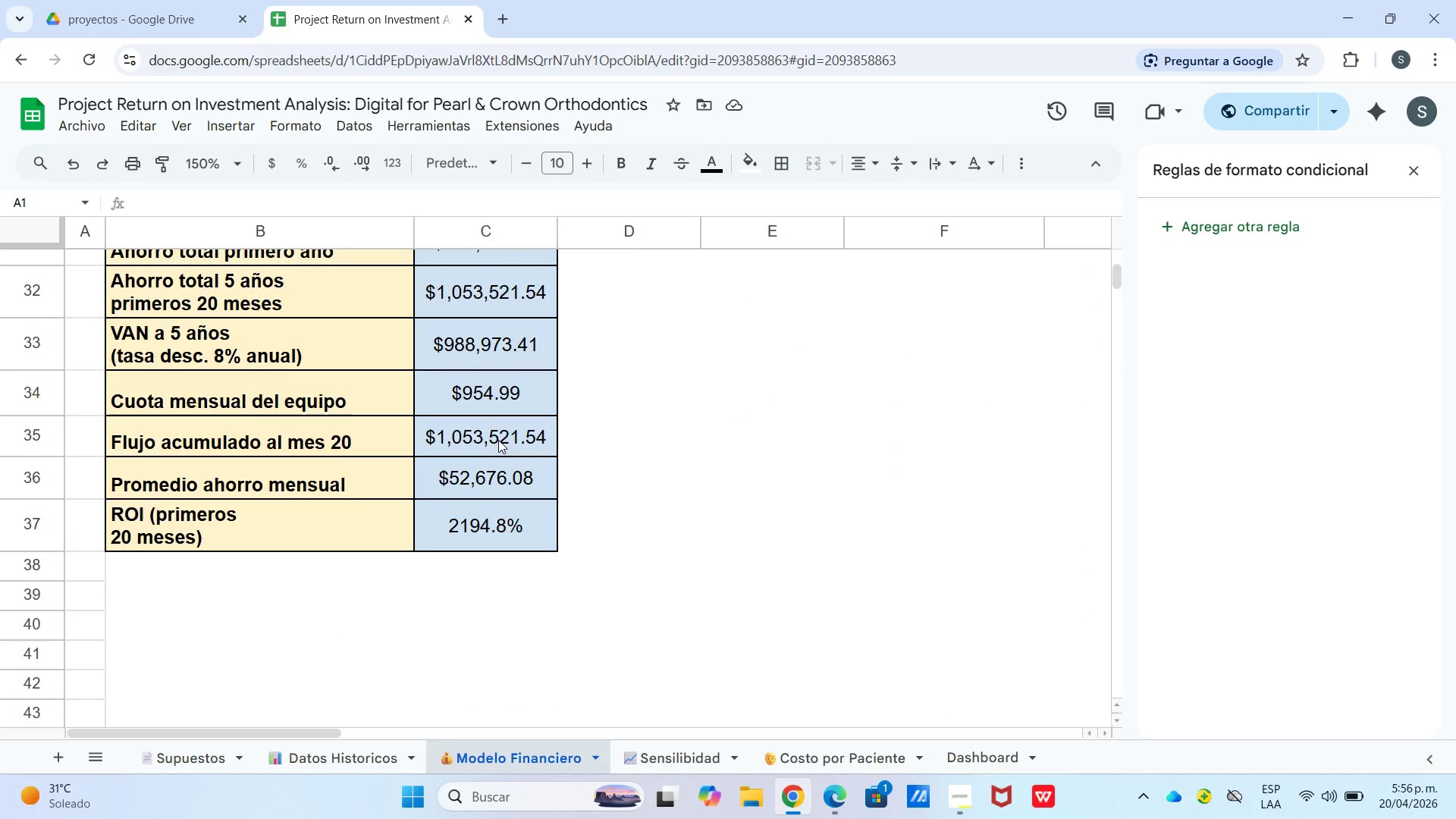 
left_click([498, 441])
 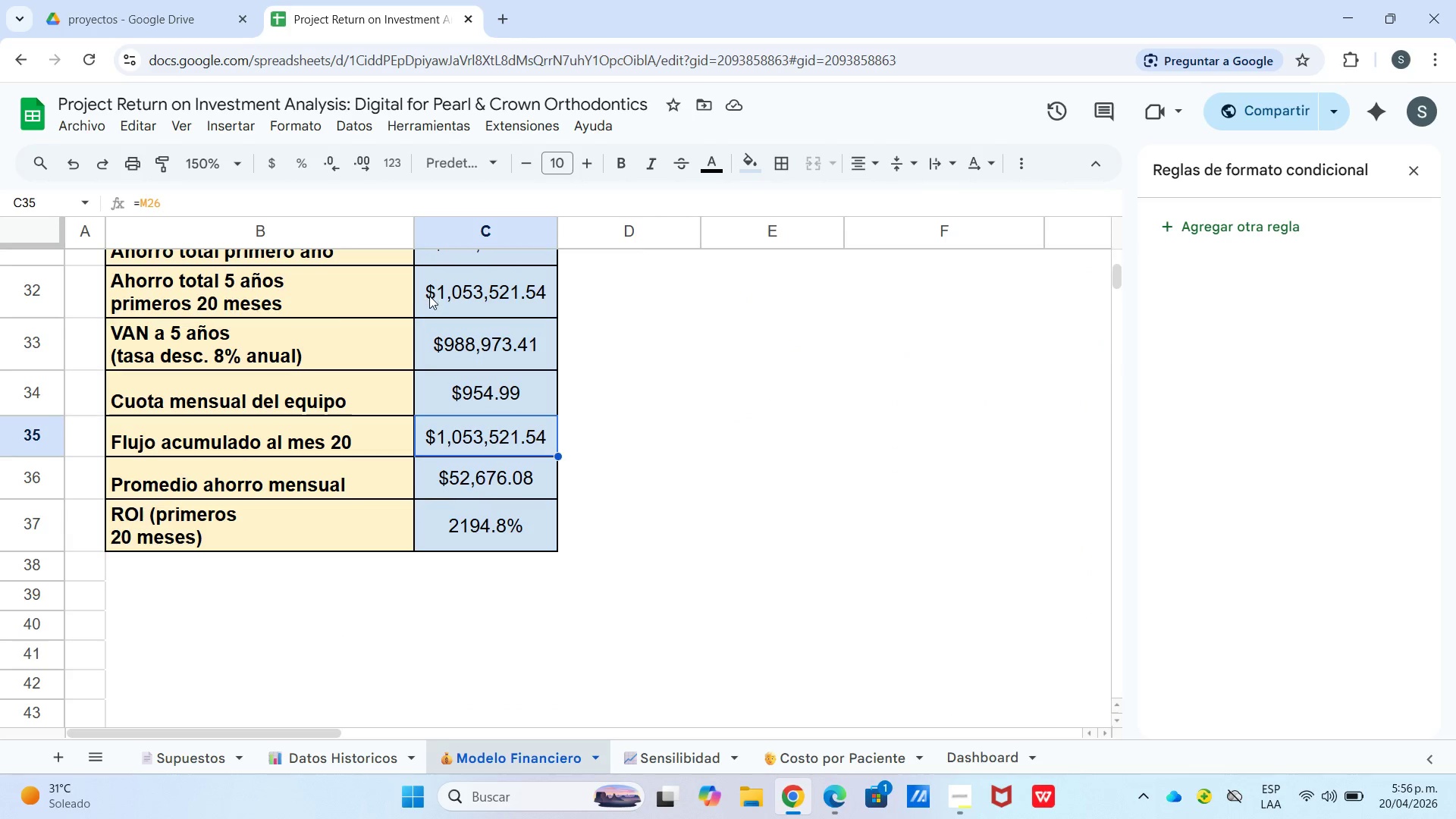 
scroll: coordinate [428, 300], scroll_direction: up, amount: 2.0
 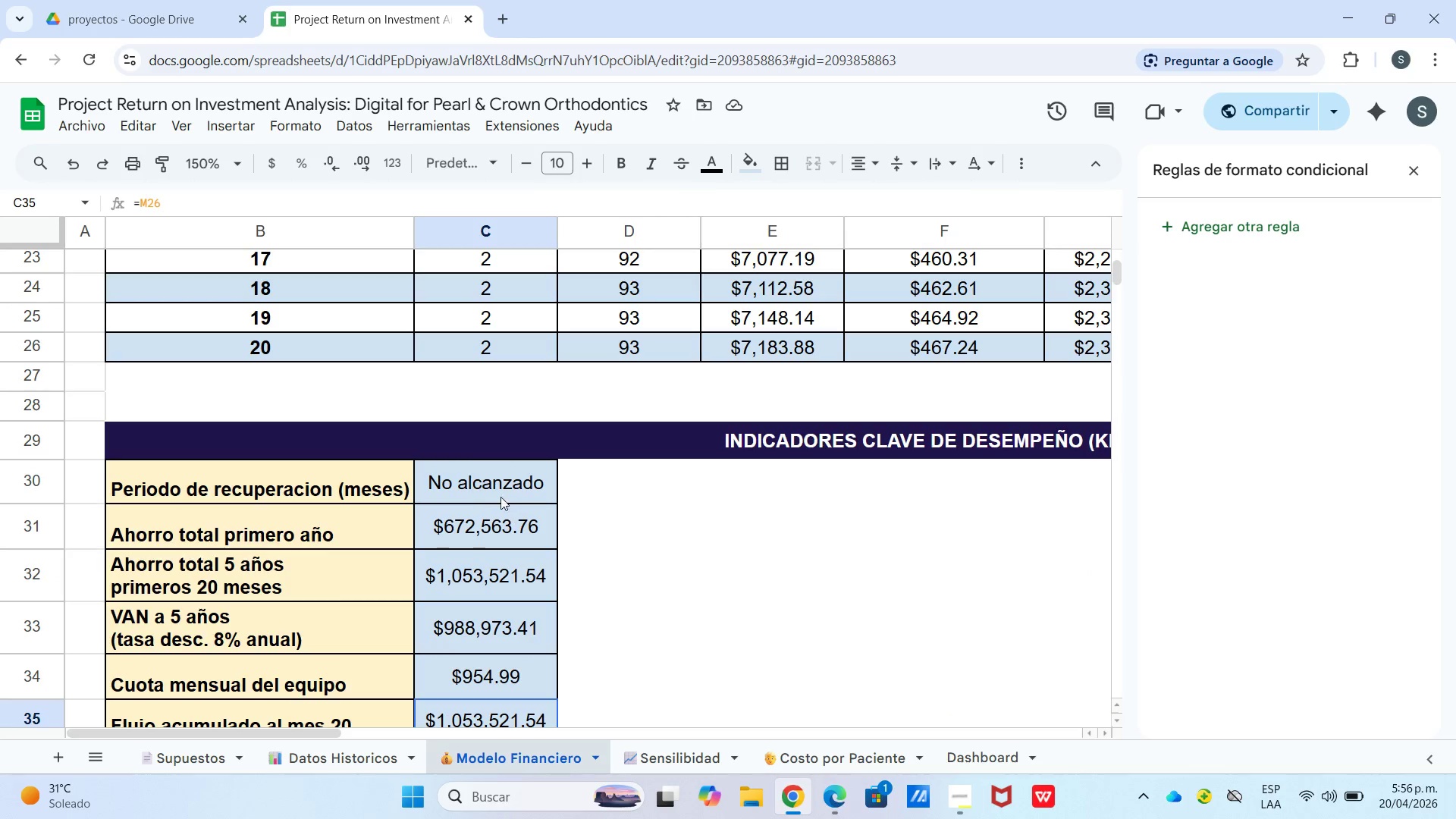 
left_click([494, 485])
 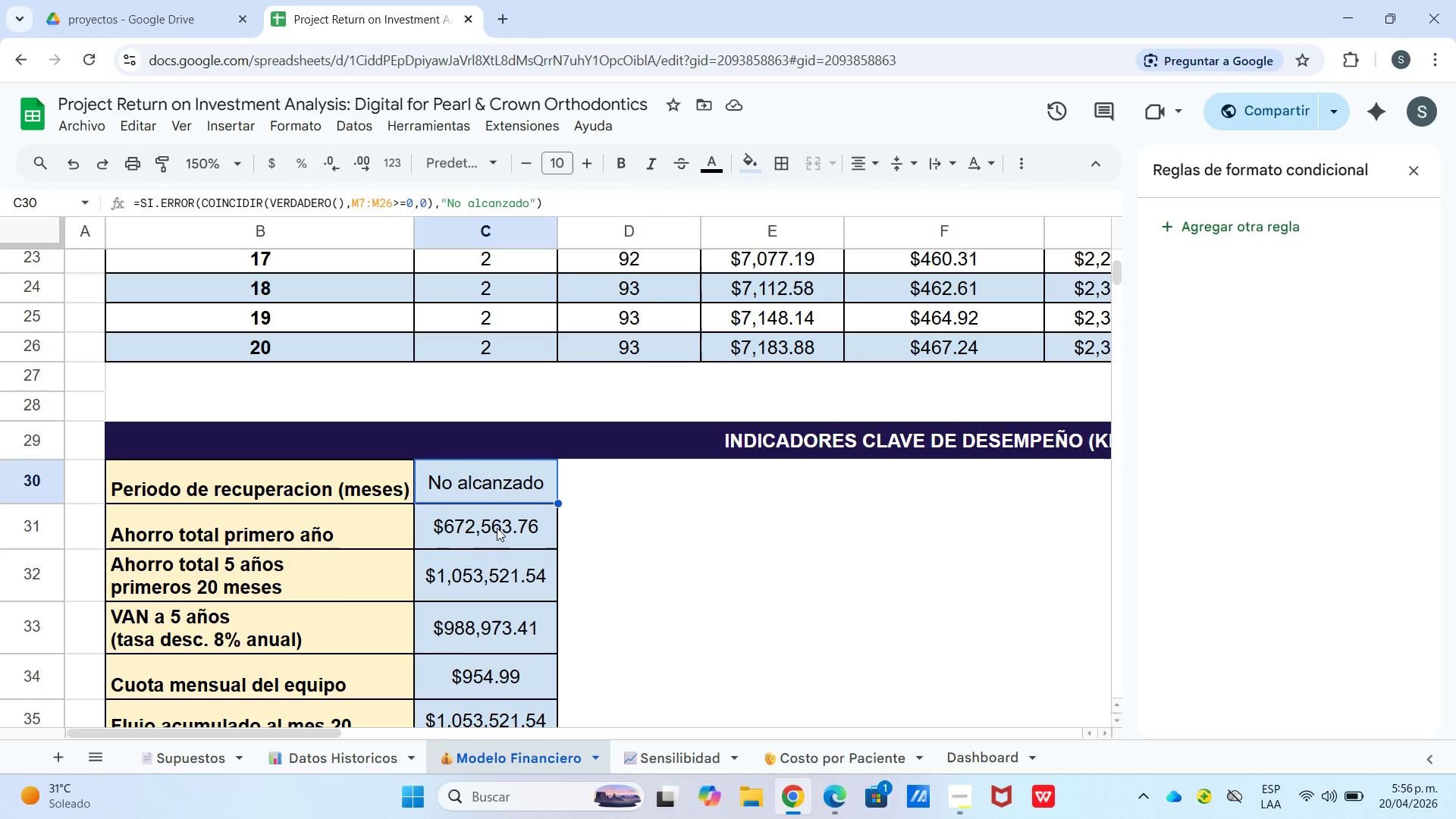 
left_click([497, 535])
 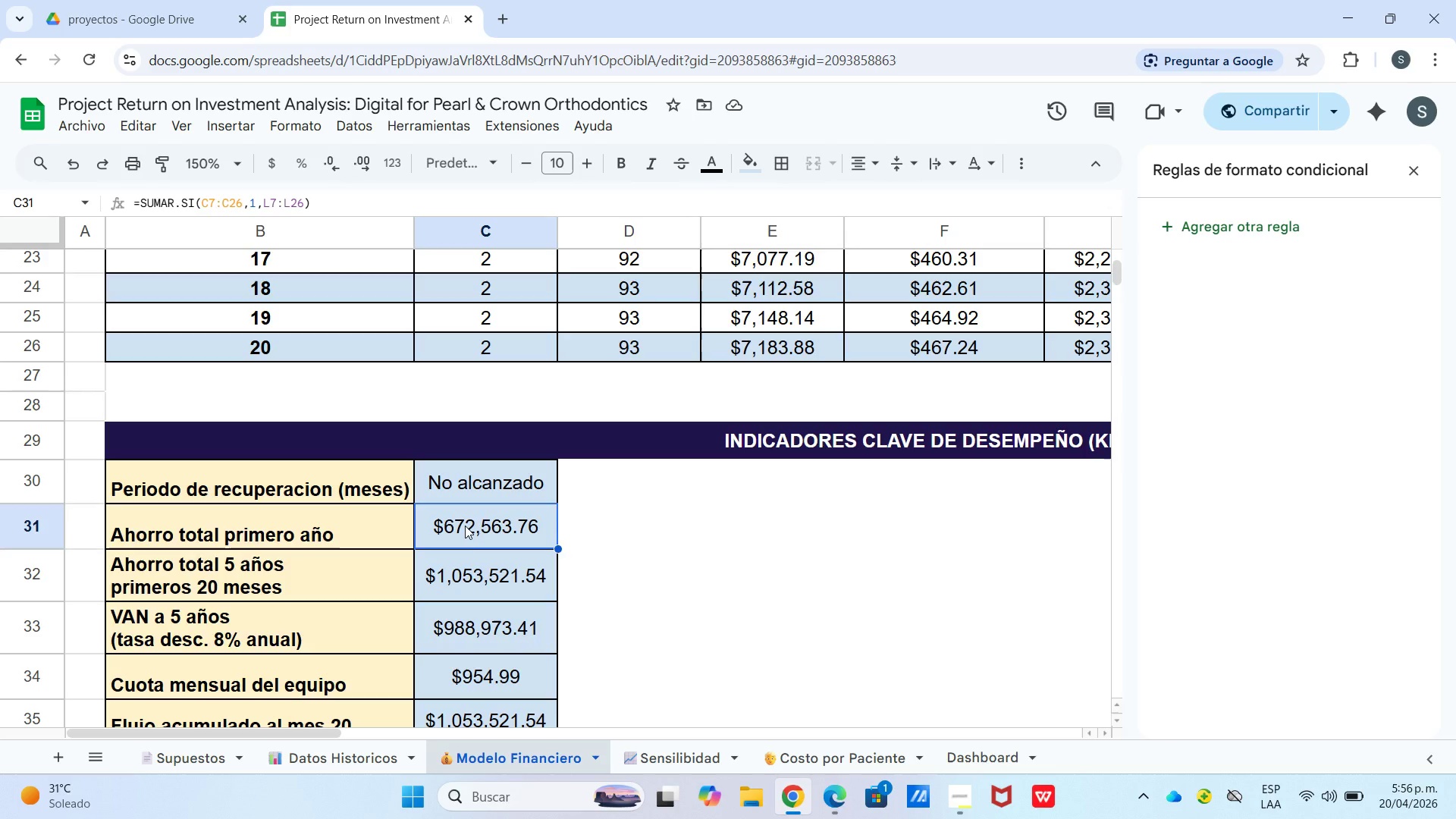 
wait(6.64)
 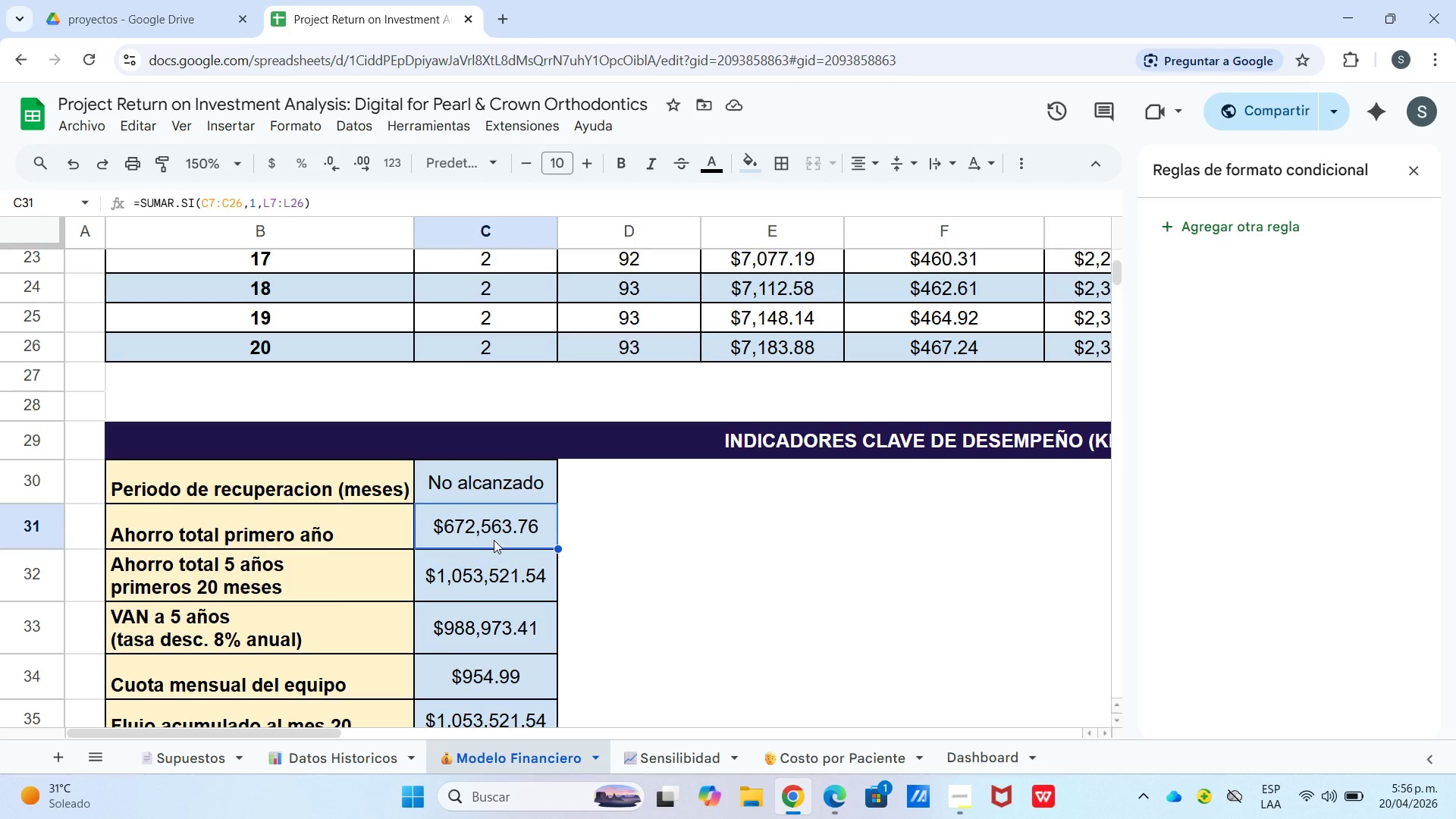 
left_click([457, 530])
 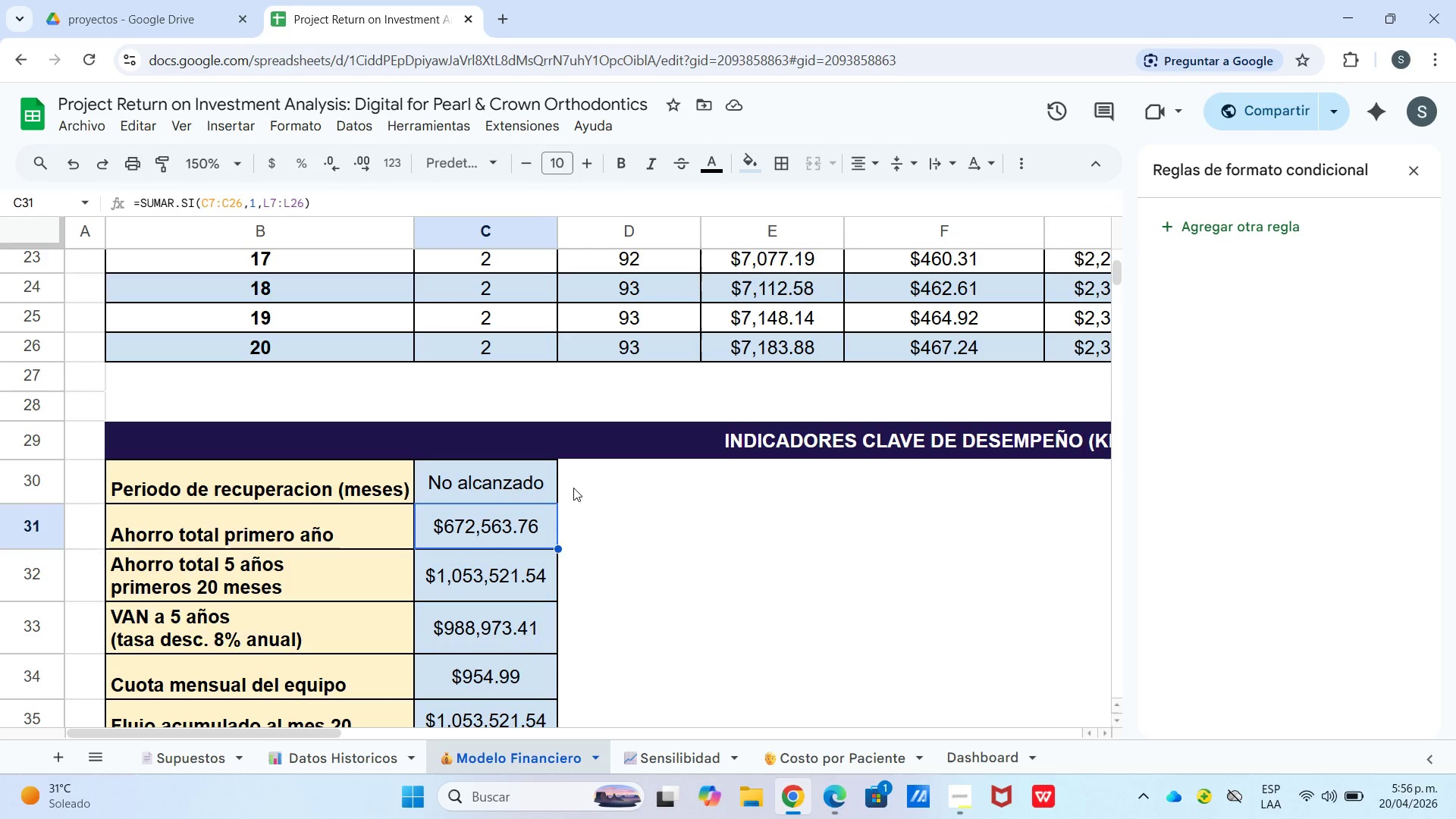 
left_click([592, 480])
 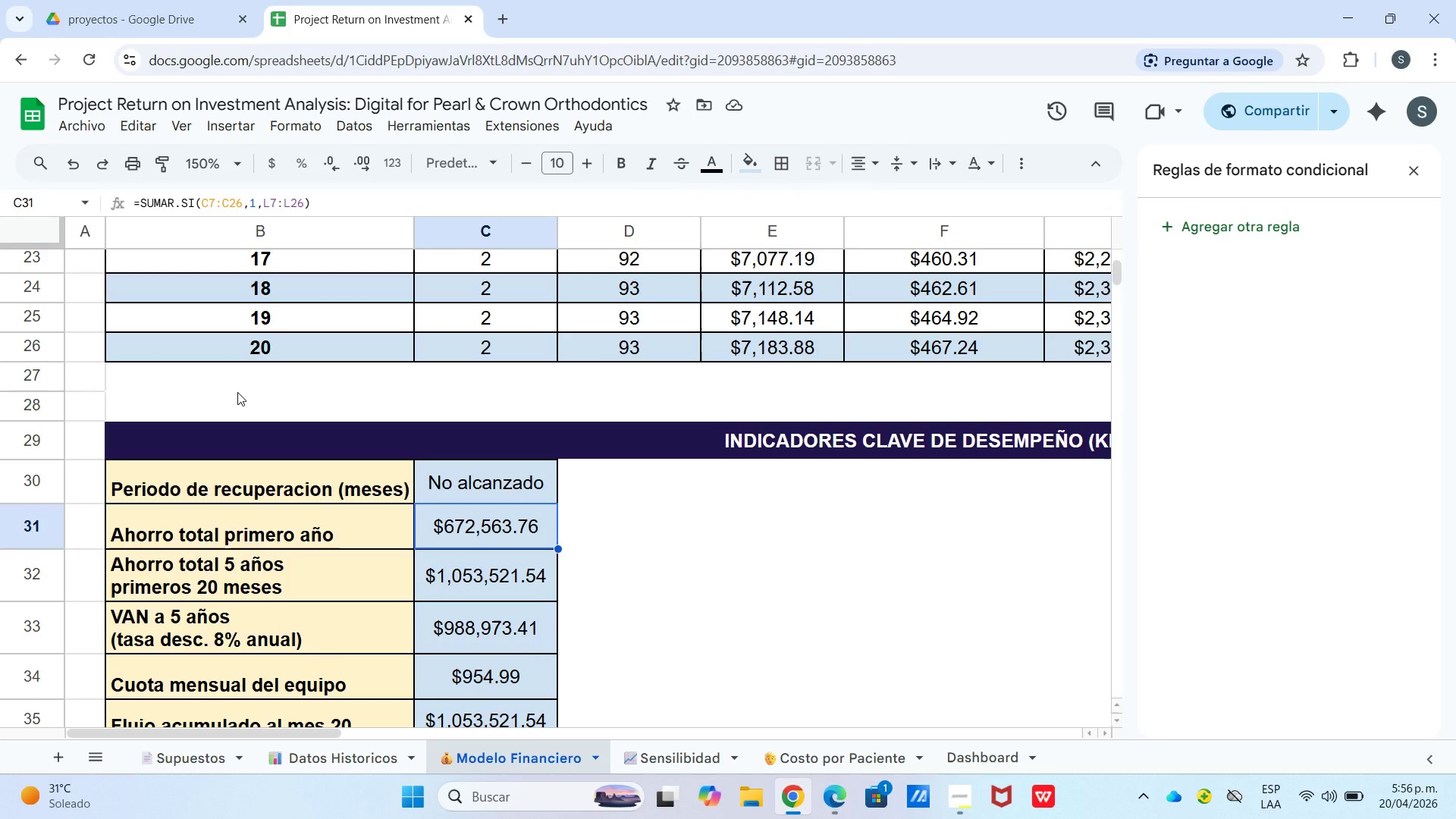 
wait(15.0)
 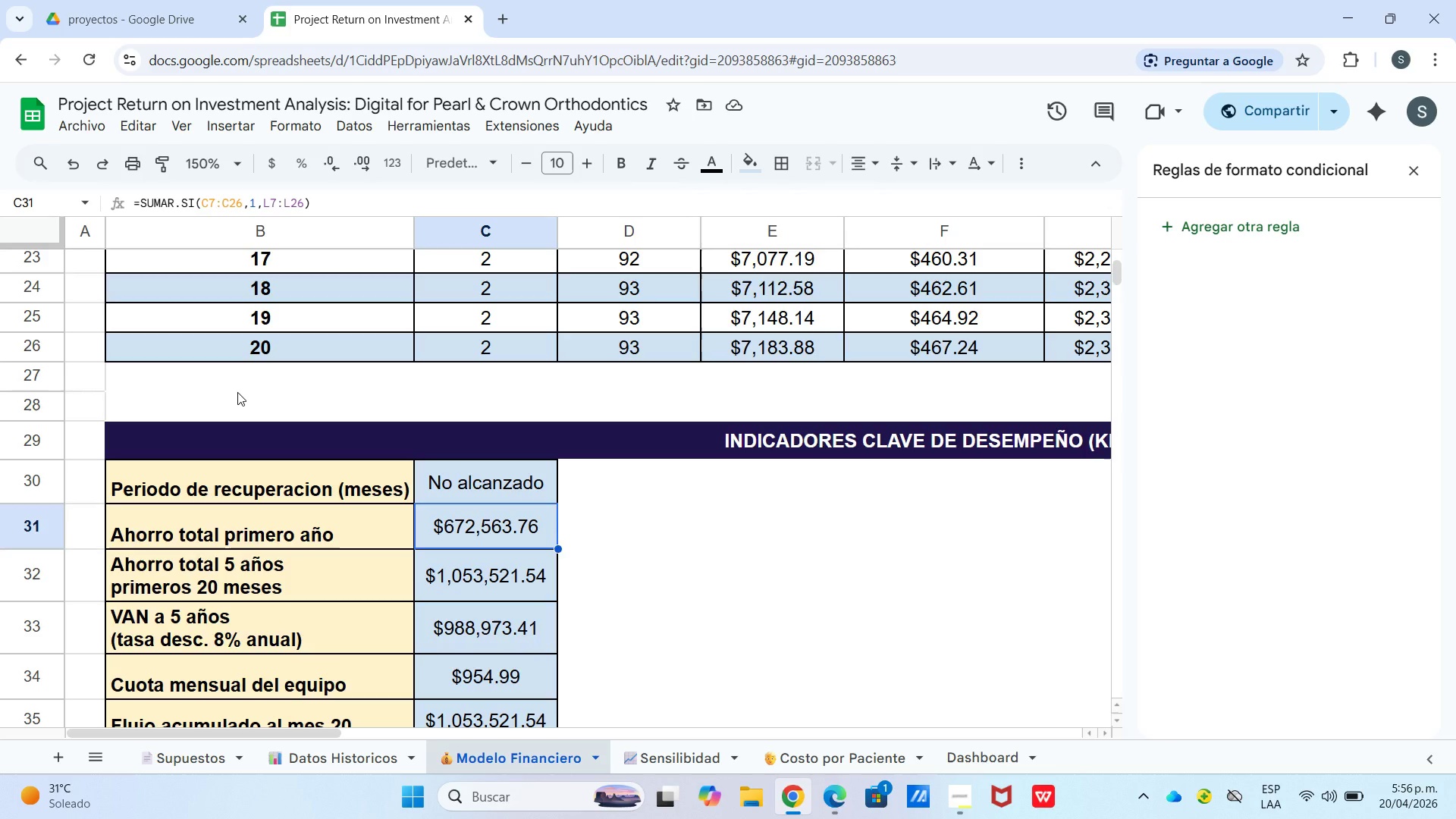 
left_click([467, 517])
 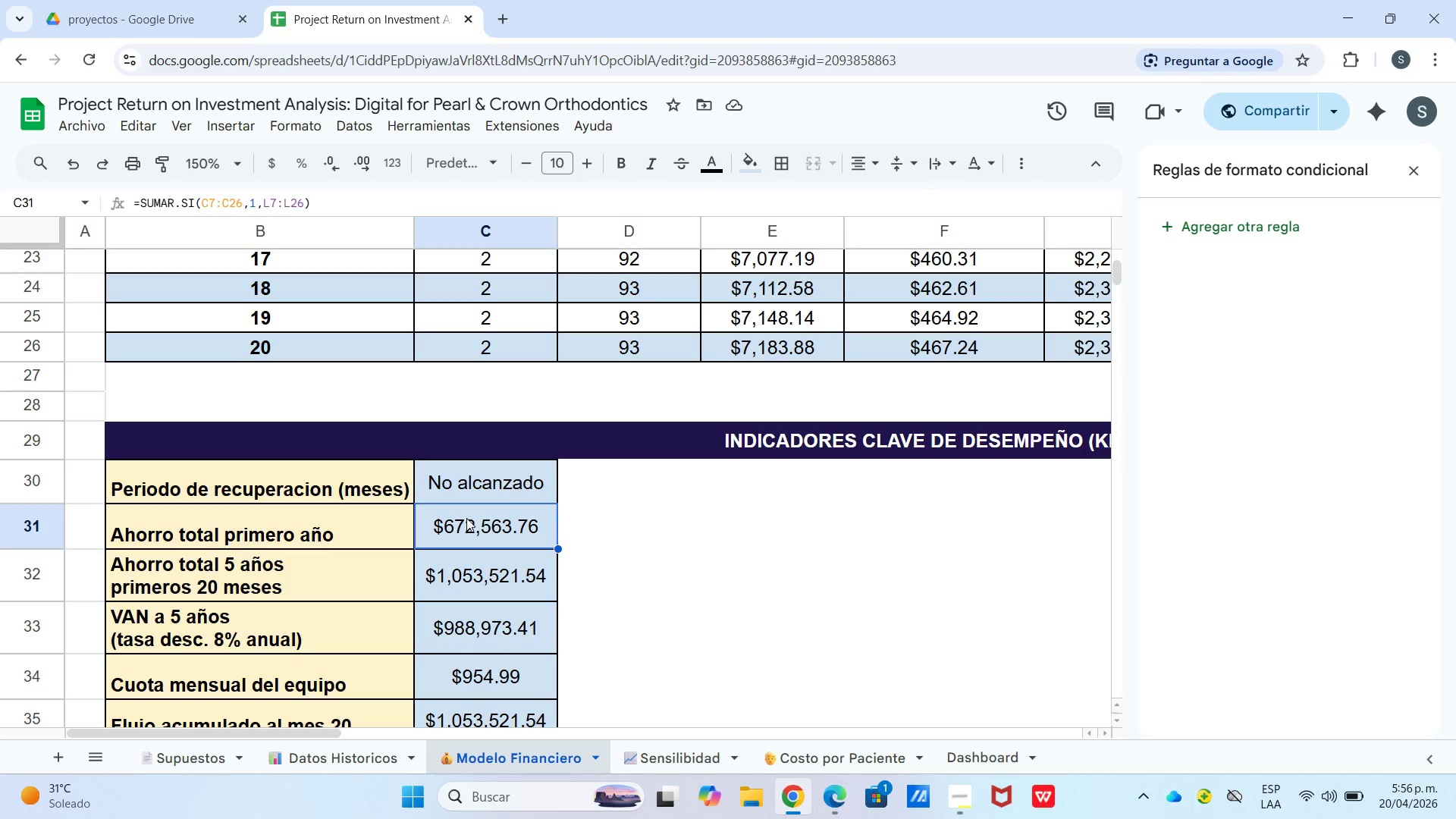 
wait(11.62)
 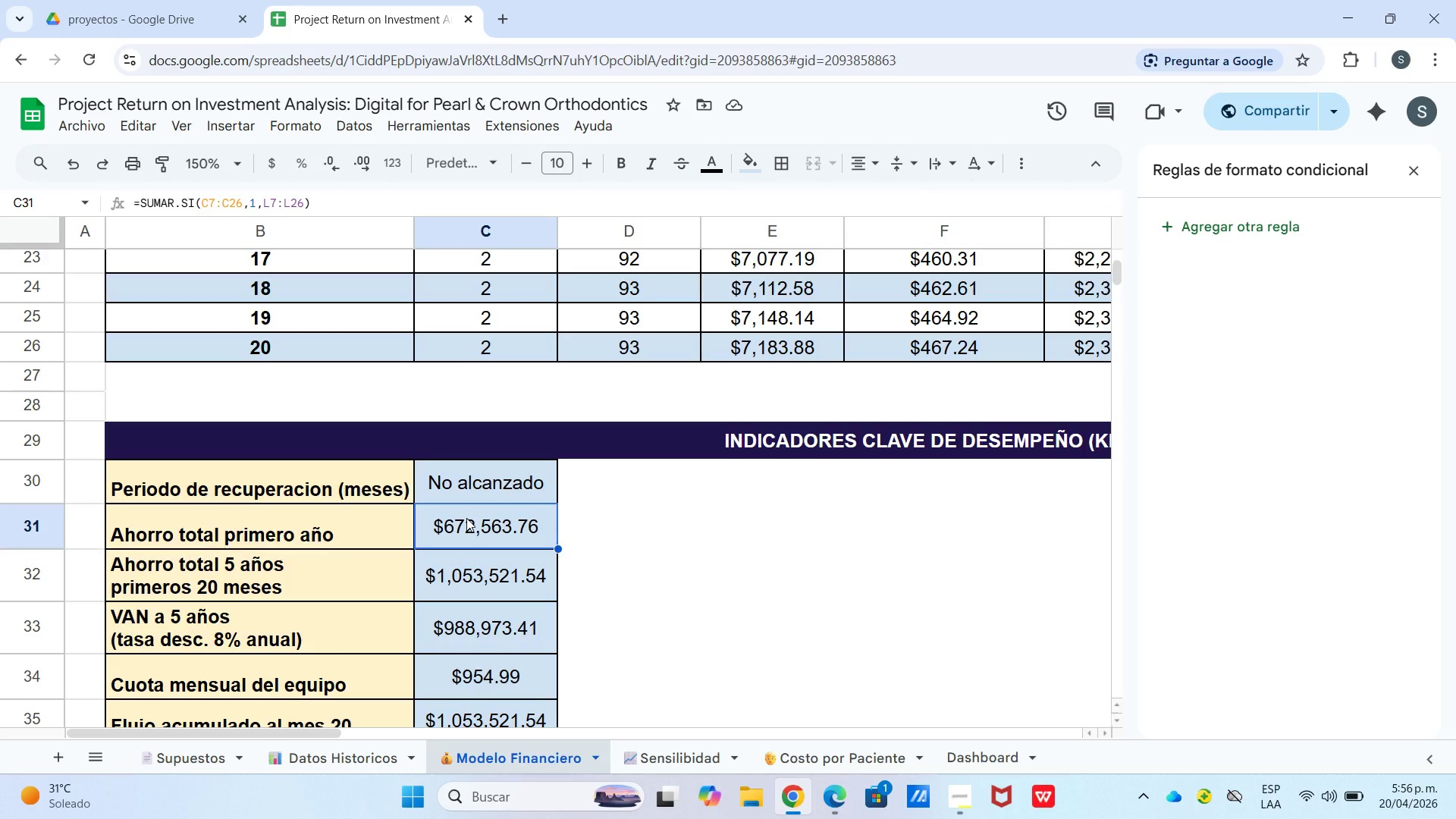 
scroll: coordinate [704, 457], scroll_direction: up, amount: 5.0
 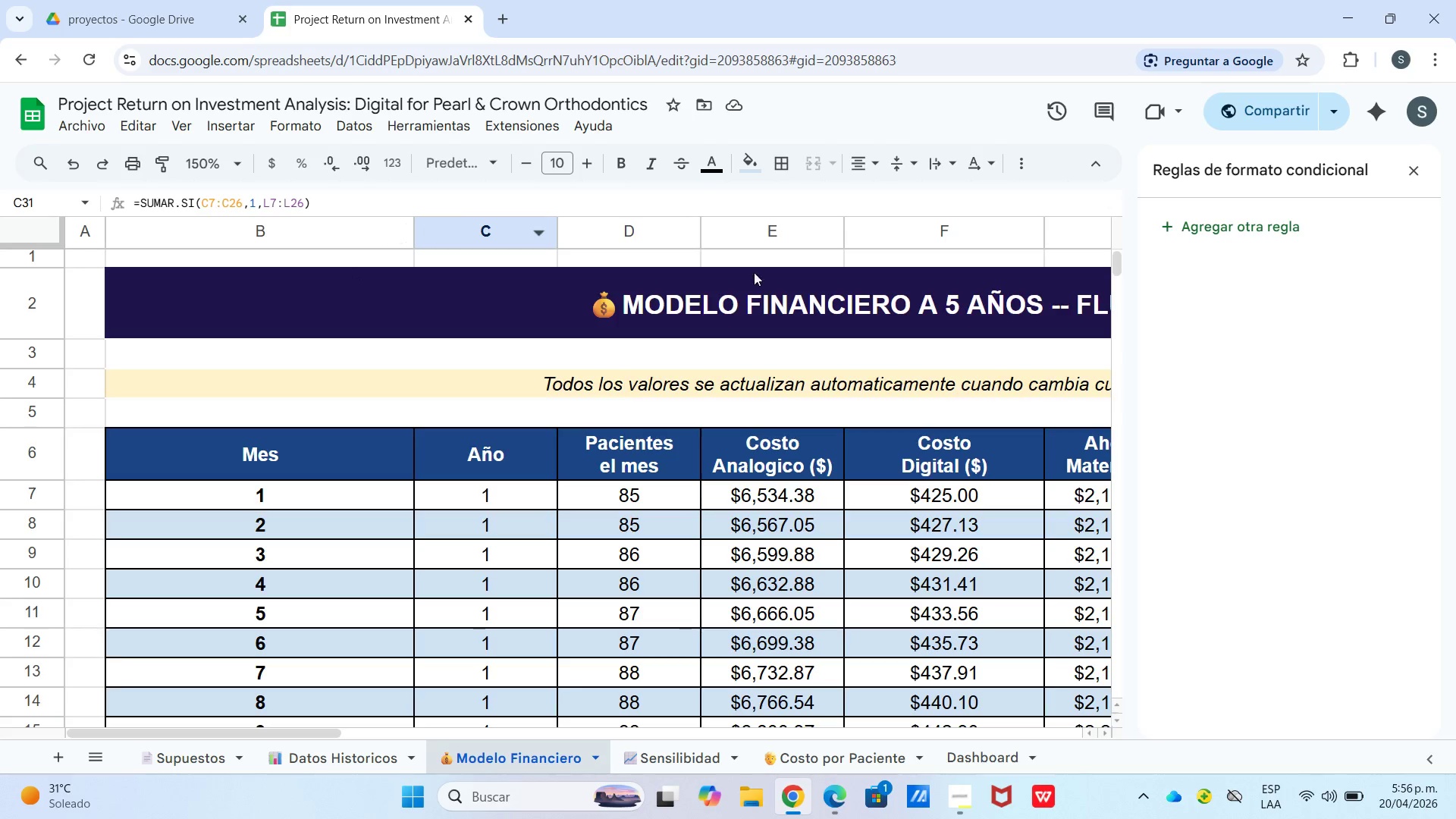 
scroll: coordinate [488, 387], scroll_direction: down, amount: 2.0
 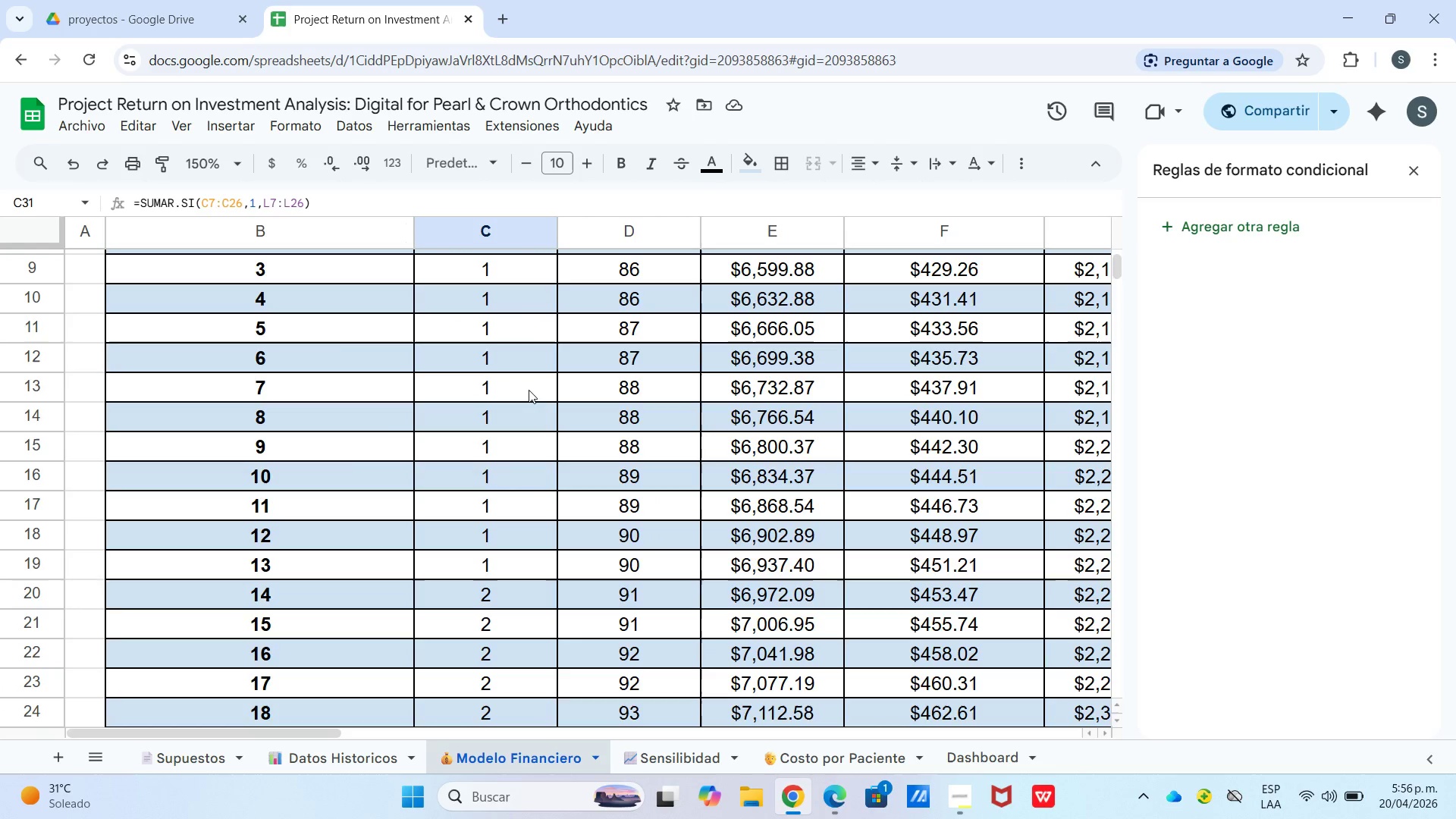 
scroll: coordinate [568, 377], scroll_direction: up, amount: 2.0
 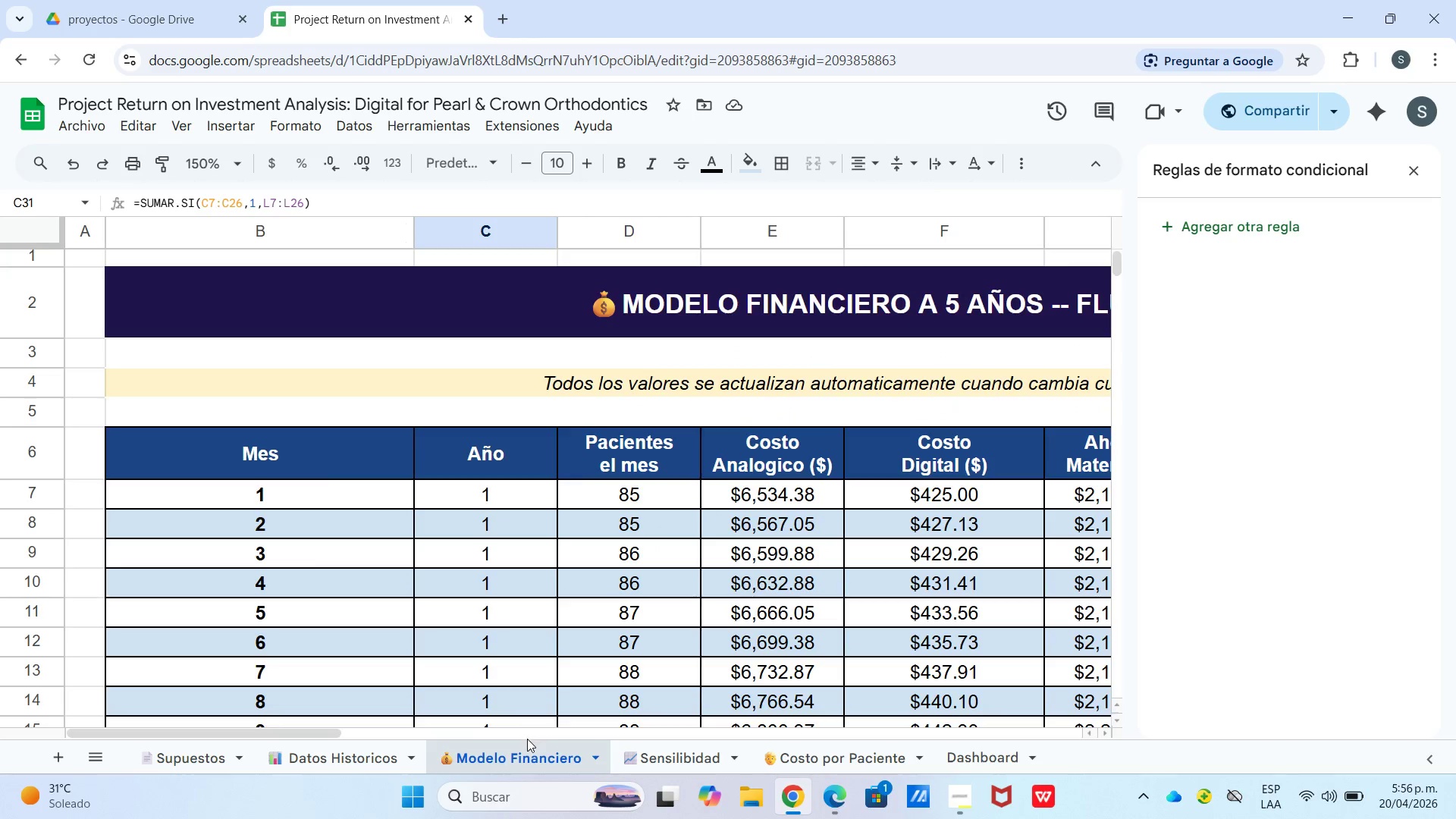 
left_click_drag(start_coordinate=[524, 733], to_coordinate=[554, 725])
 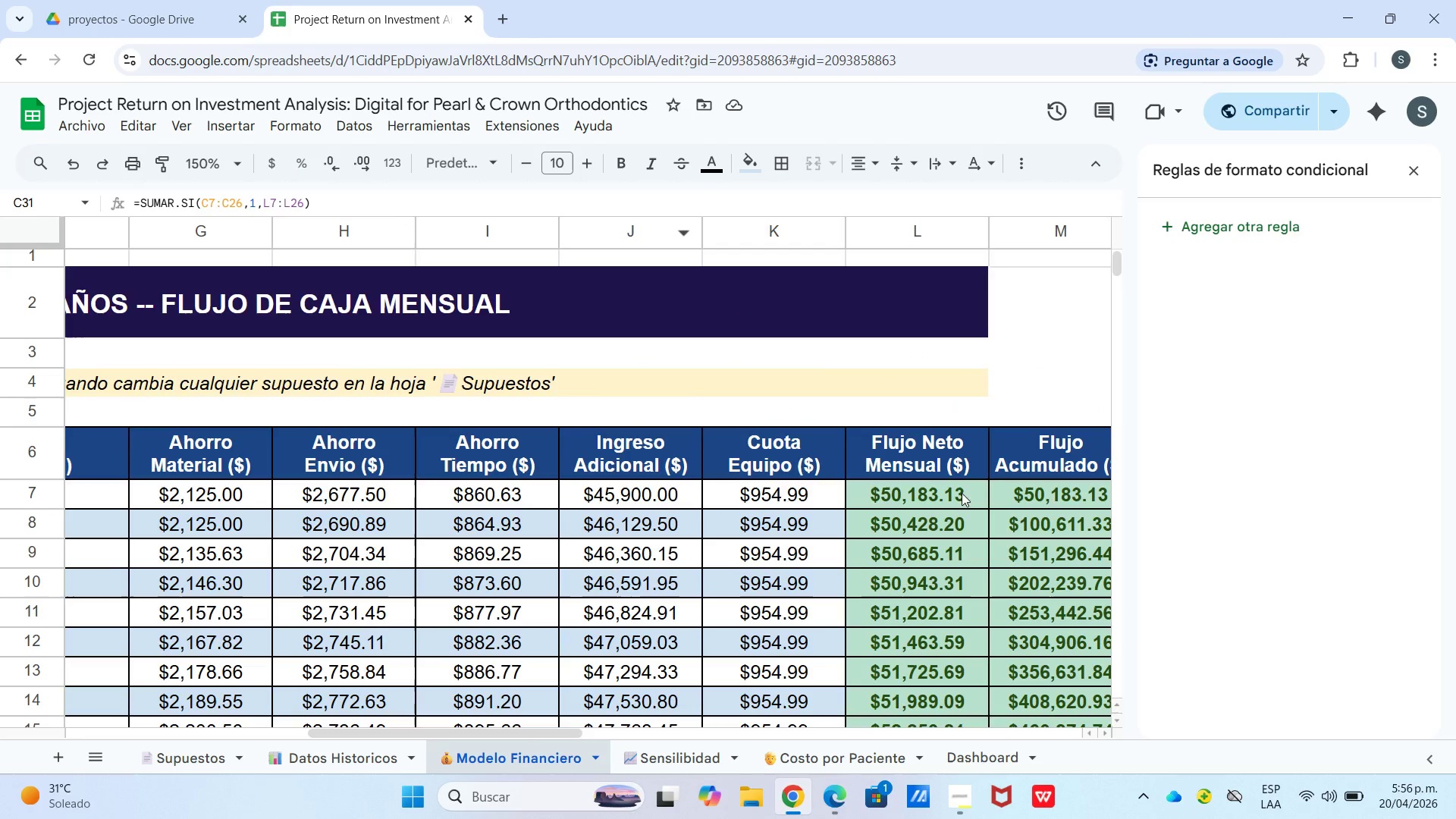 
scroll: coordinate [949, 533], scroll_direction: down, amount: 2.0
 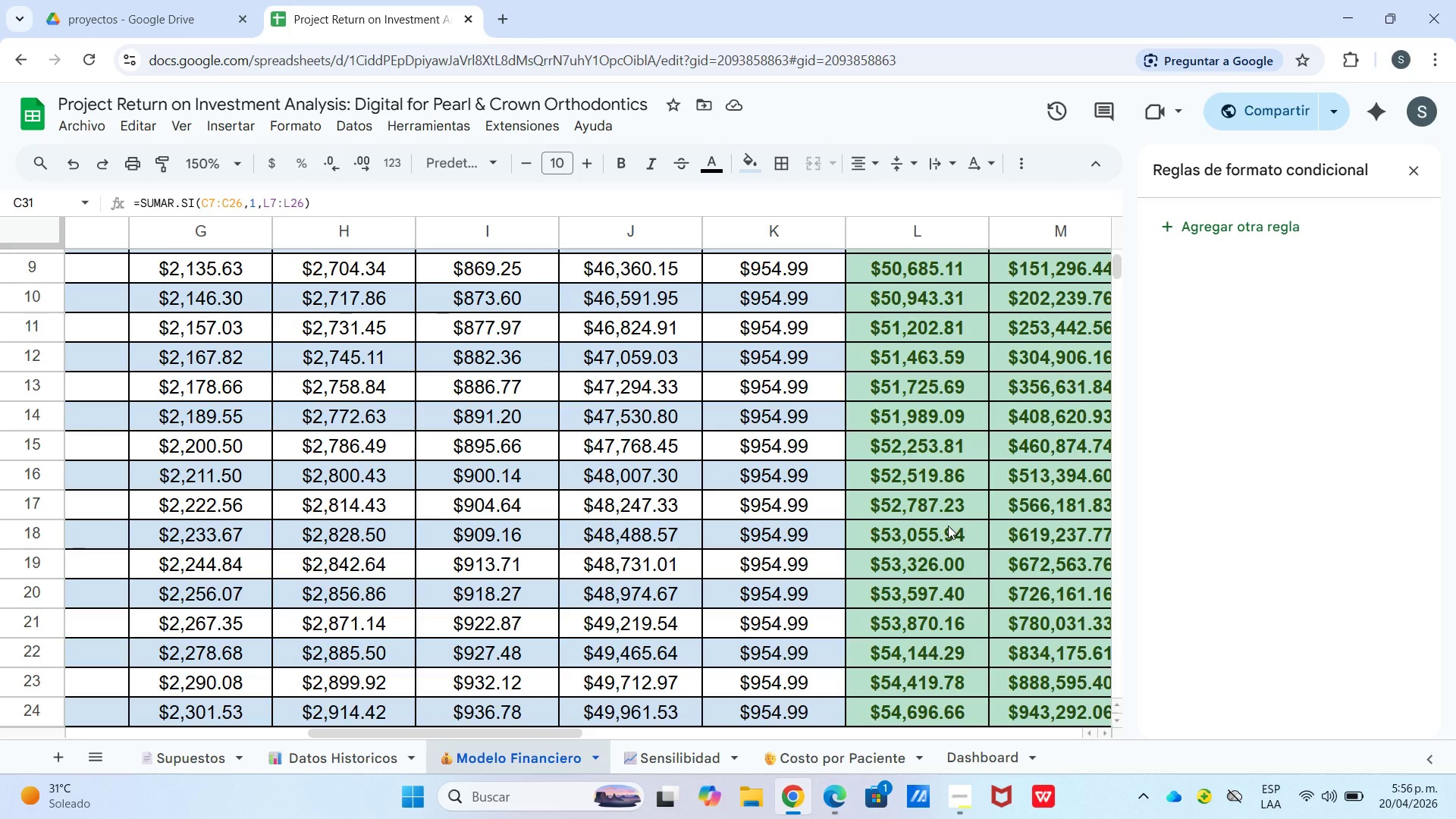 
left_click([948, 526])
 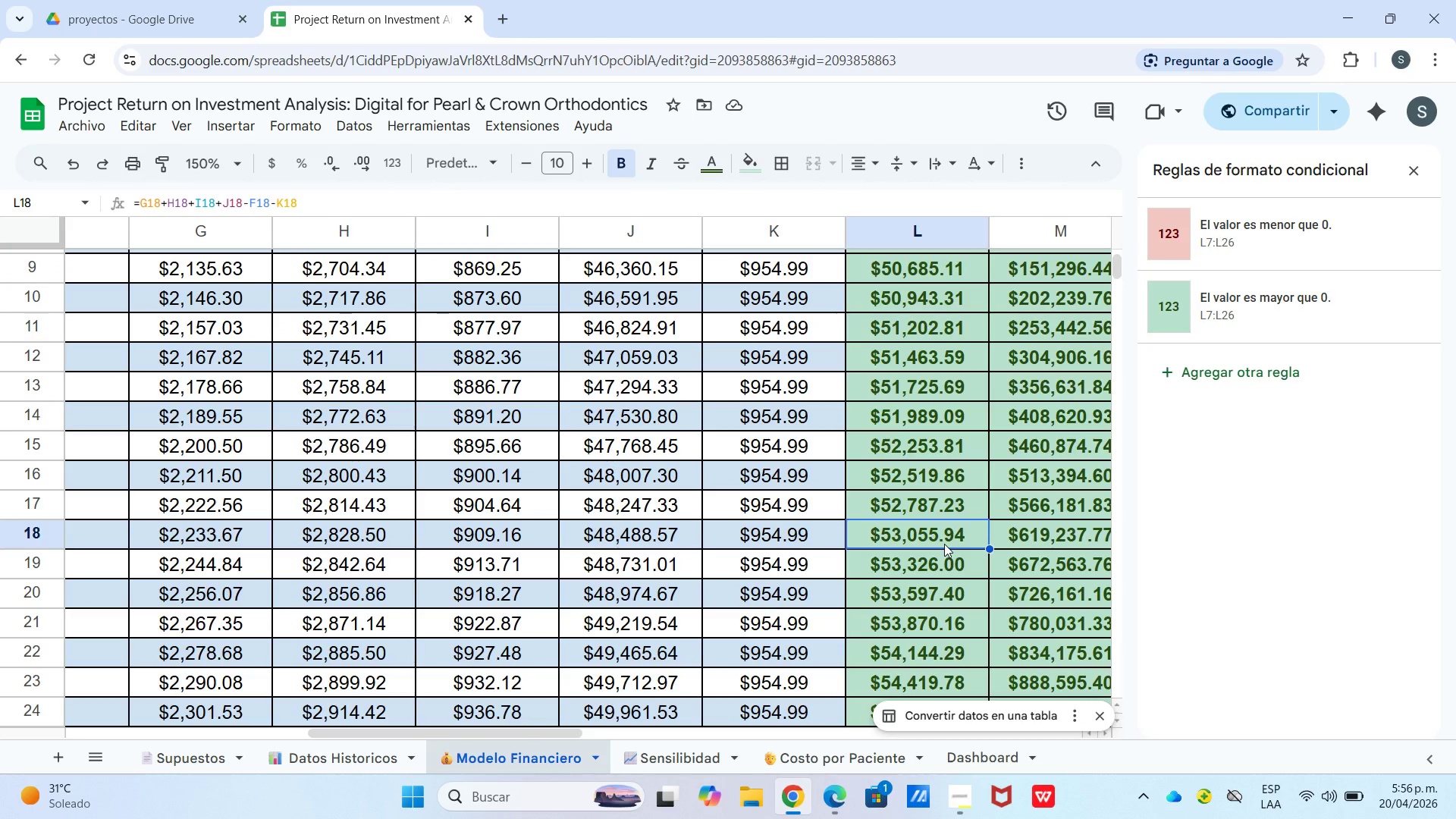 
scroll: coordinate [946, 548], scroll_direction: down, amount: 2.0
 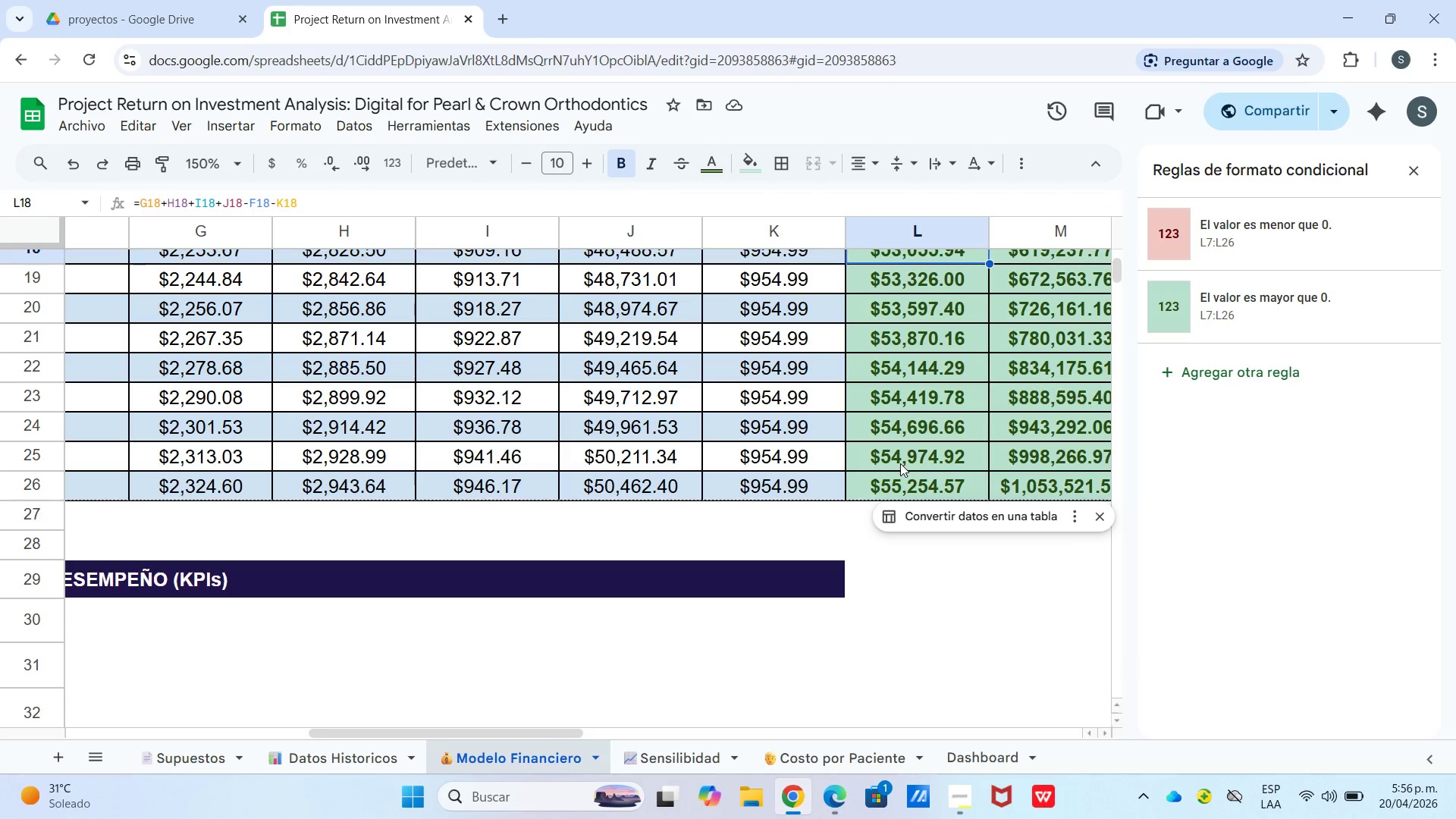 
left_click([906, 484])
 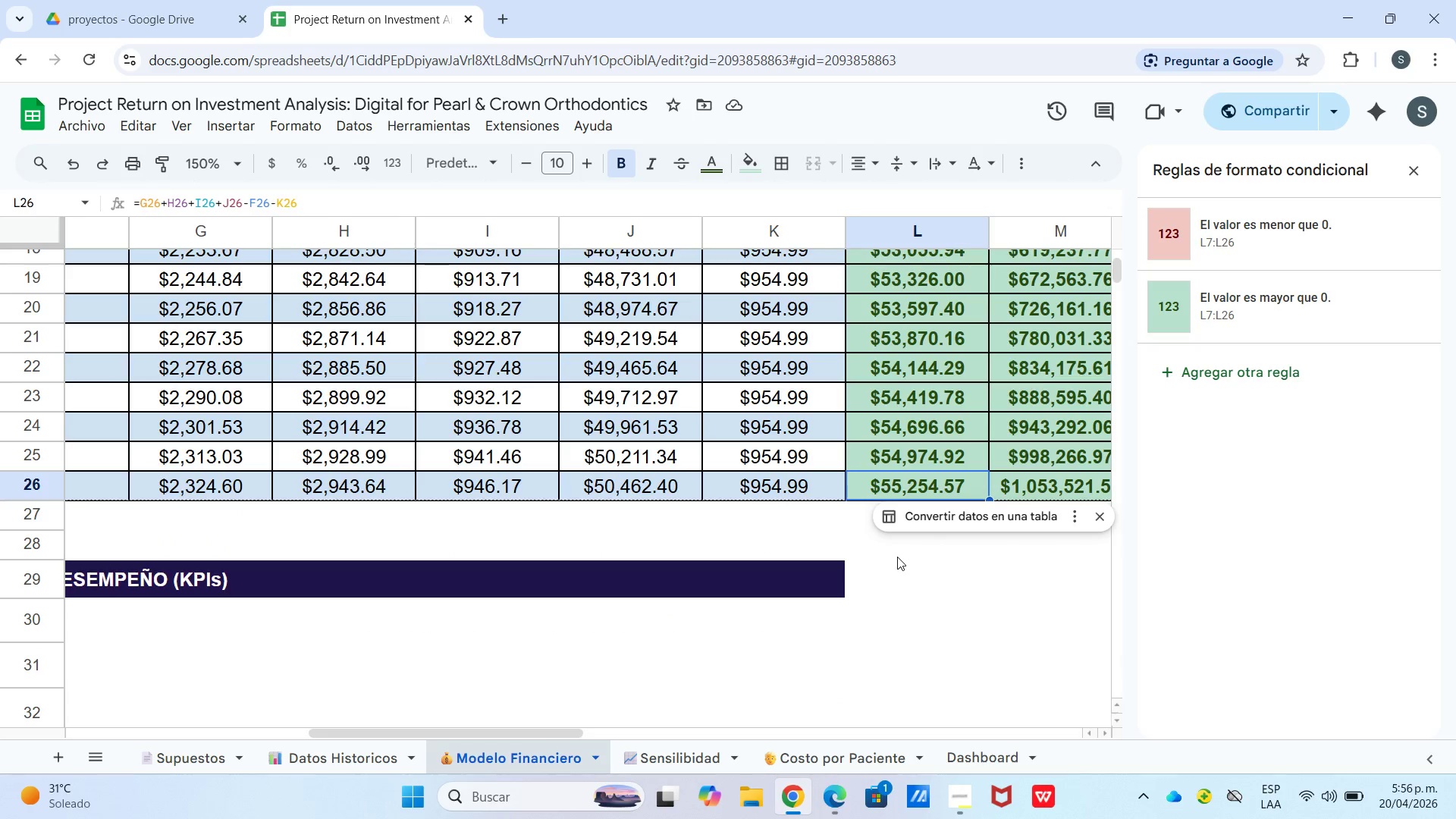 
left_click([895, 561])
 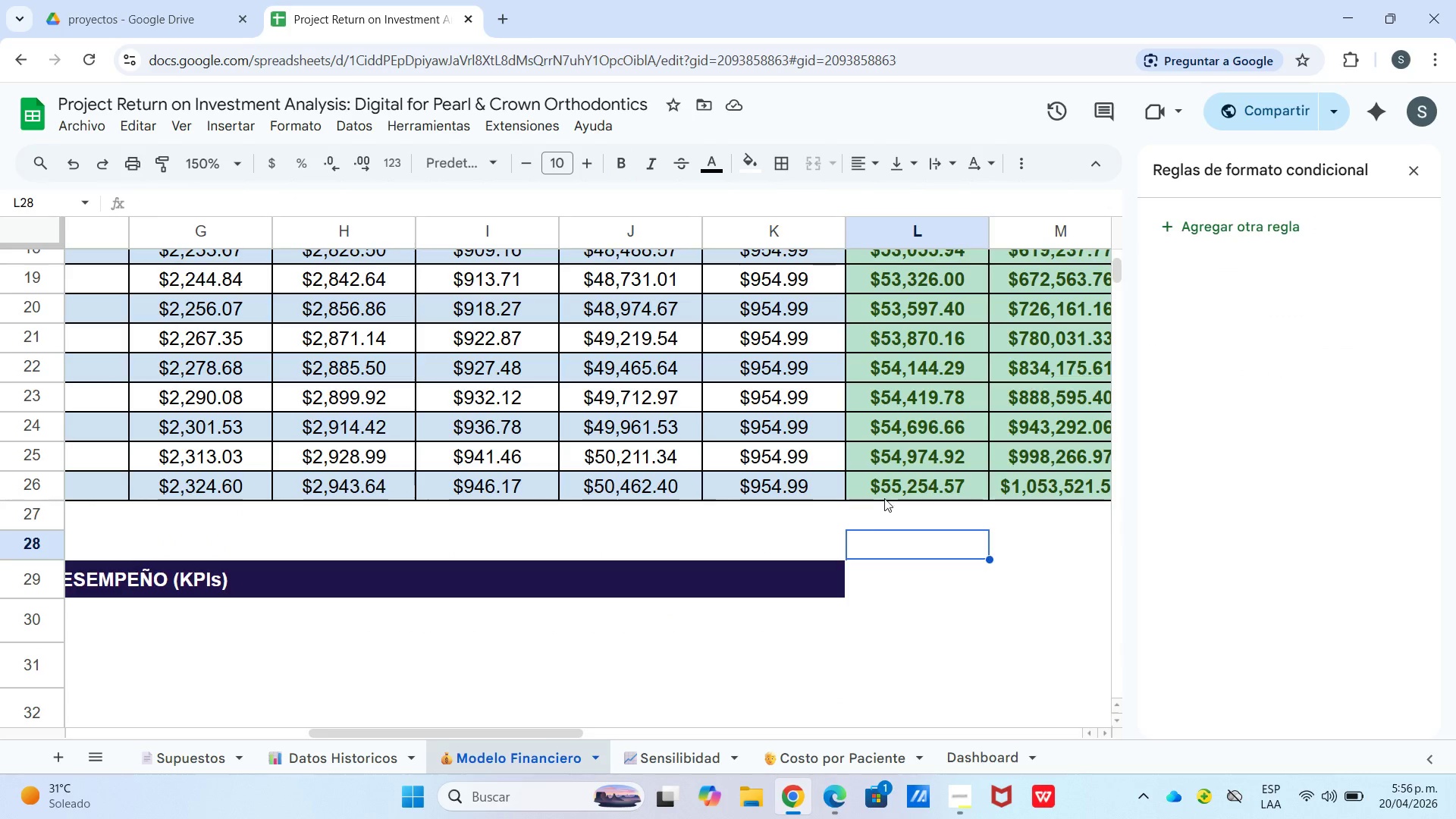 
left_click([884, 498])
 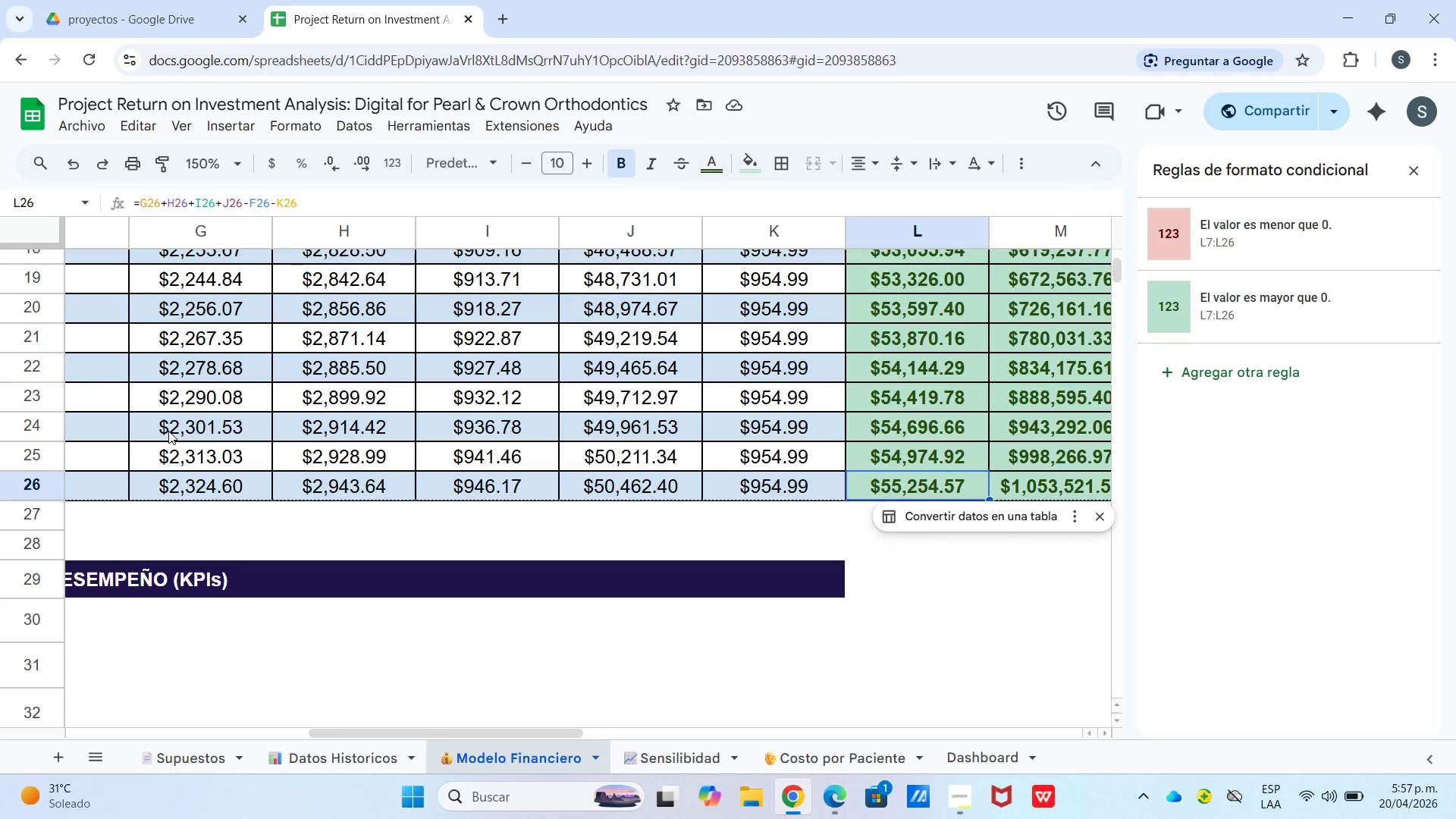 
wait(18.02)
 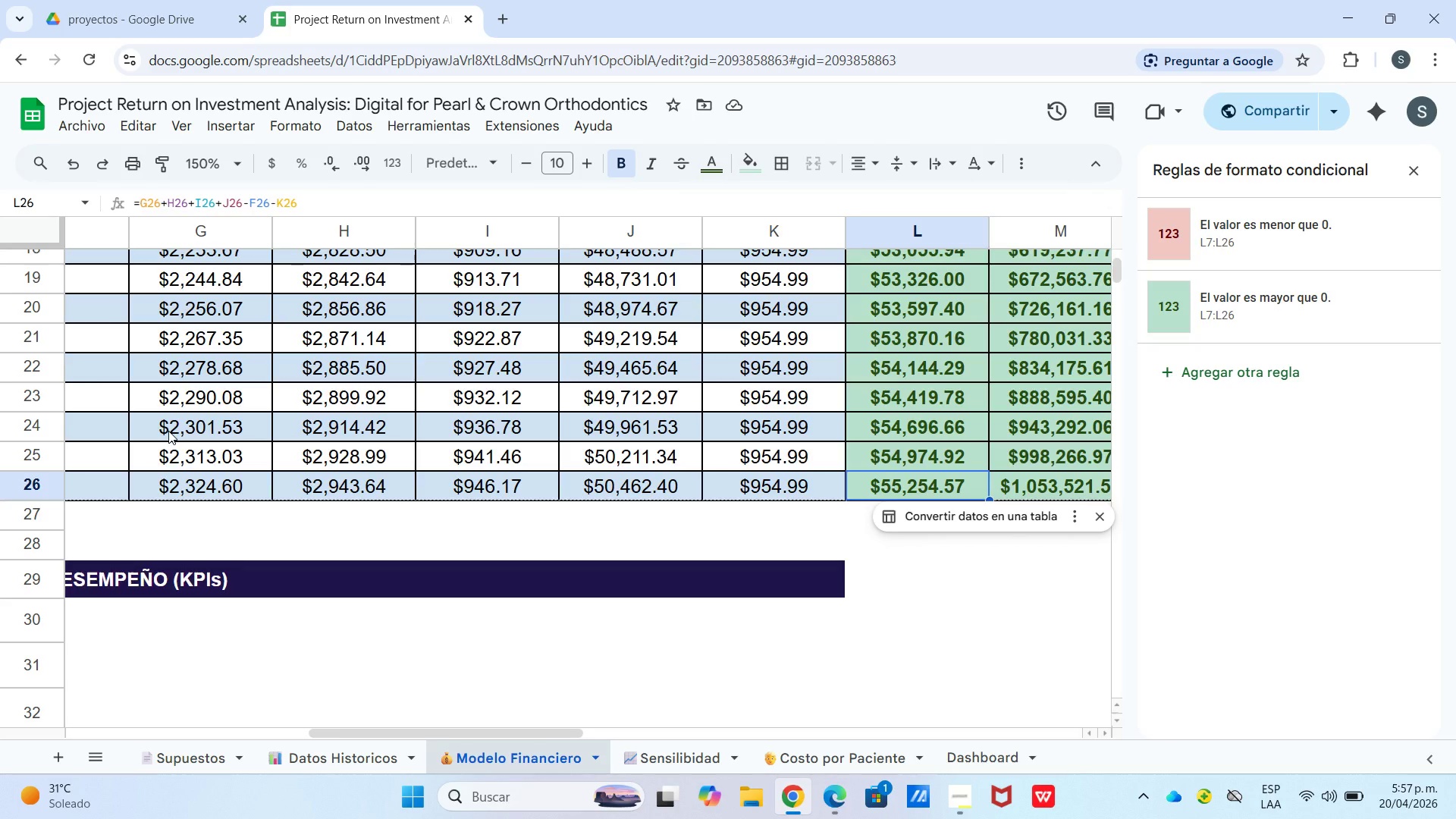 
left_click([1006, 592])
 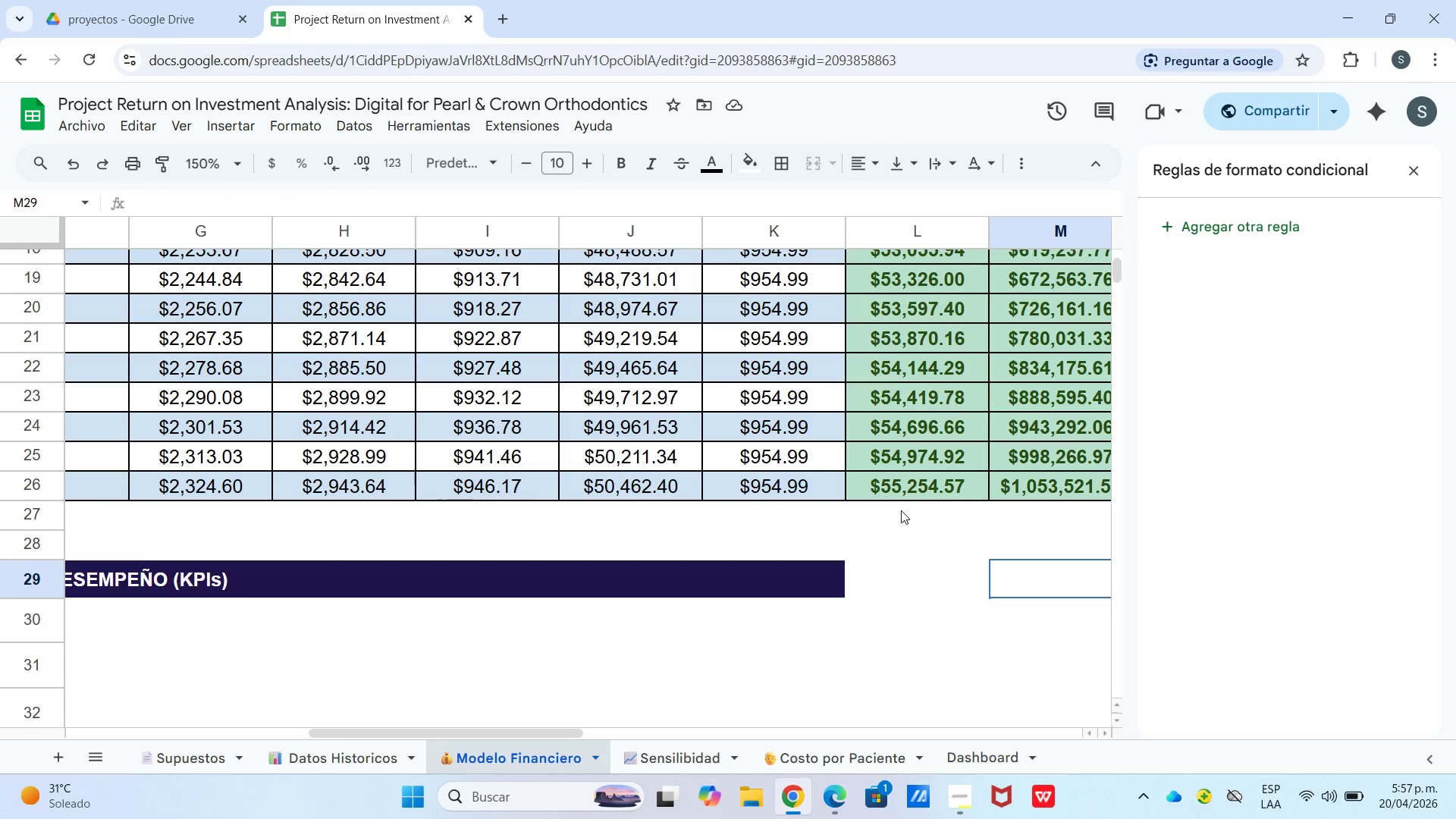 
left_click([886, 487])
 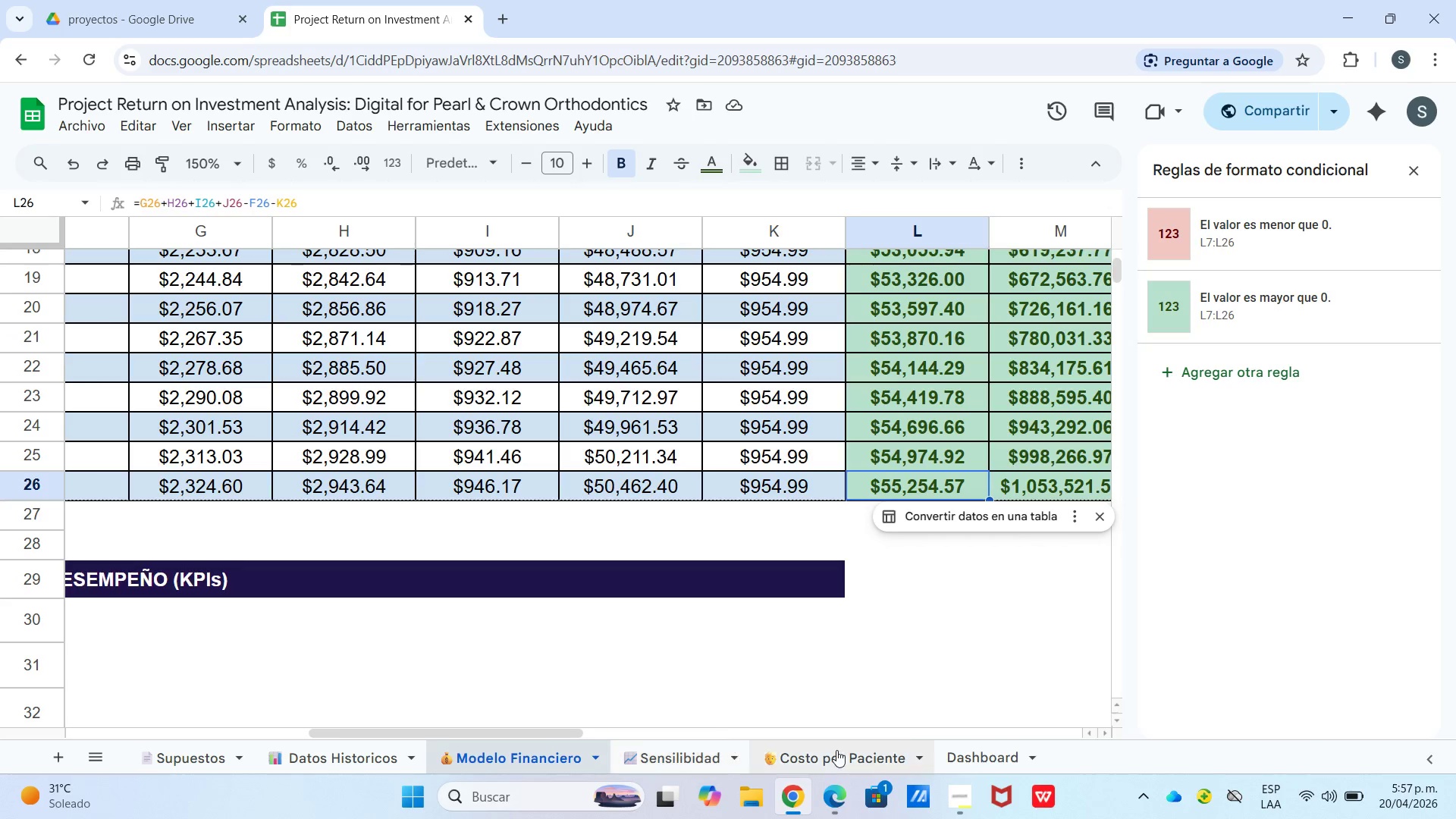 
wait(21.97)
 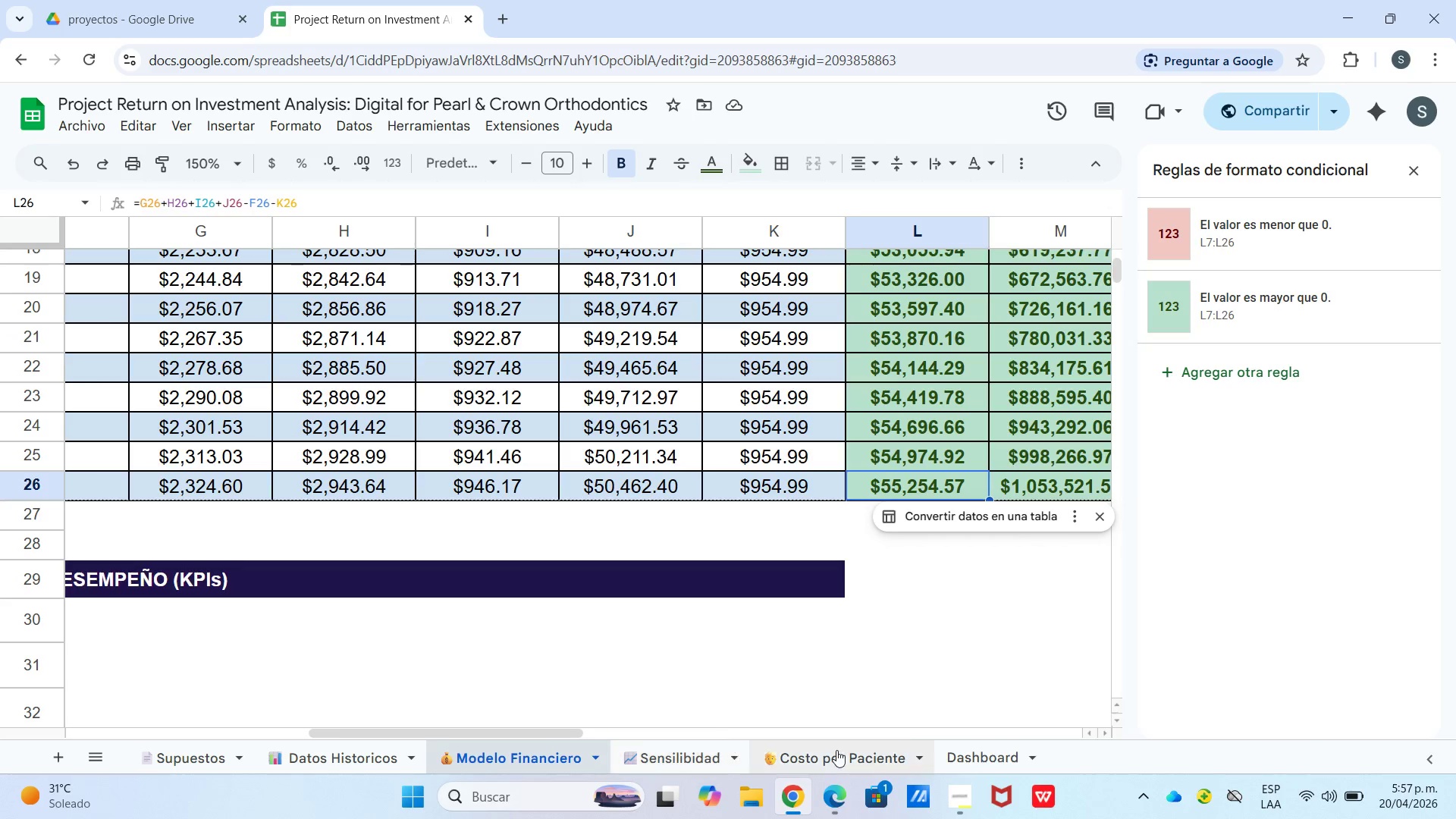 
left_click_drag(start_coordinate=[317, 728], to_coordinate=[184, 783])
 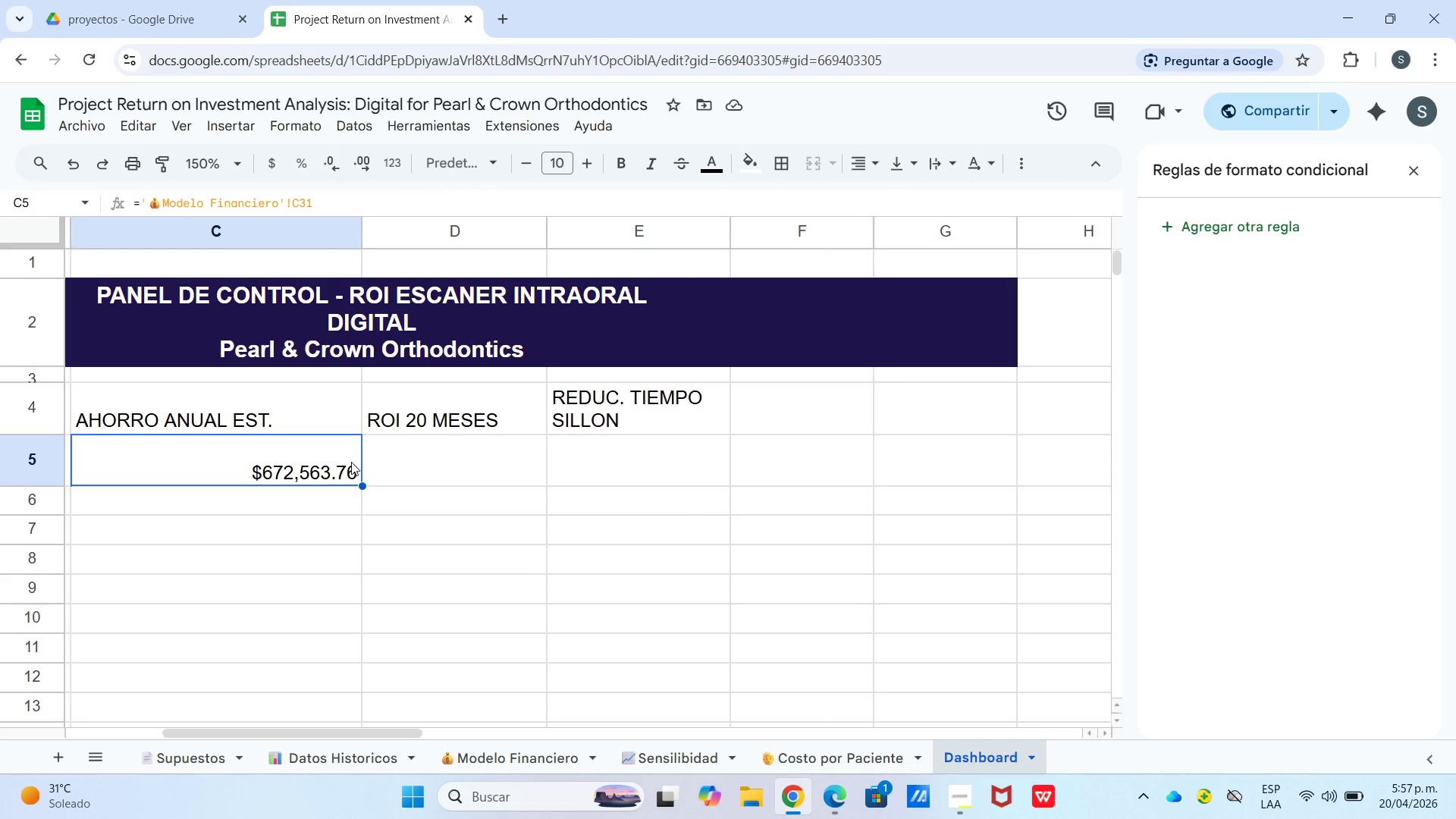 
left_click([391, 463])
 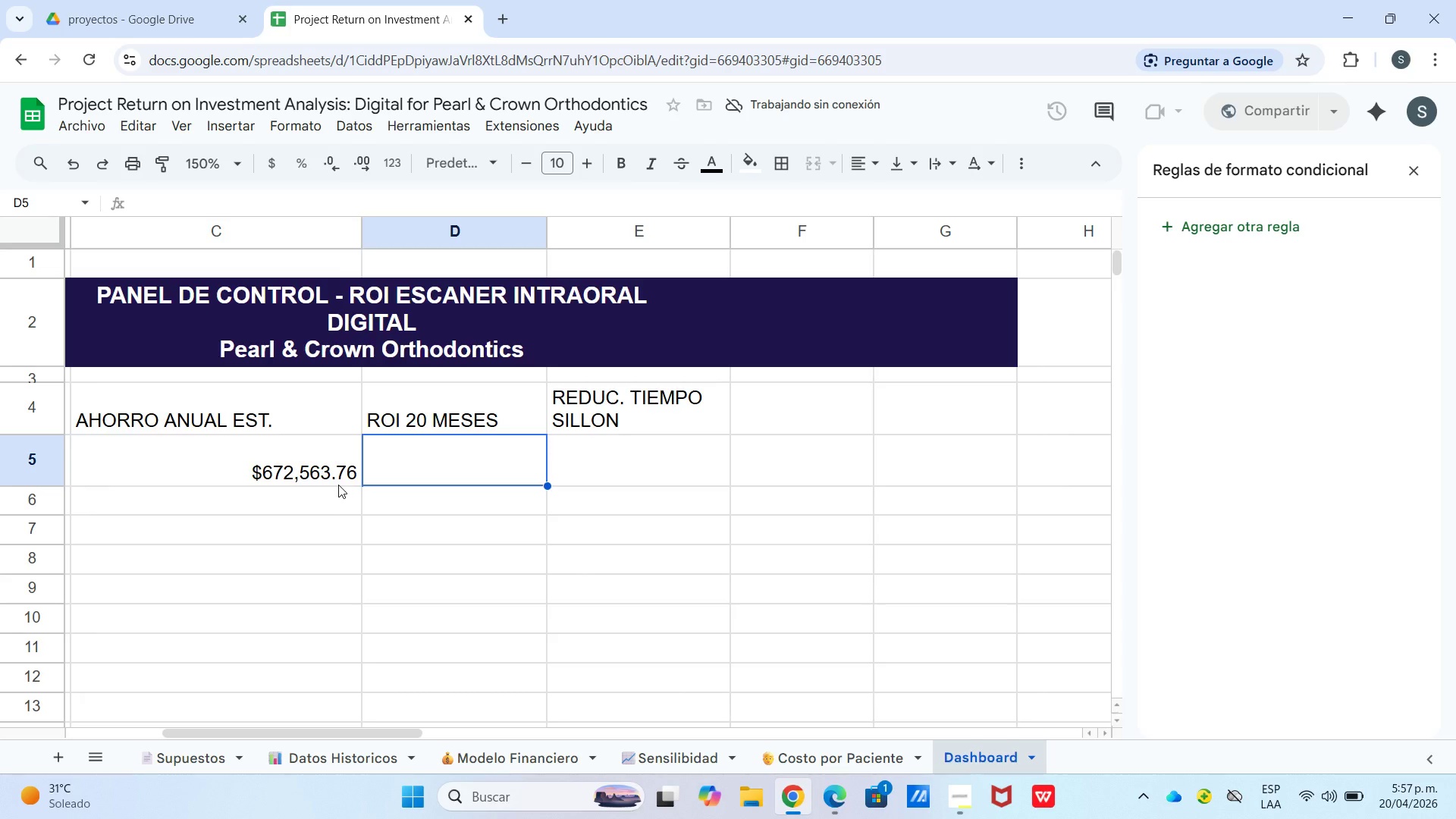 
wait(22.98)
 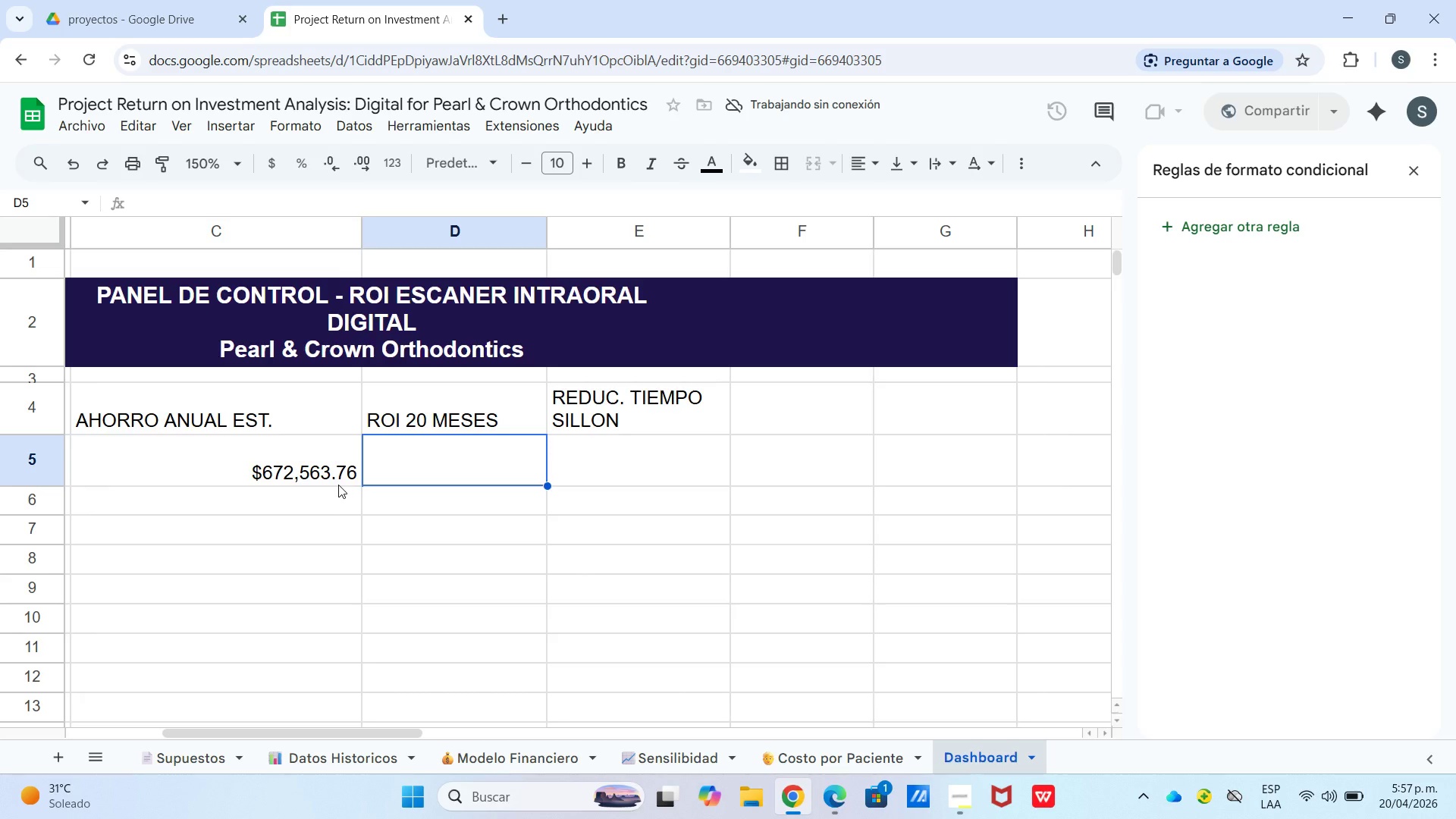 
key(Shift+0)
 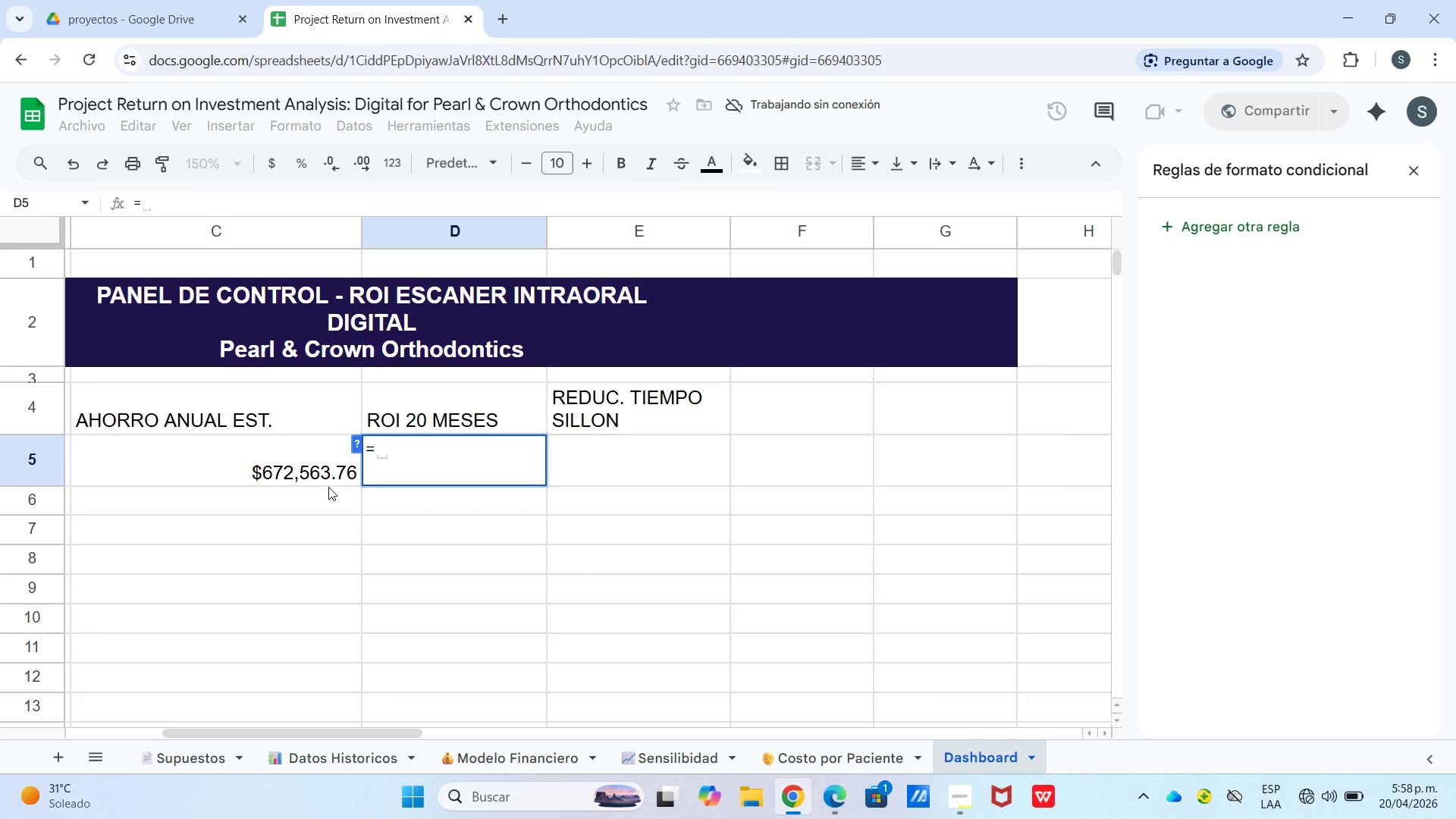 
wait(6.73)
 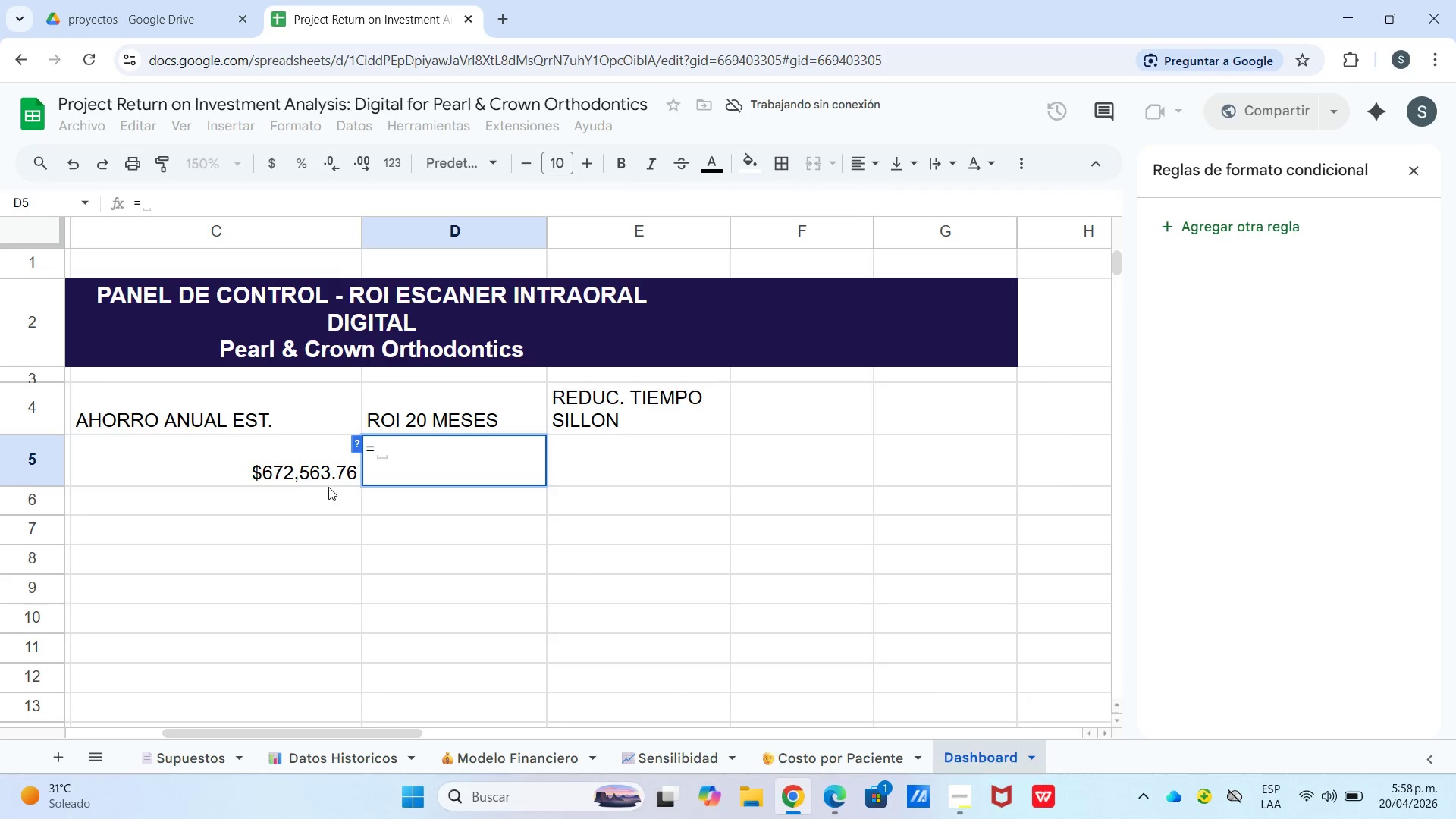 
key(Break)
 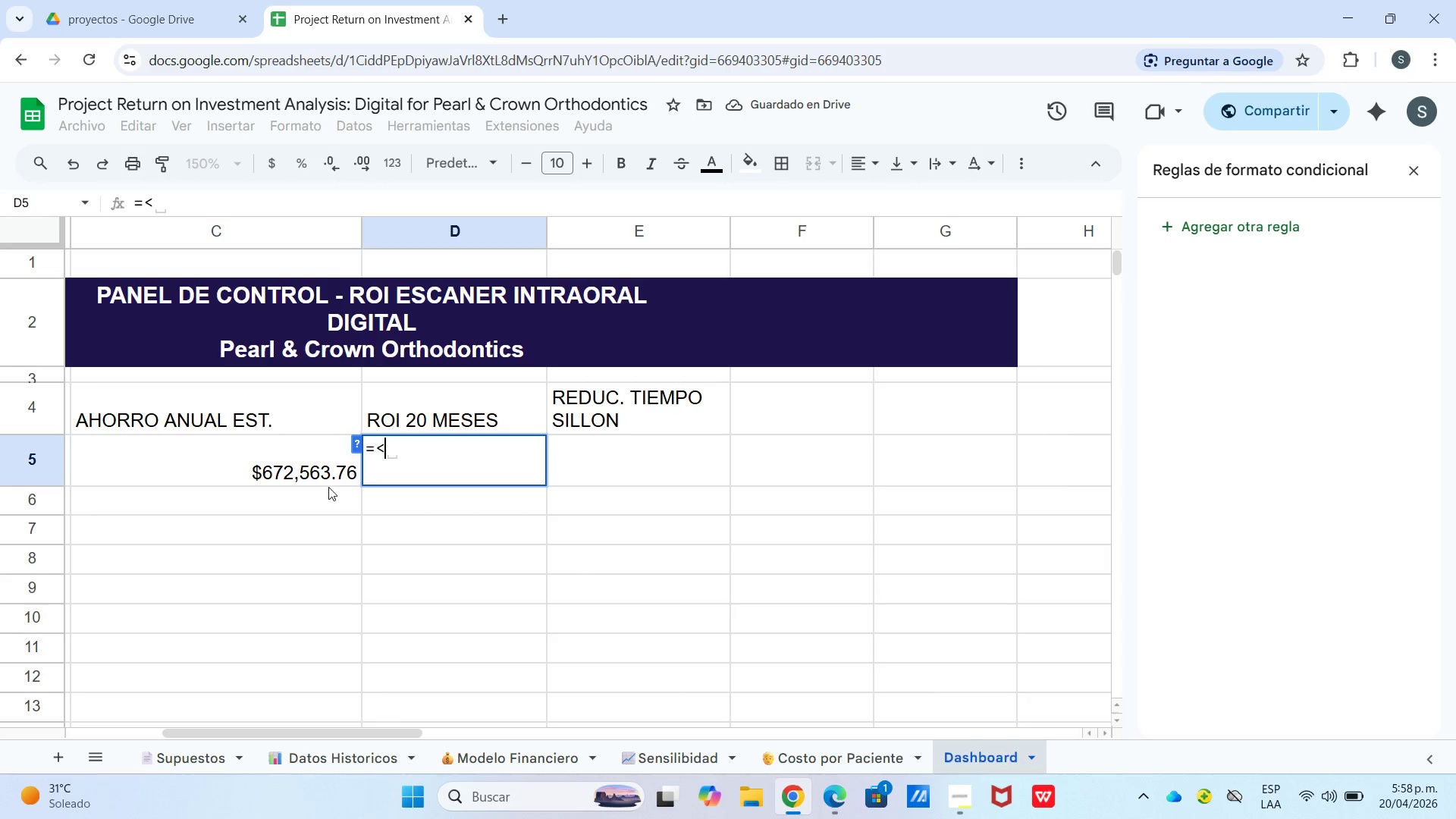 
key(Backspace)
 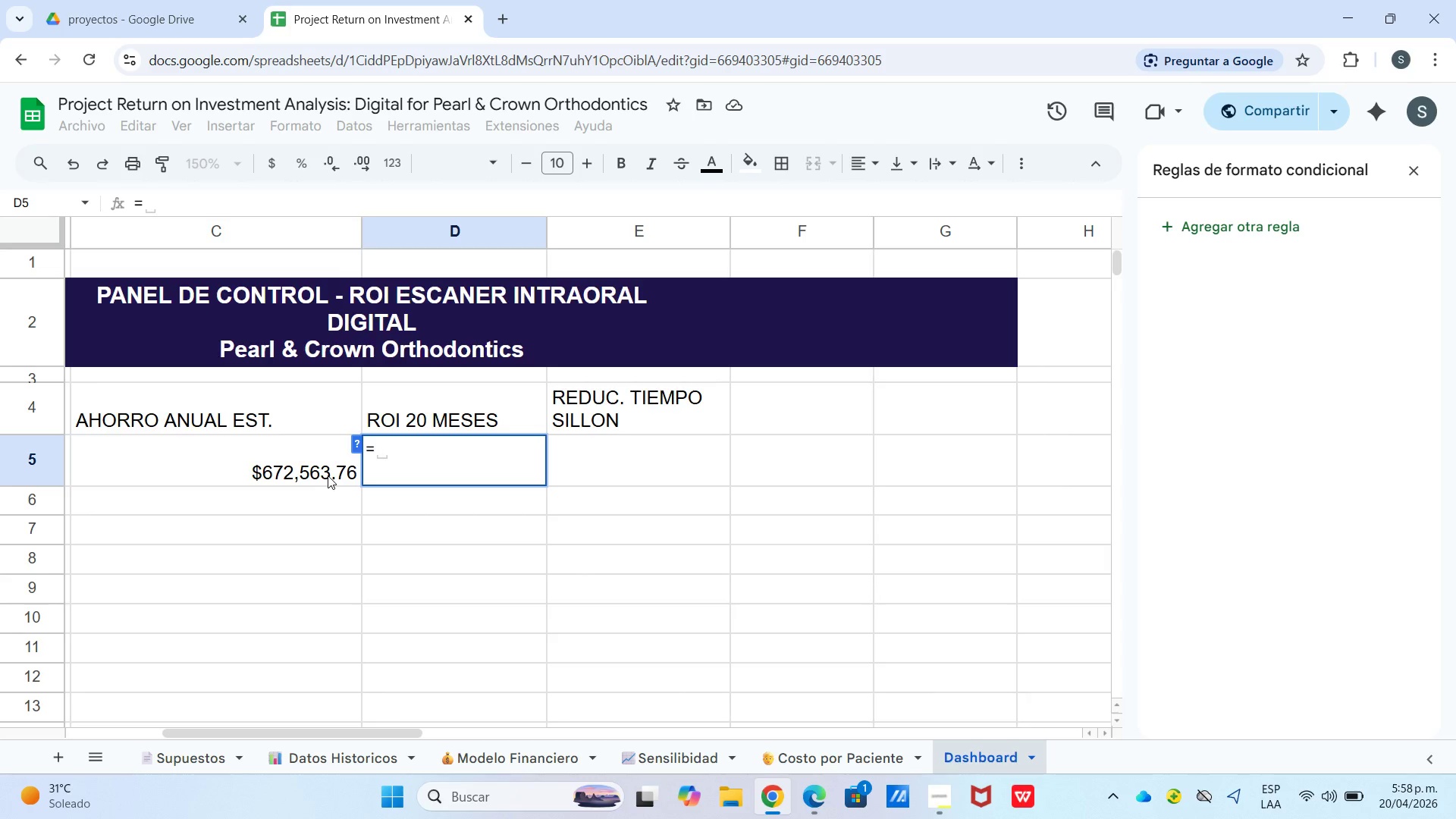 
wait(7.11)
 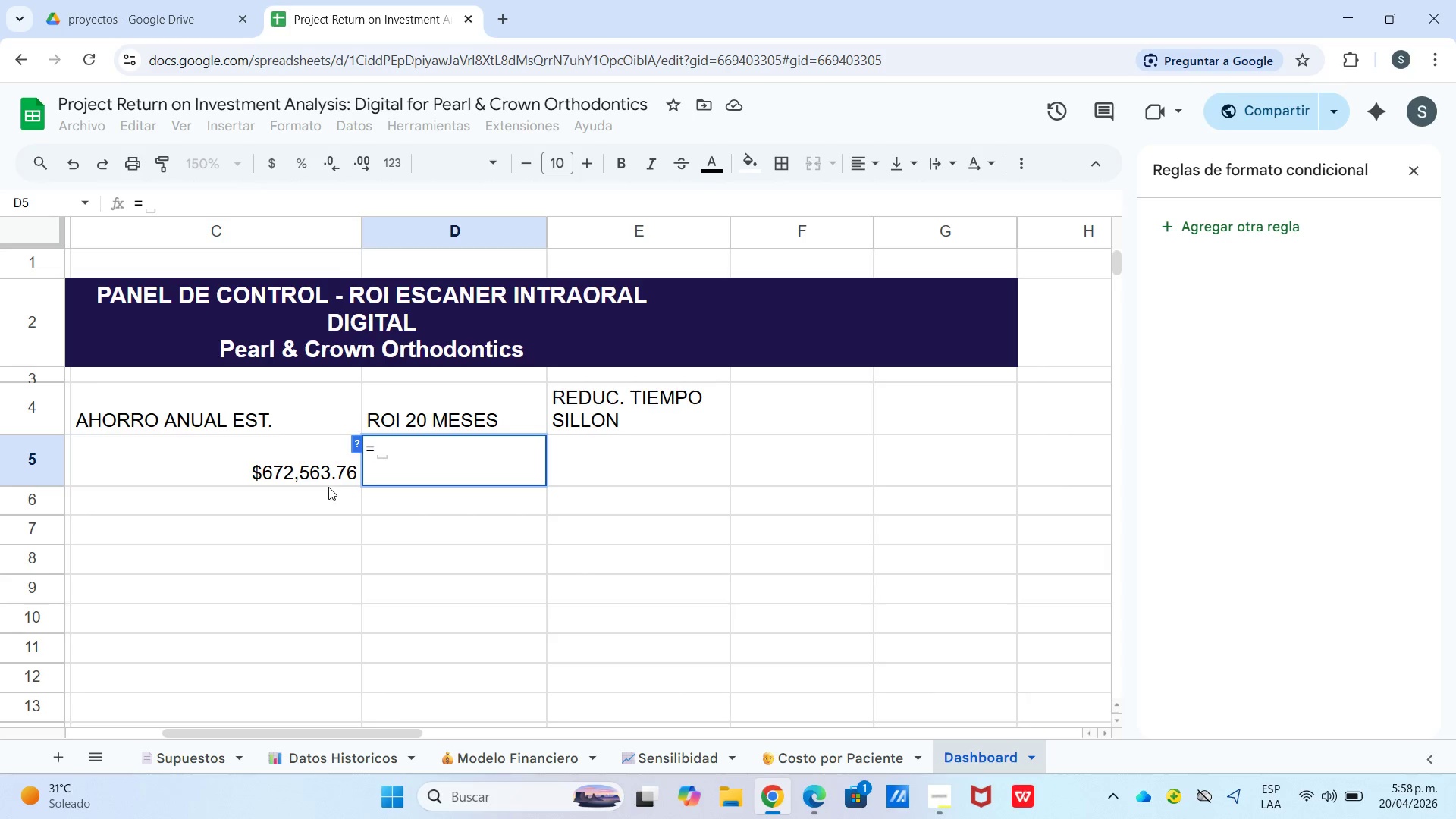 
key(Backspace)
 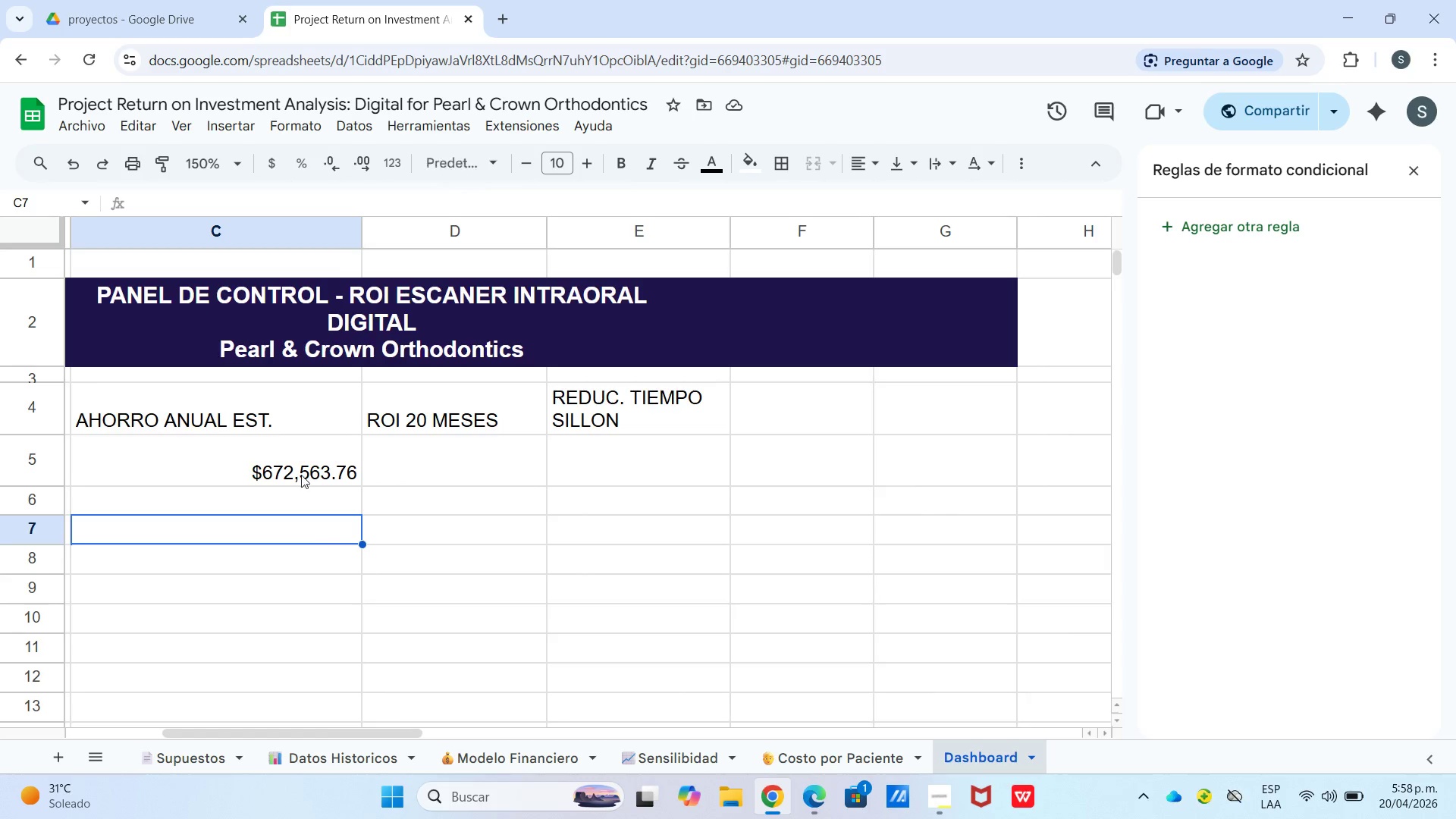 
double_click([292, 450])
 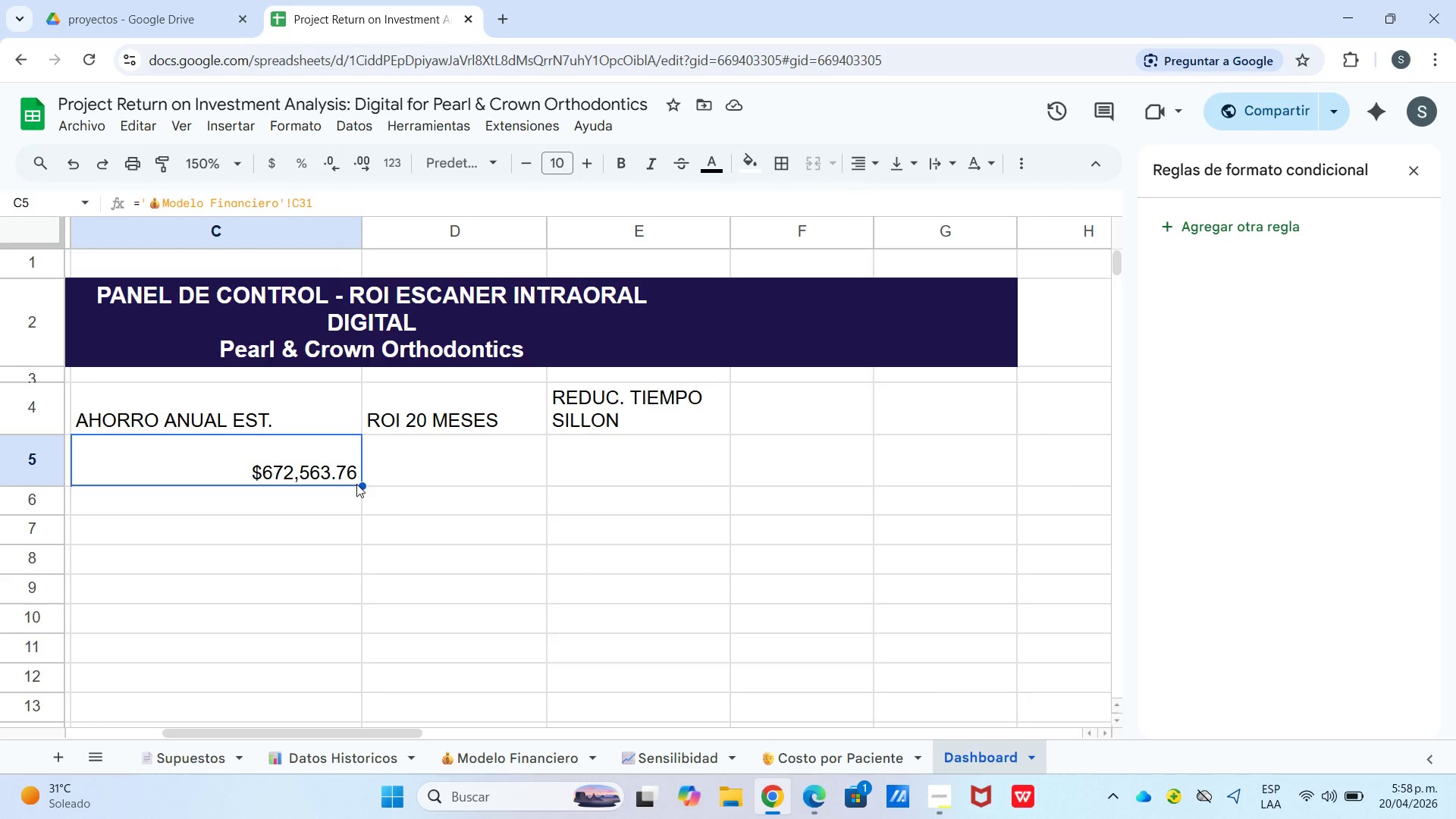 
left_click_drag(start_coordinate=[364, 483], to_coordinate=[374, 480])
 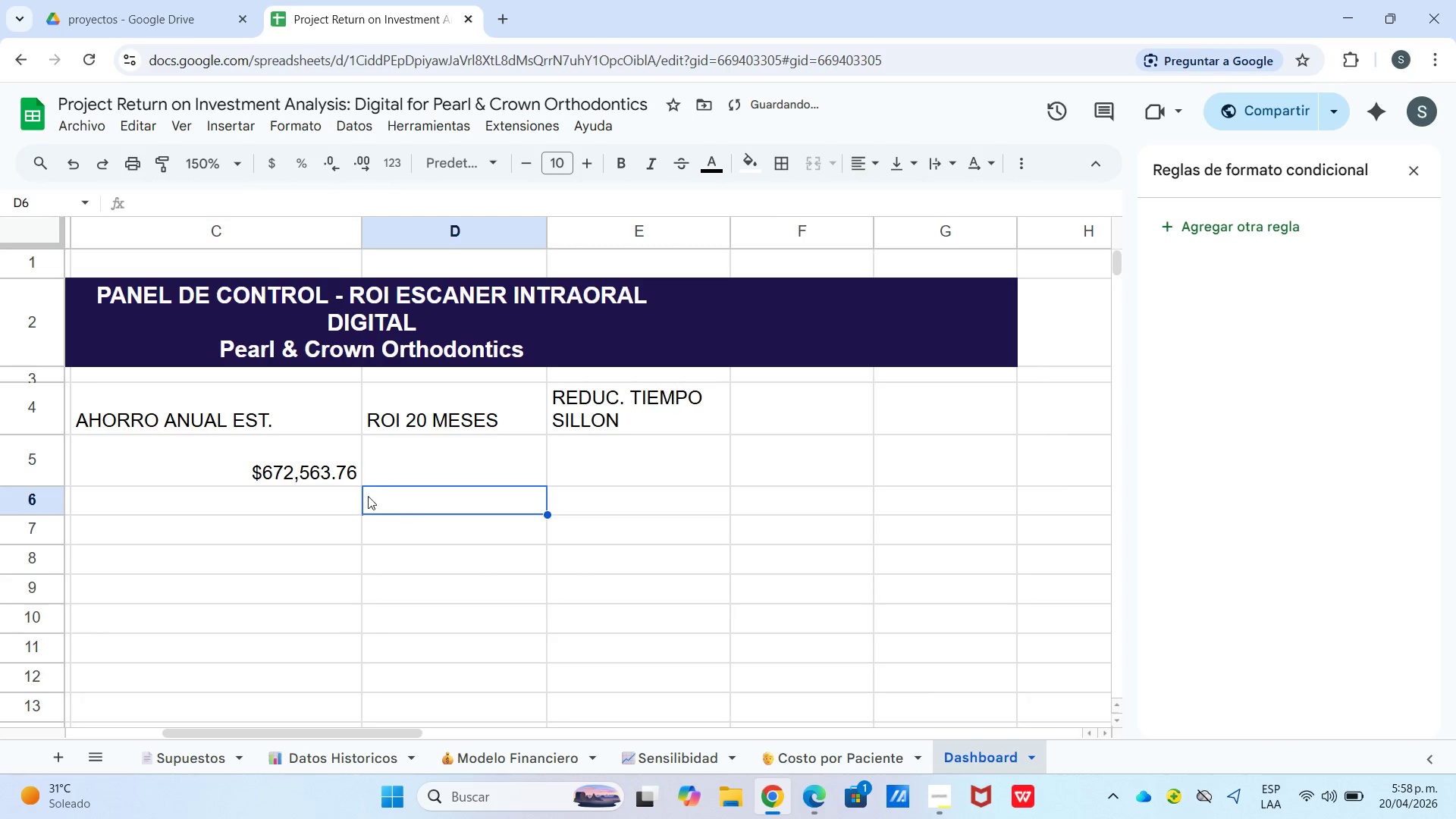 
left_click([324, 476])
 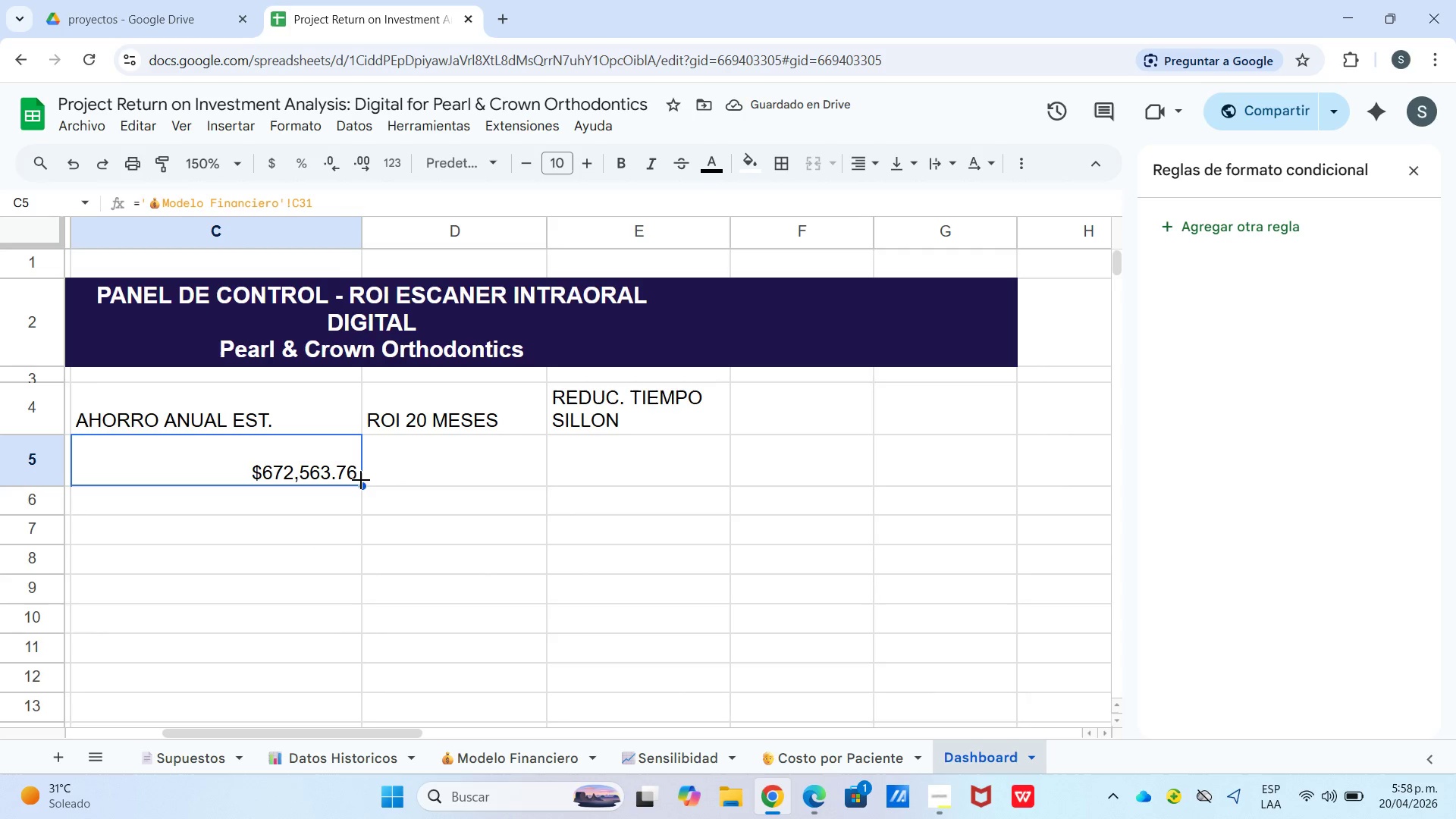 
left_click_drag(start_coordinate=[366, 488], to_coordinate=[381, 476])
 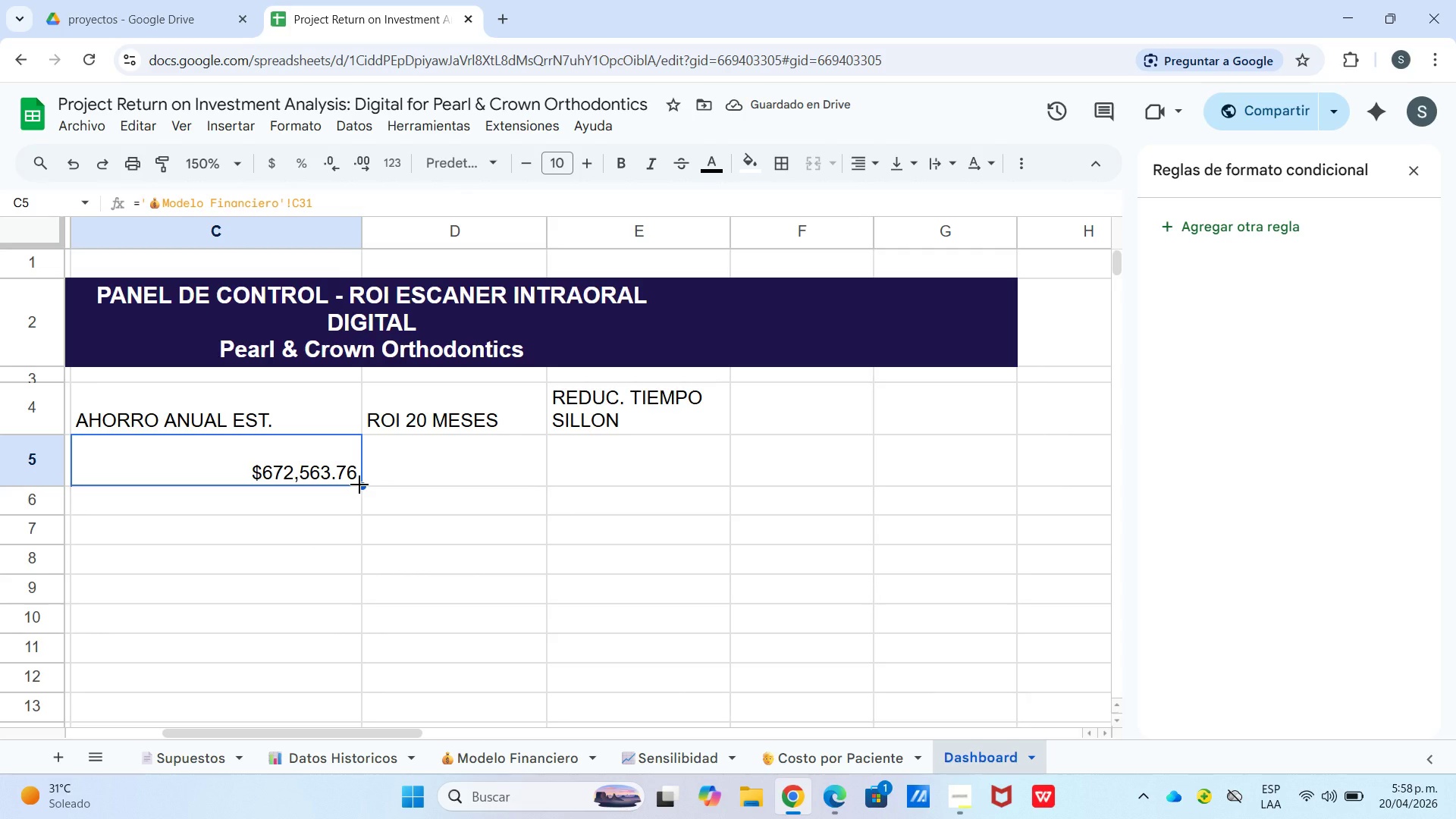 
left_click_drag(start_coordinate=[359, 485], to_coordinate=[379, 482])
 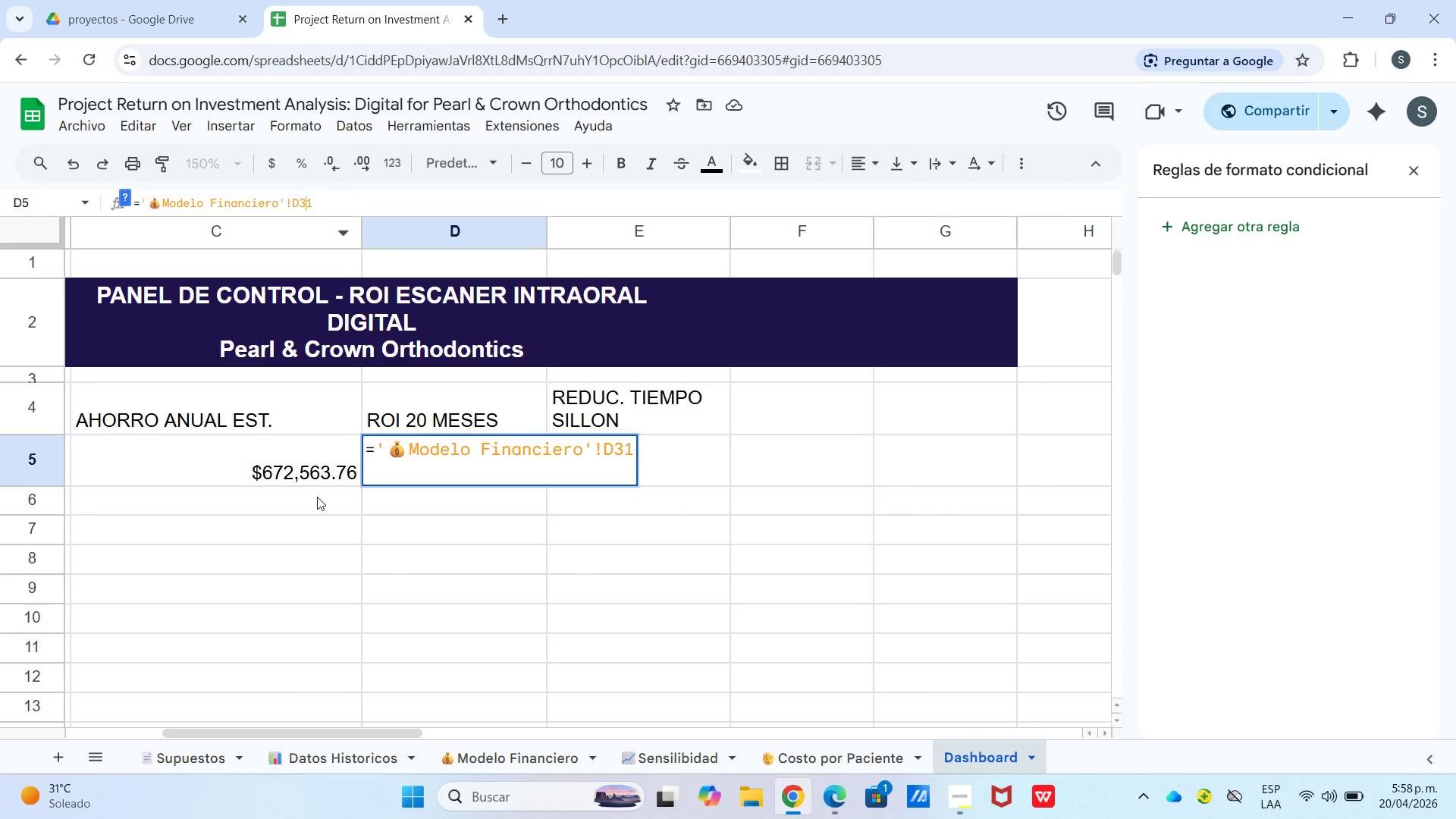 
wait(7.31)
 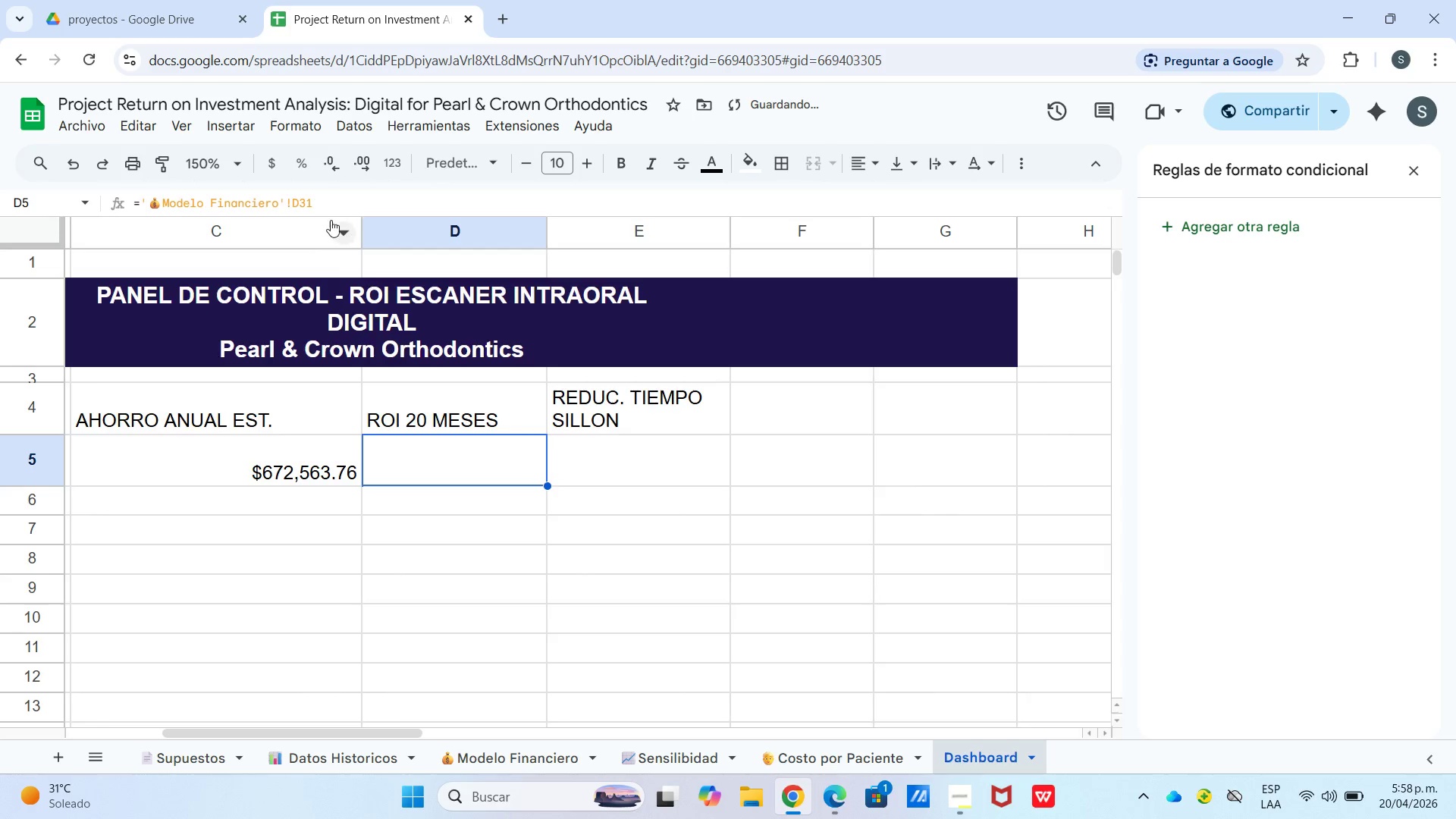 
left_click([533, 761])
 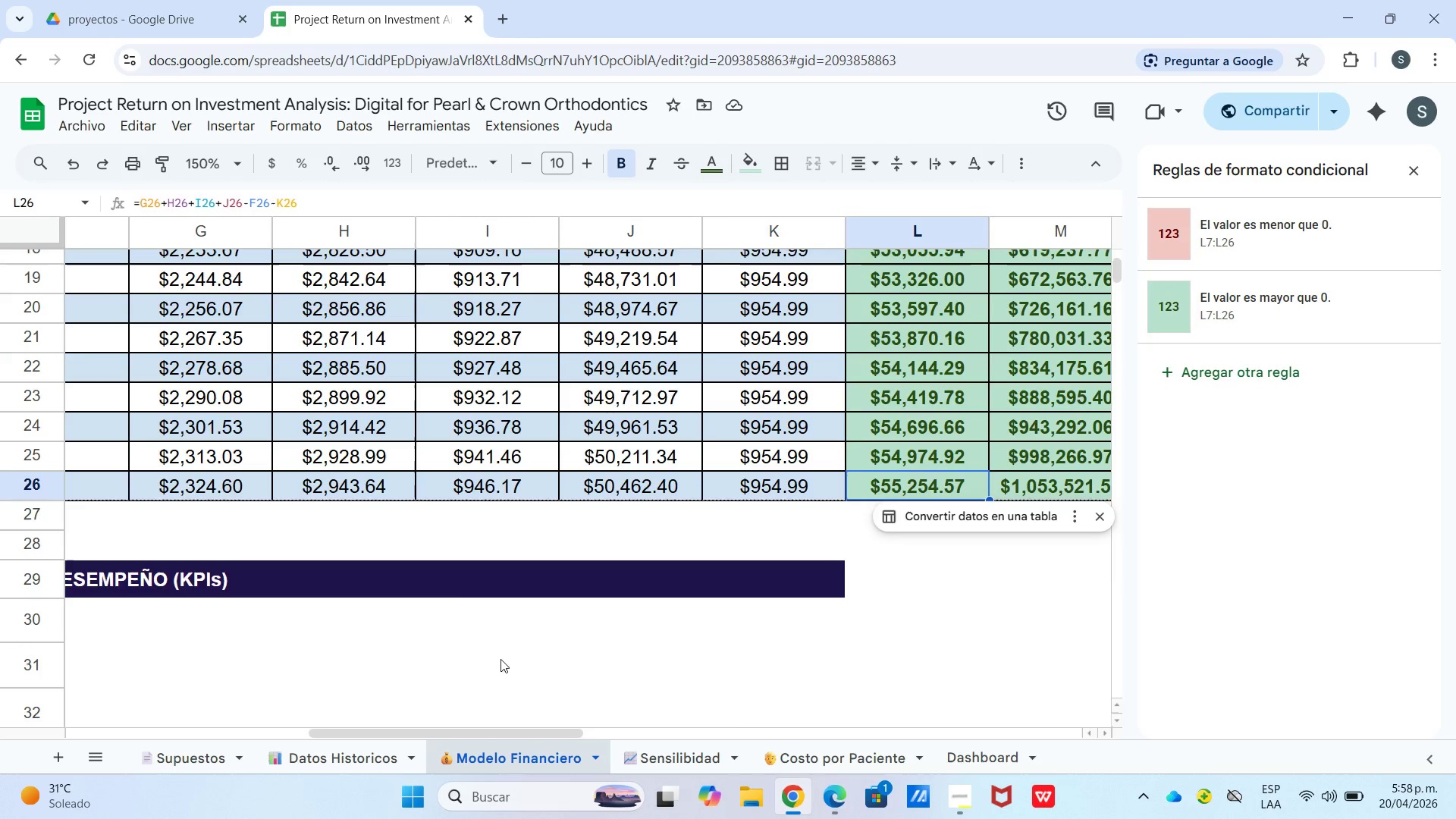 
scroll: coordinate [460, 598], scroll_direction: down, amount: 3.0
 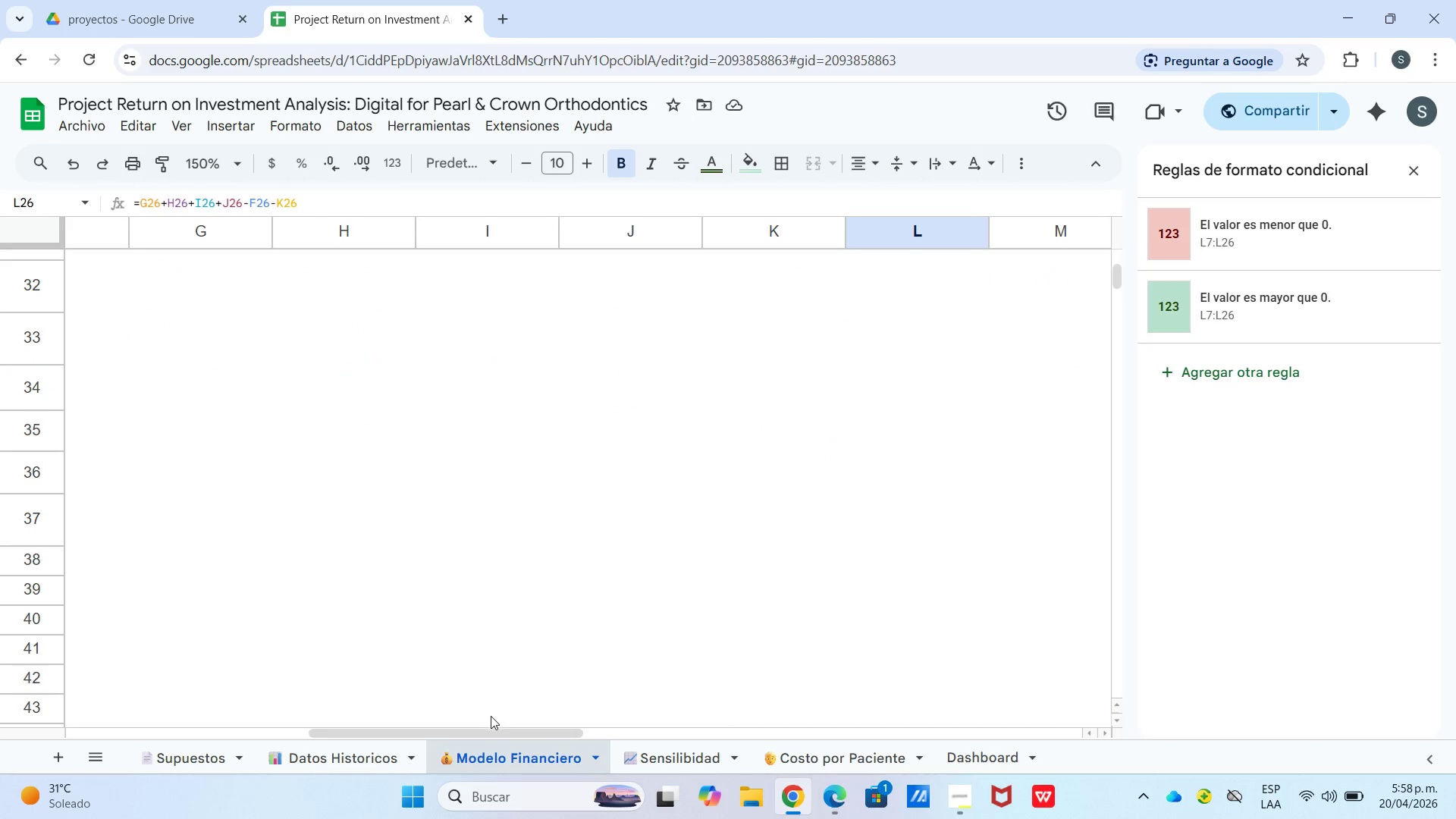 
left_click_drag(start_coordinate=[501, 729], to_coordinate=[110, 814])
 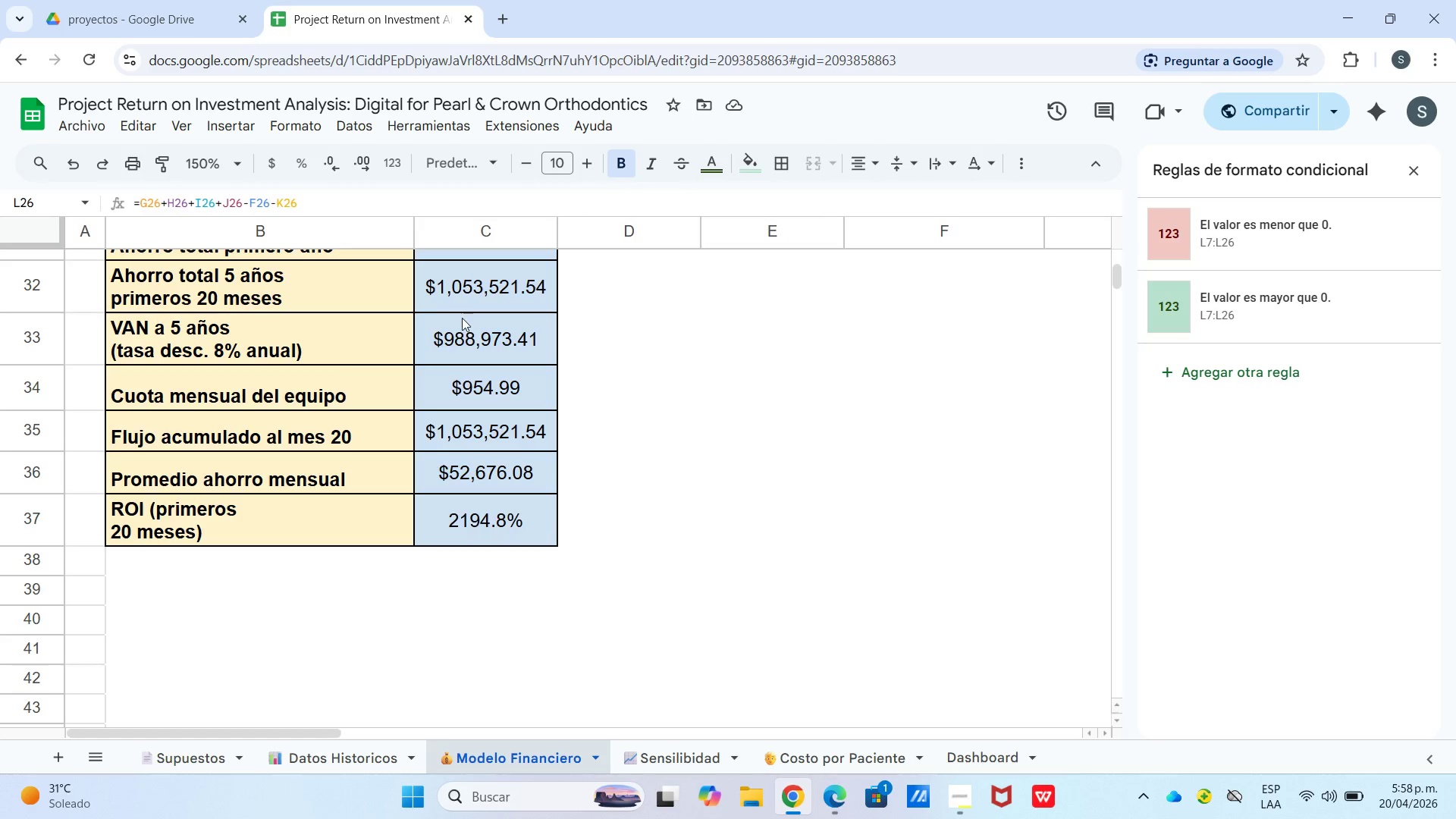 
scroll: coordinate [487, 369], scroll_direction: up, amount: 1.0
 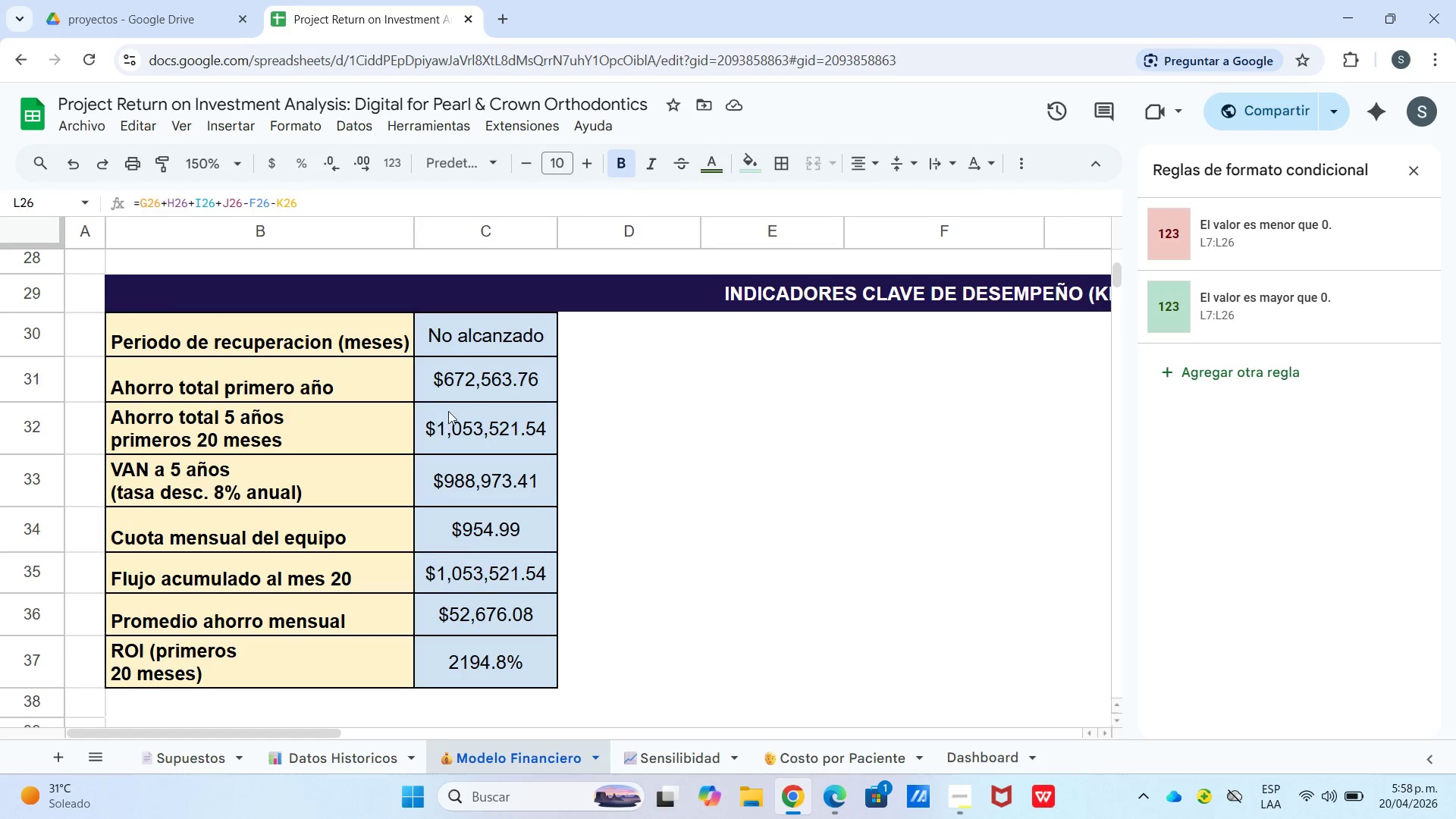 
wait(6.48)
 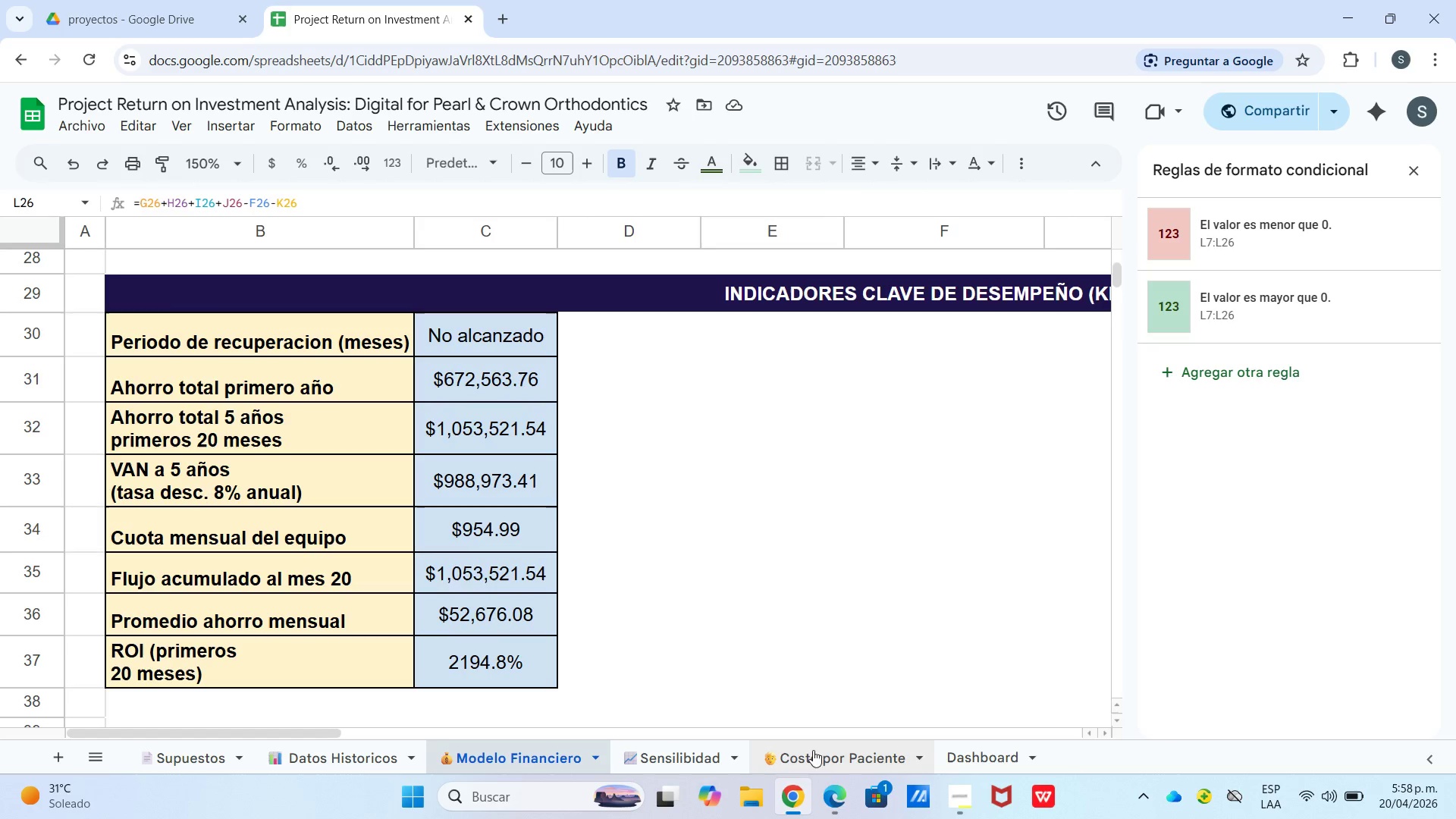 
left_click([953, 747])
 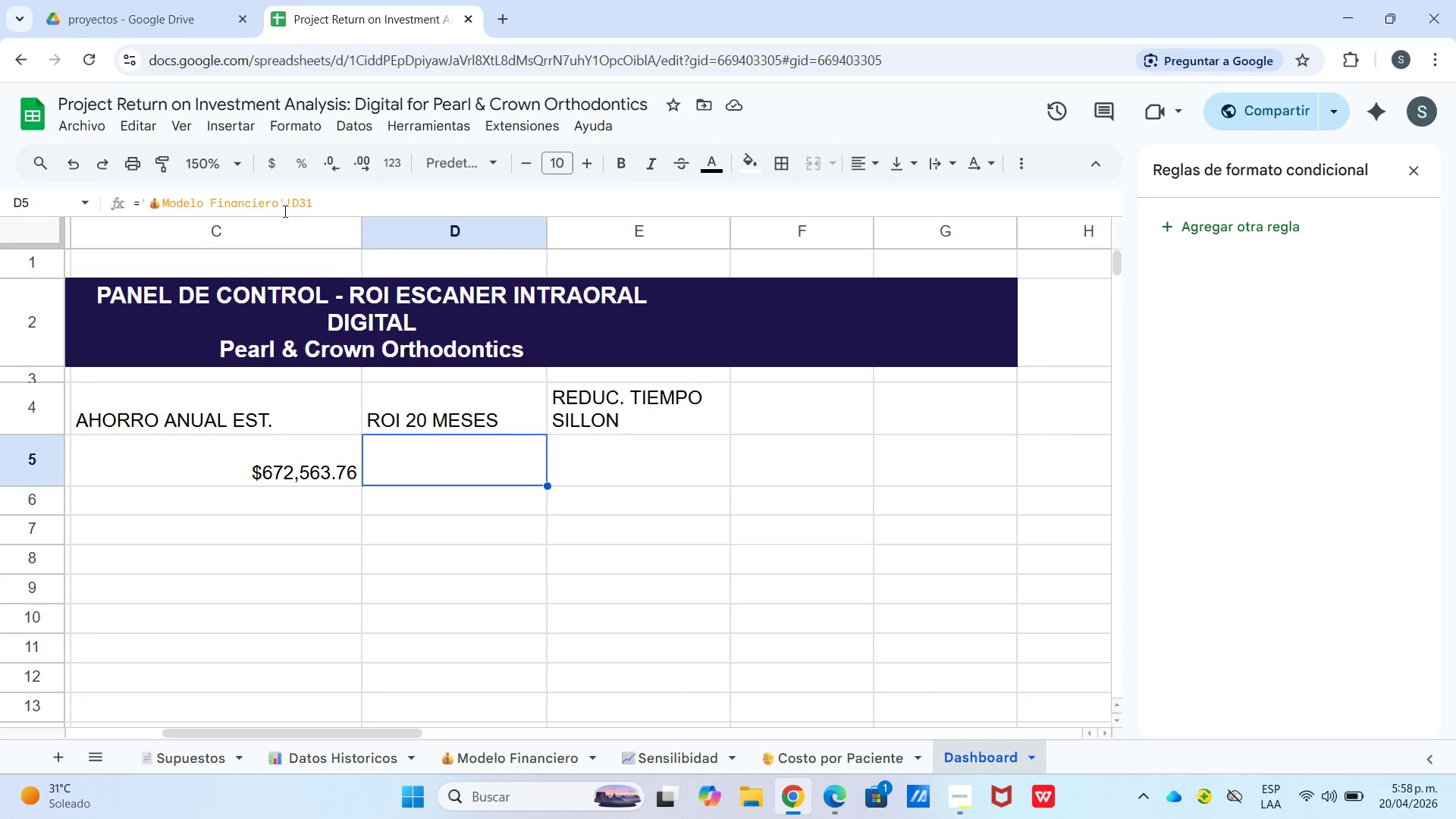 
left_click([298, 206])
 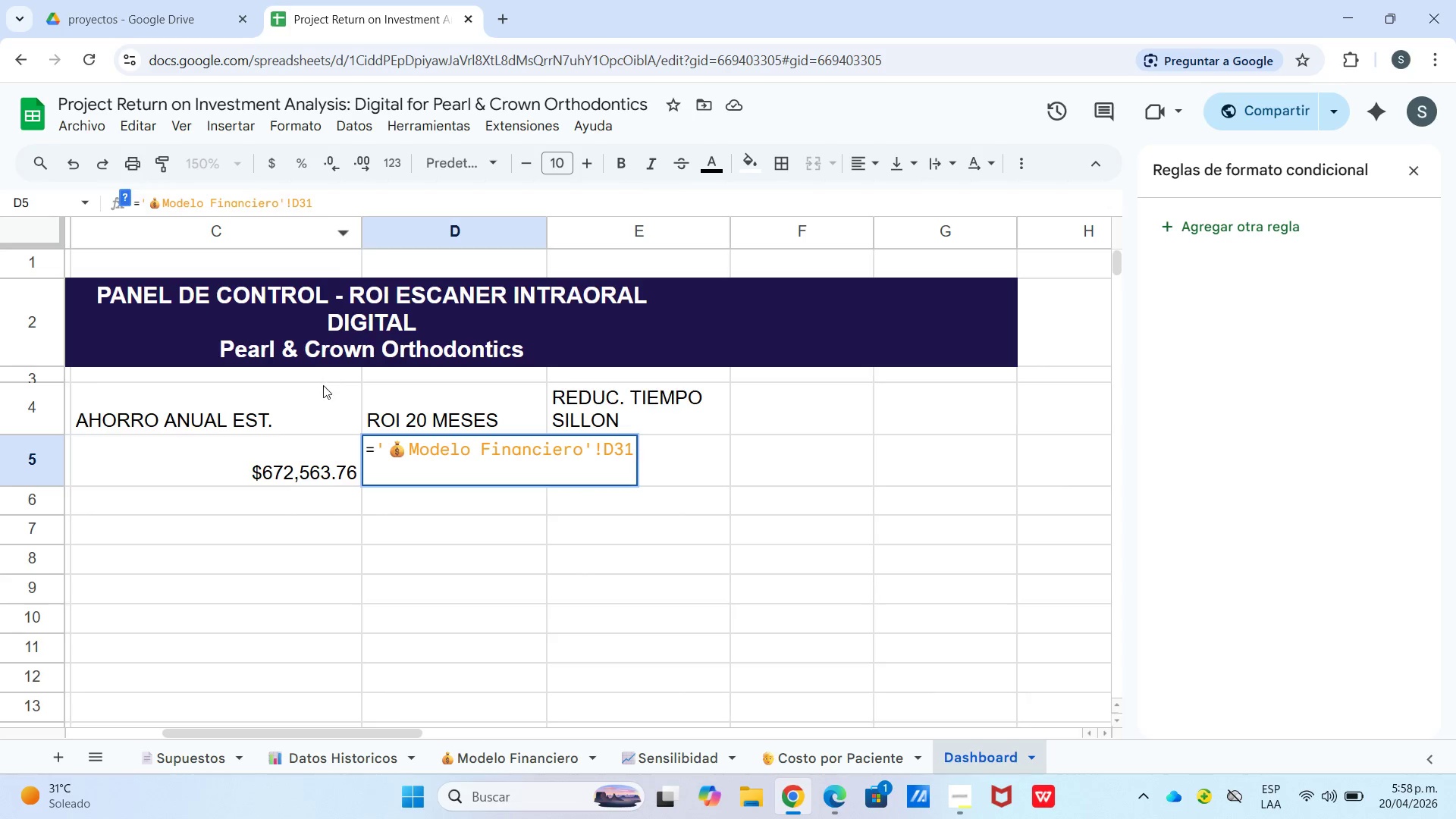 
key(C)
 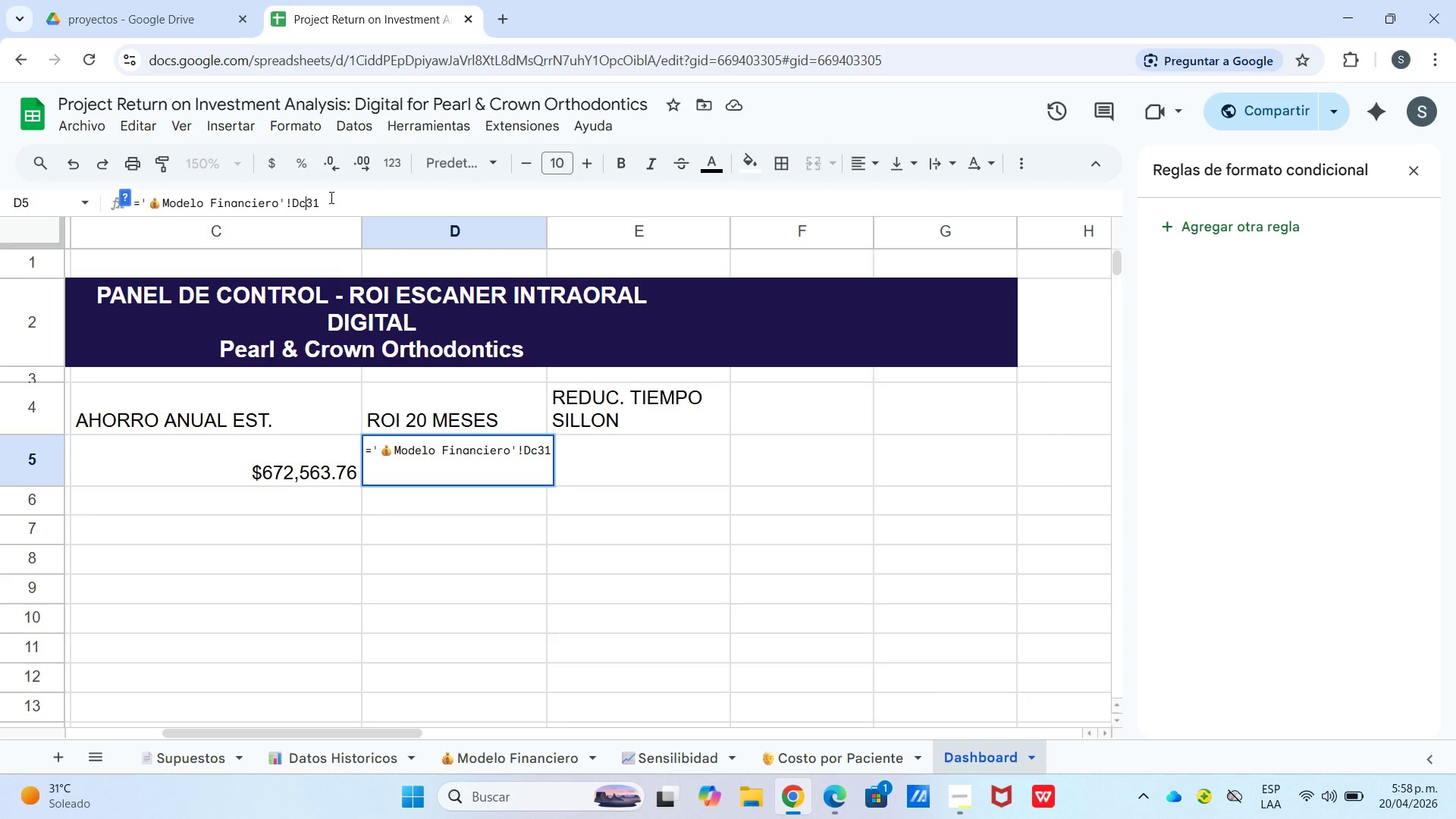 
key(Backspace)
 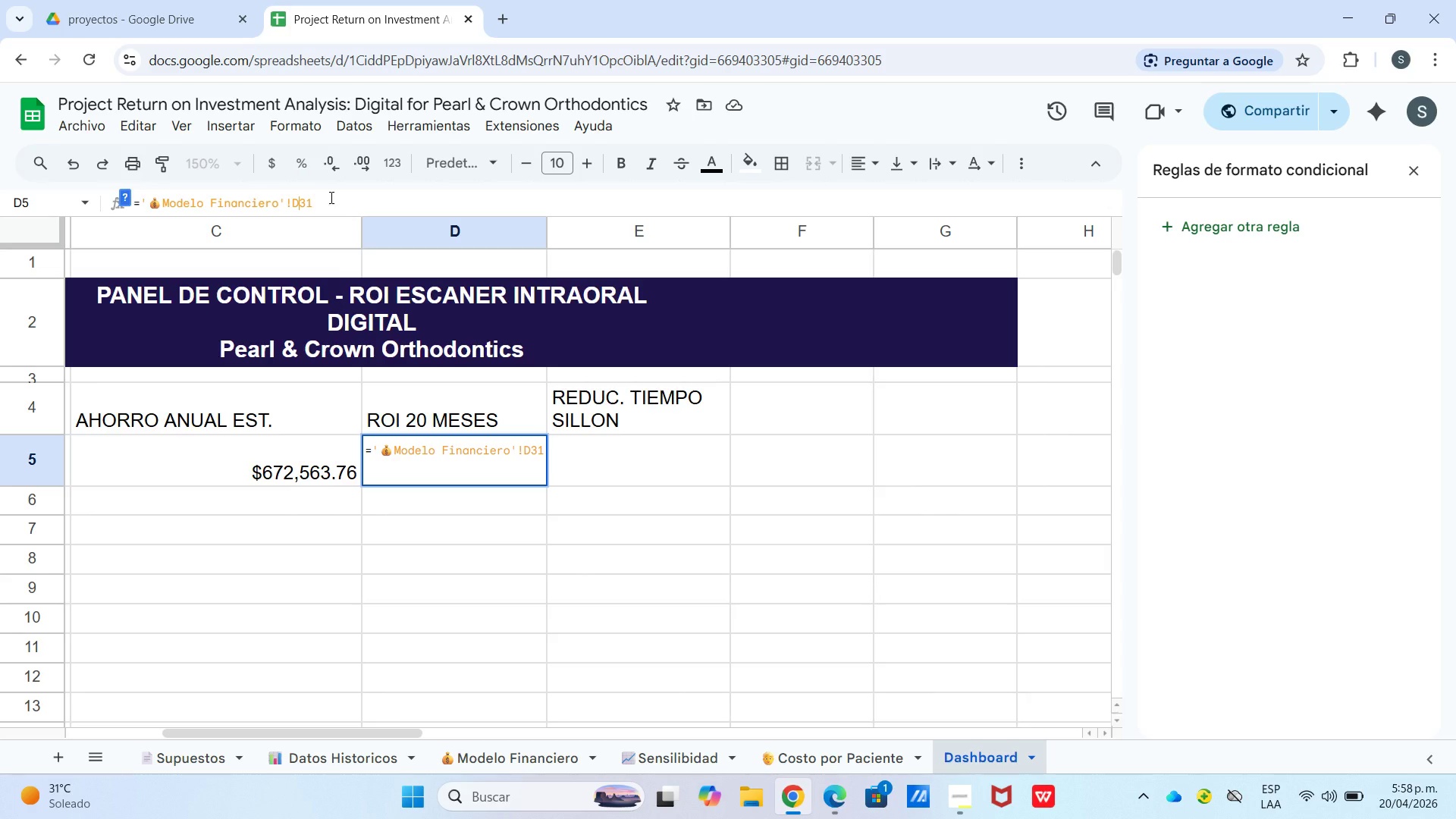 
key(Backspace)
 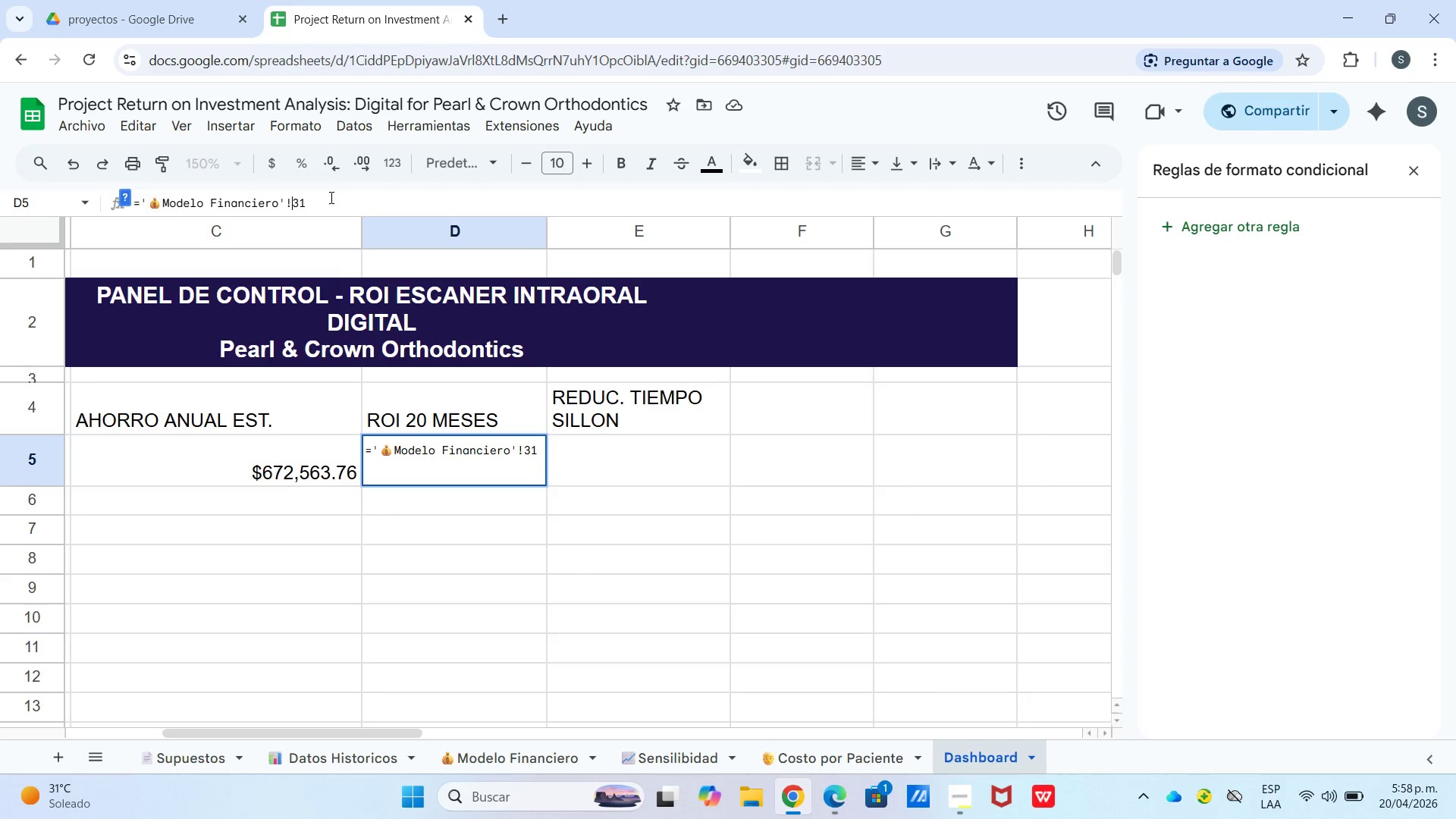 
key(C)
 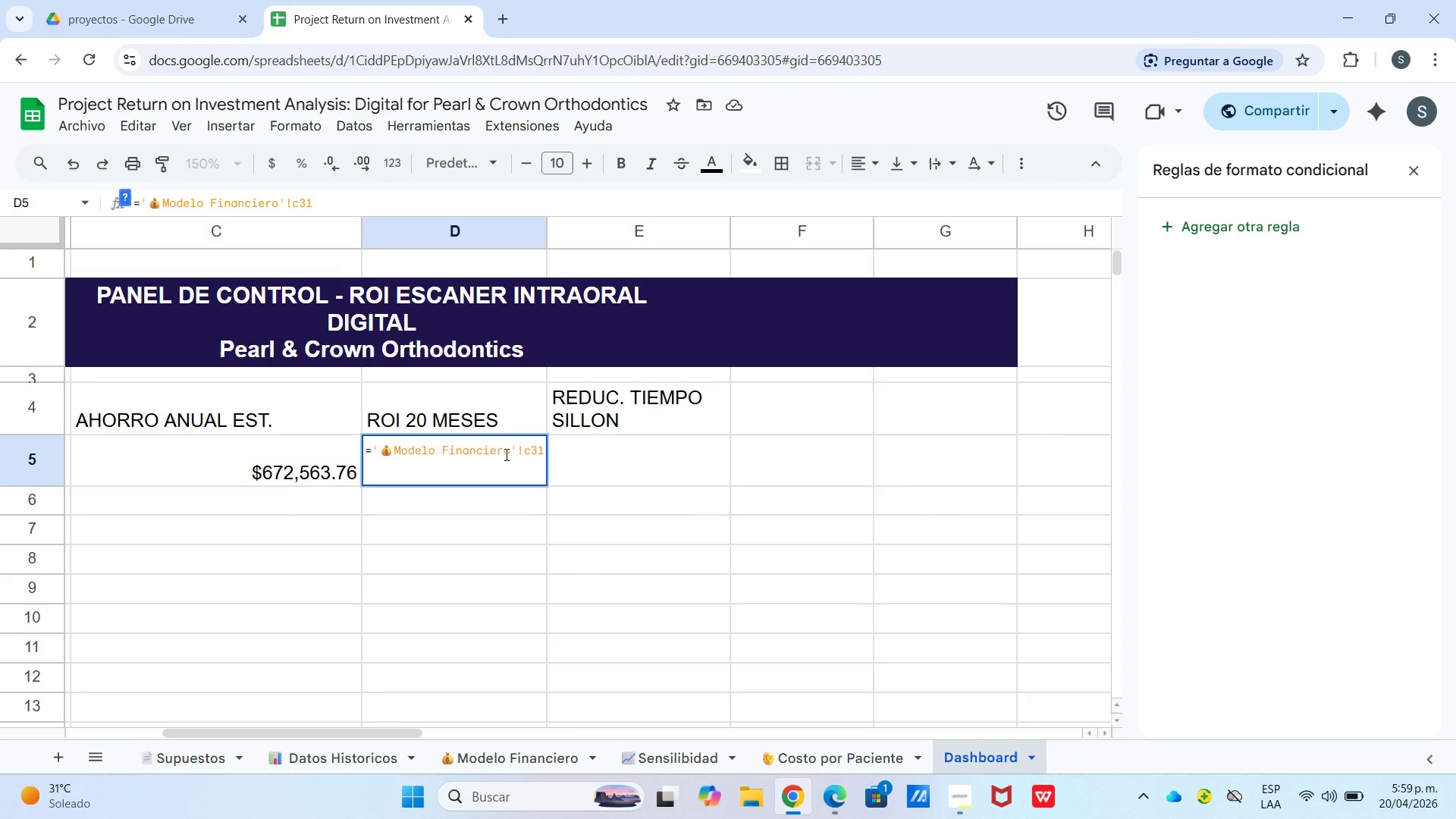 
wait(15.67)
 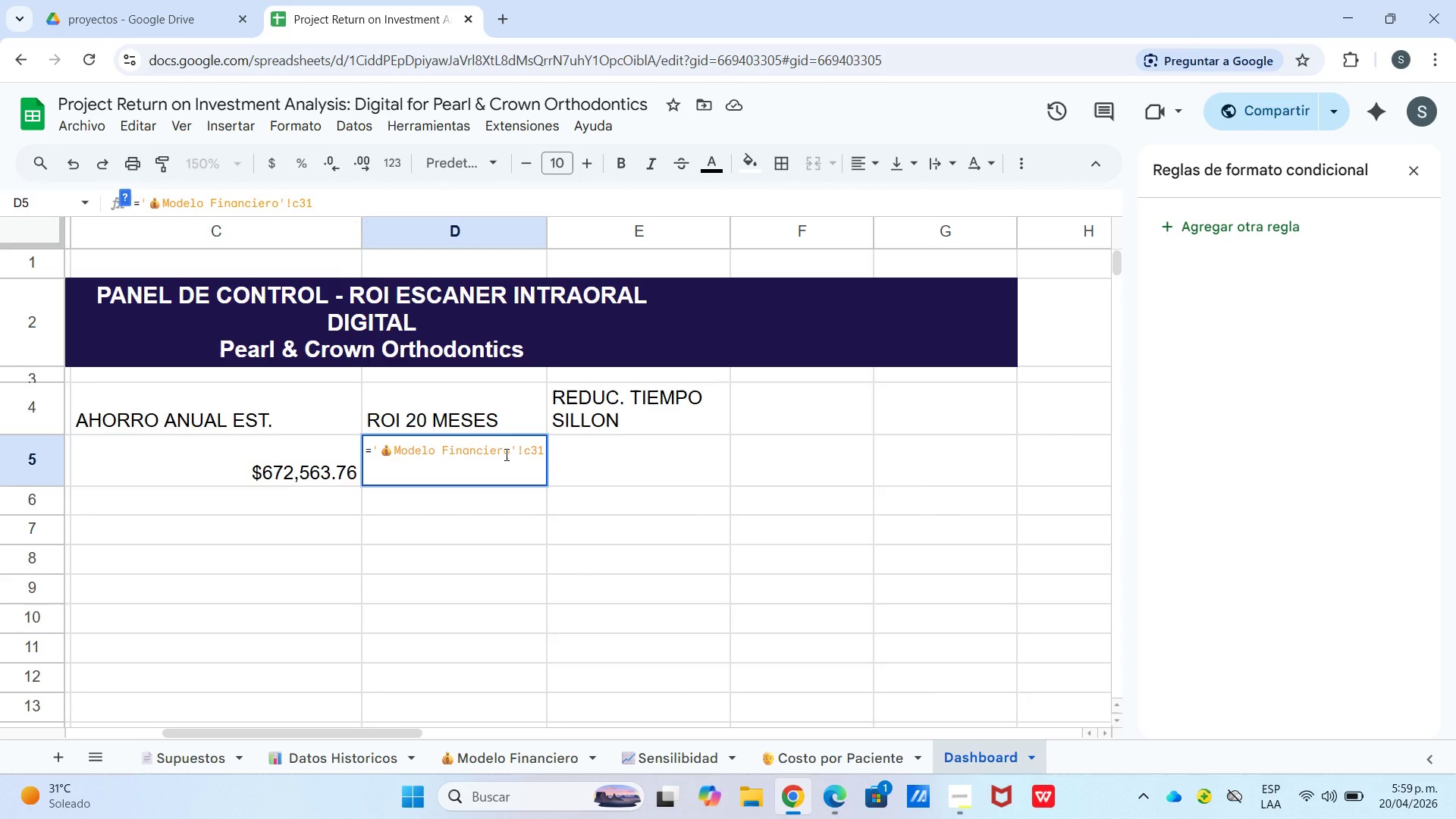 
key(Backspace)
 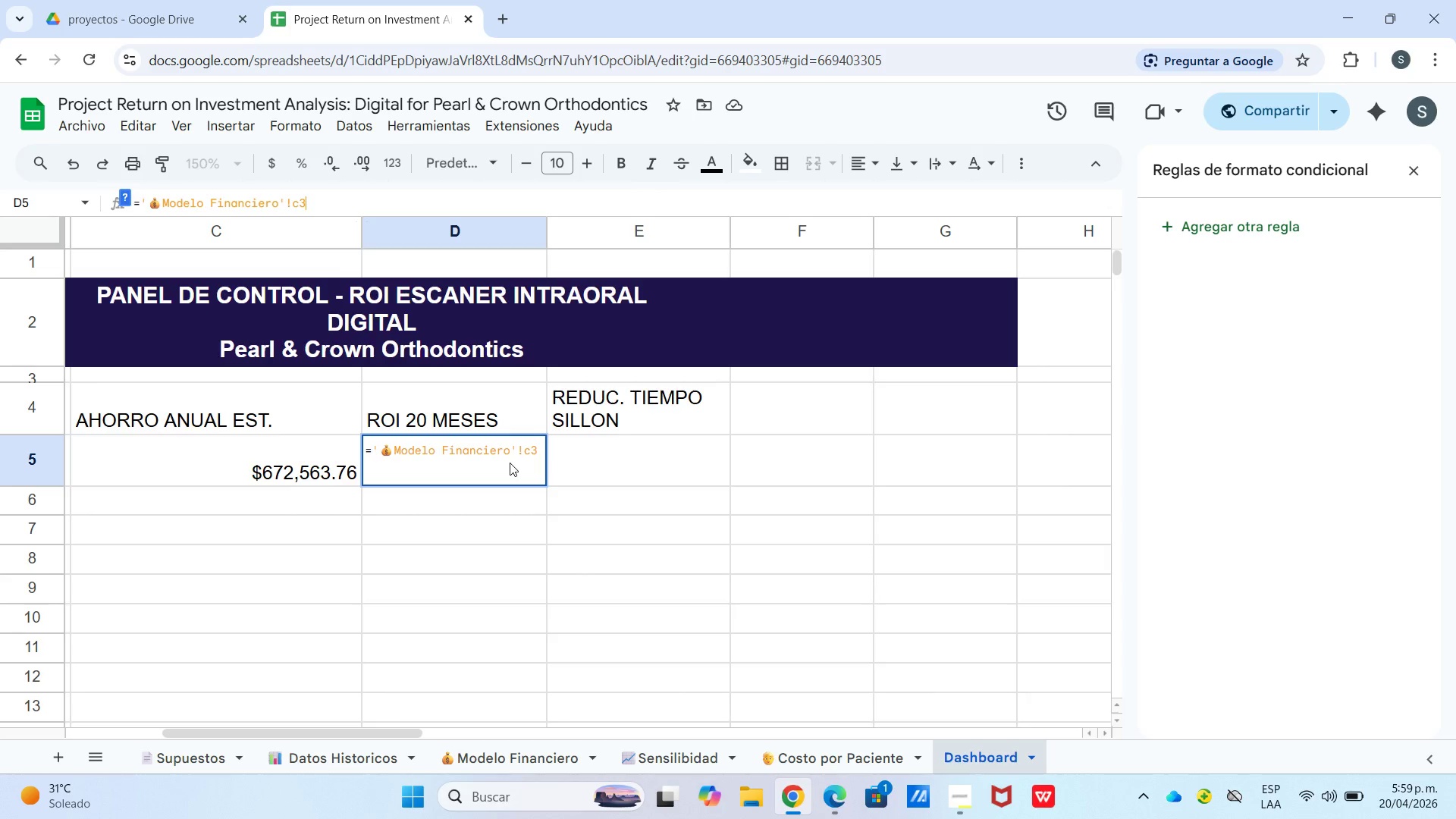 
key(Numpad7)
 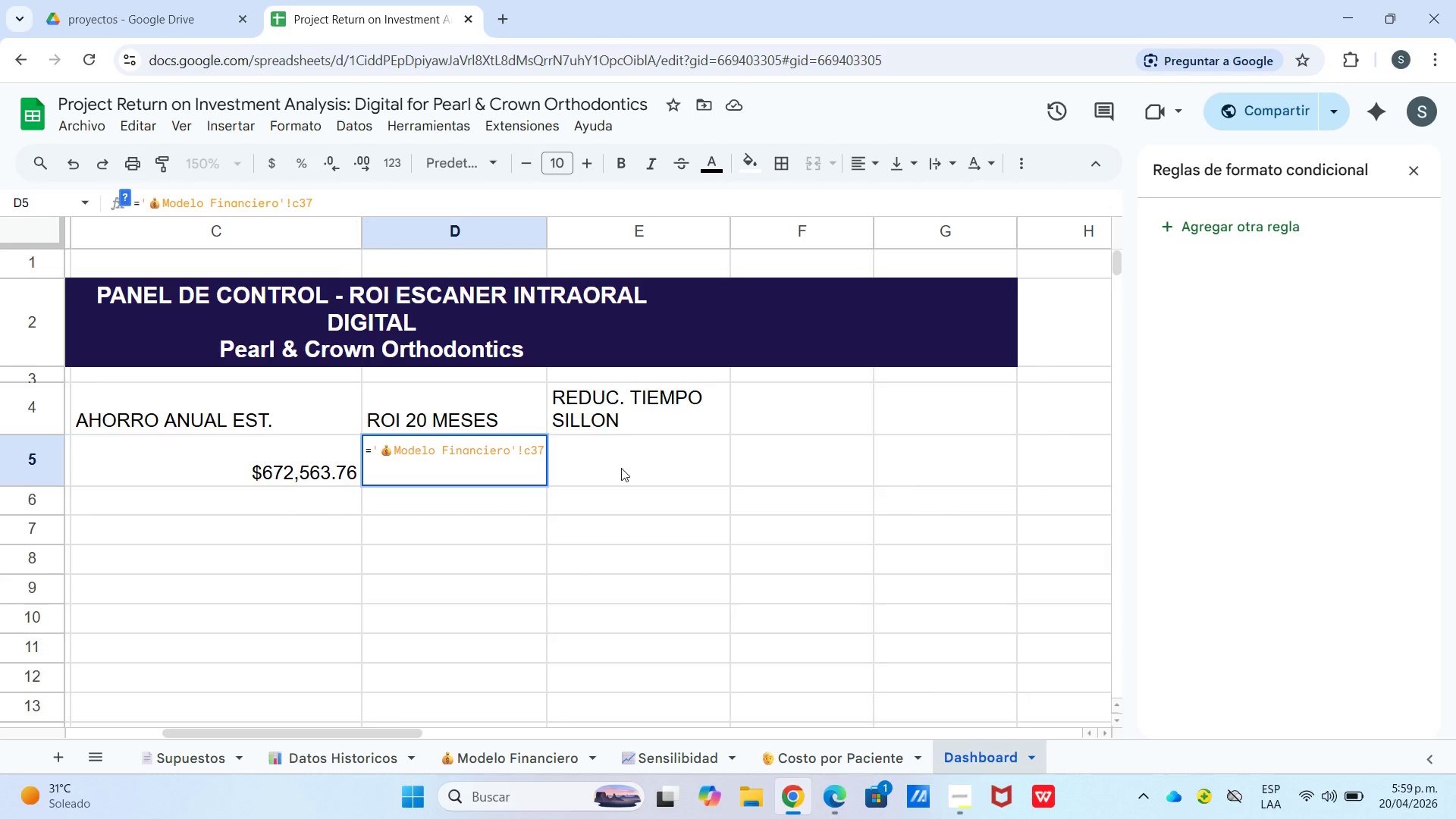 
left_click([621, 473])
 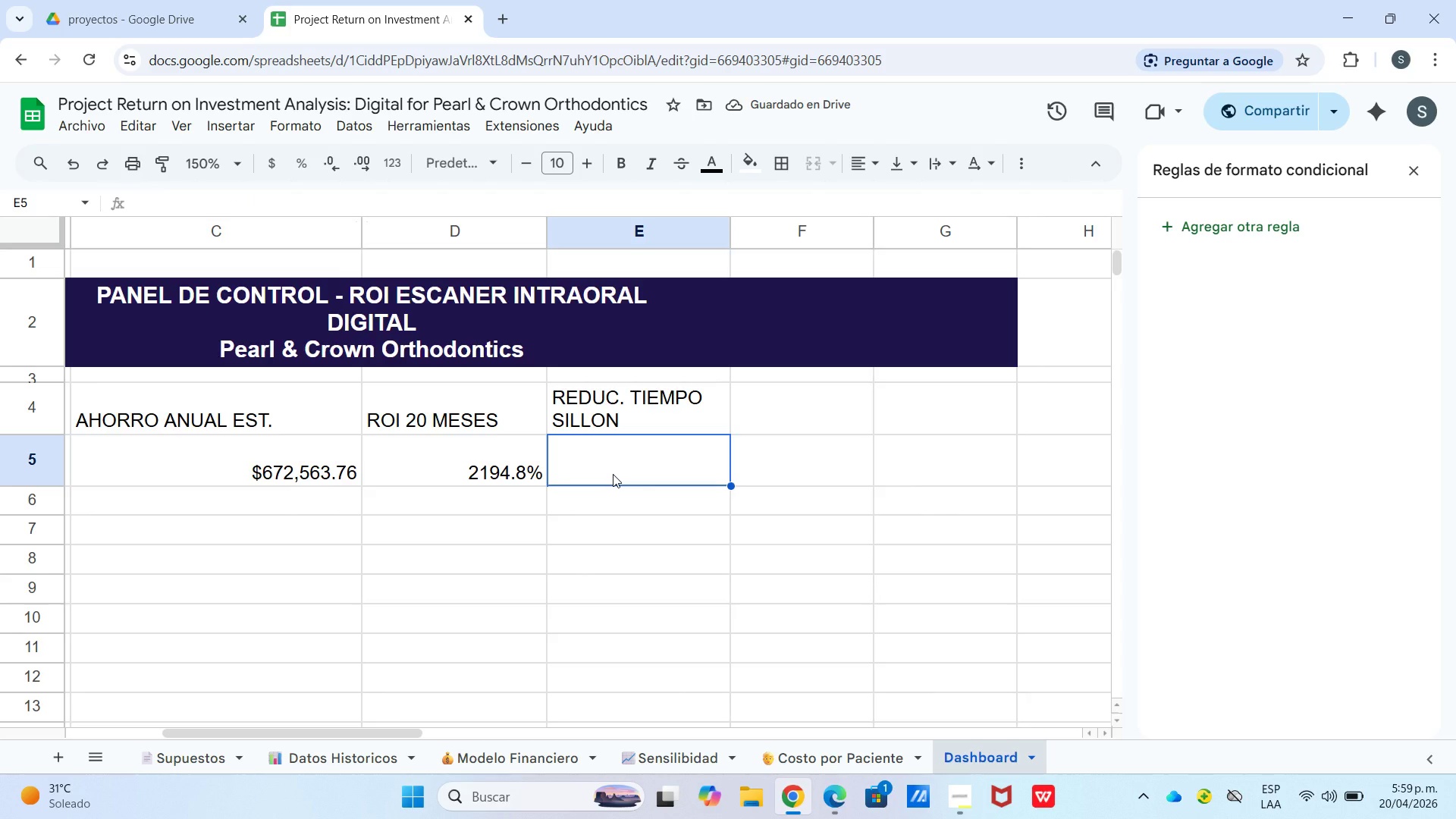 
wait(6.61)
 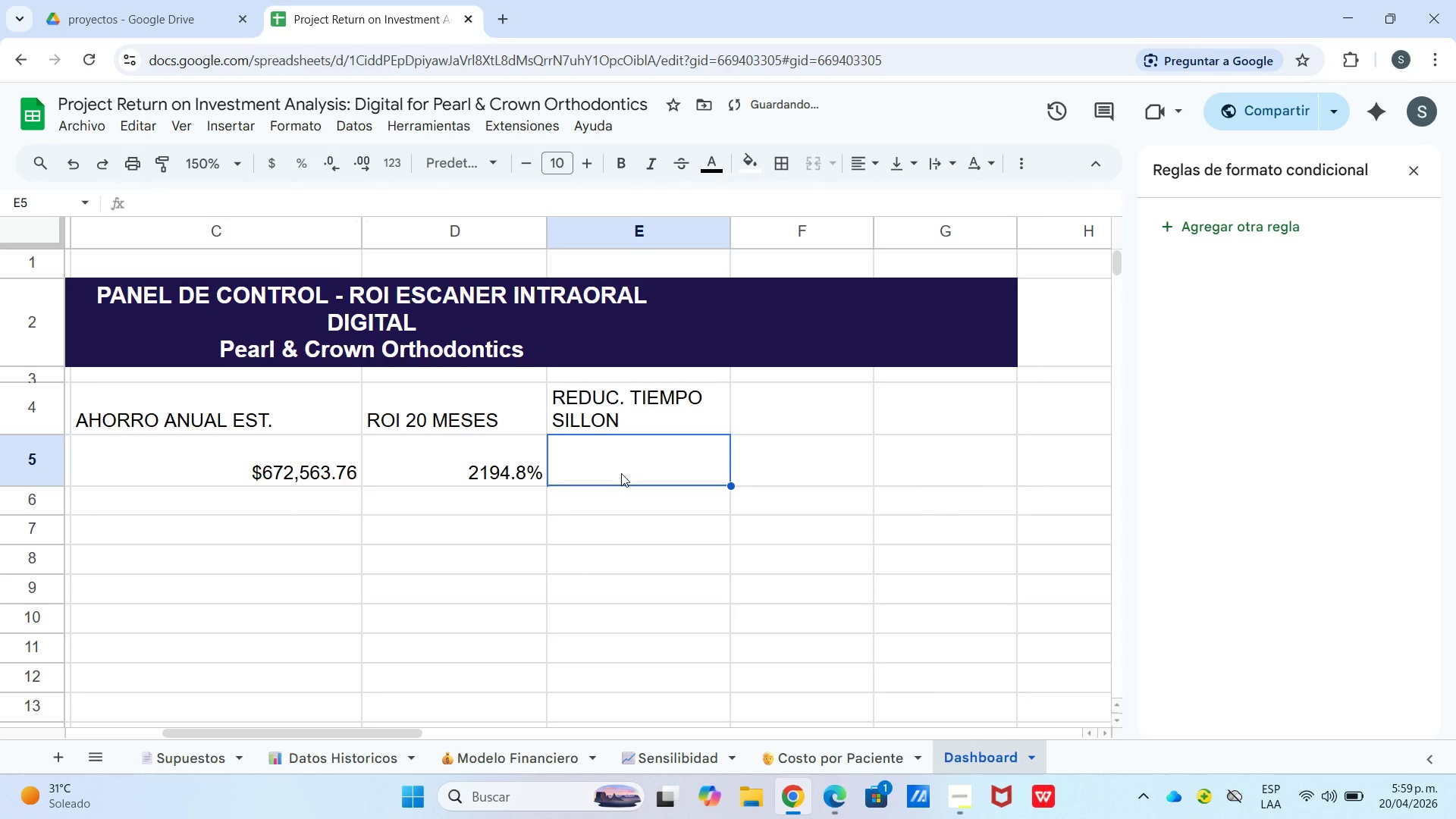 
type()si.e)
key(Tab)
 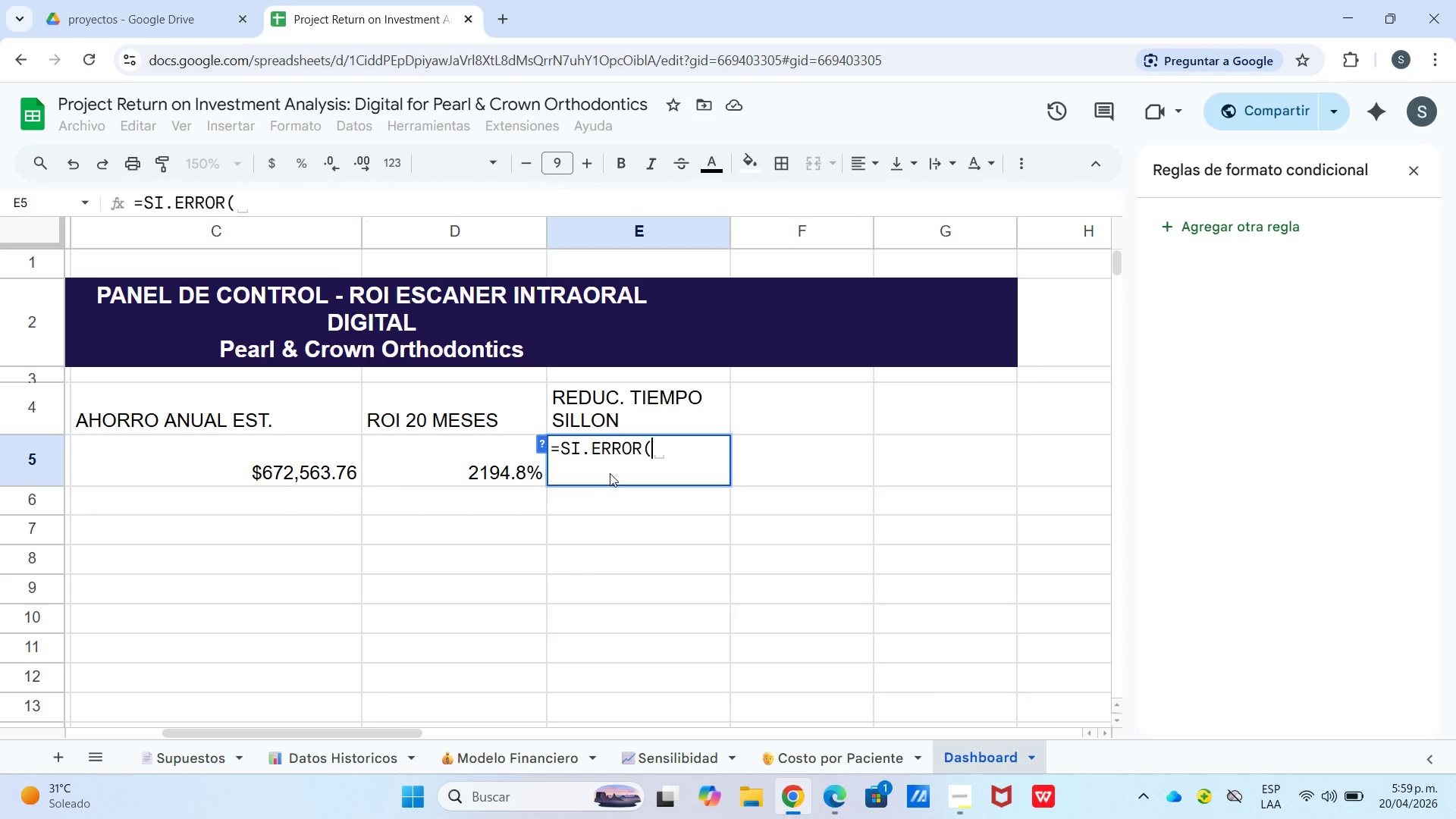 
wait(5.3)
 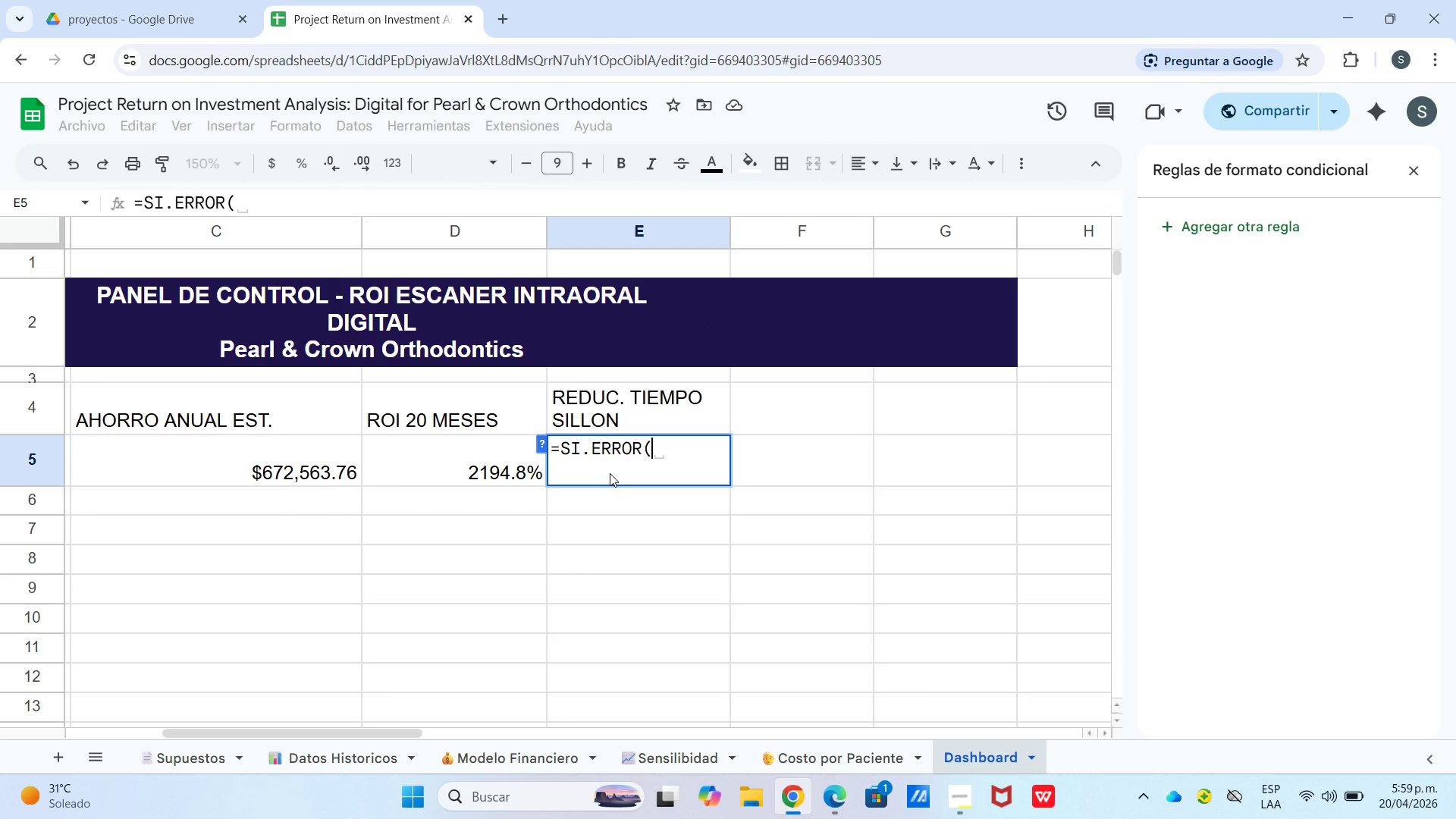 
key(Shift+8)
 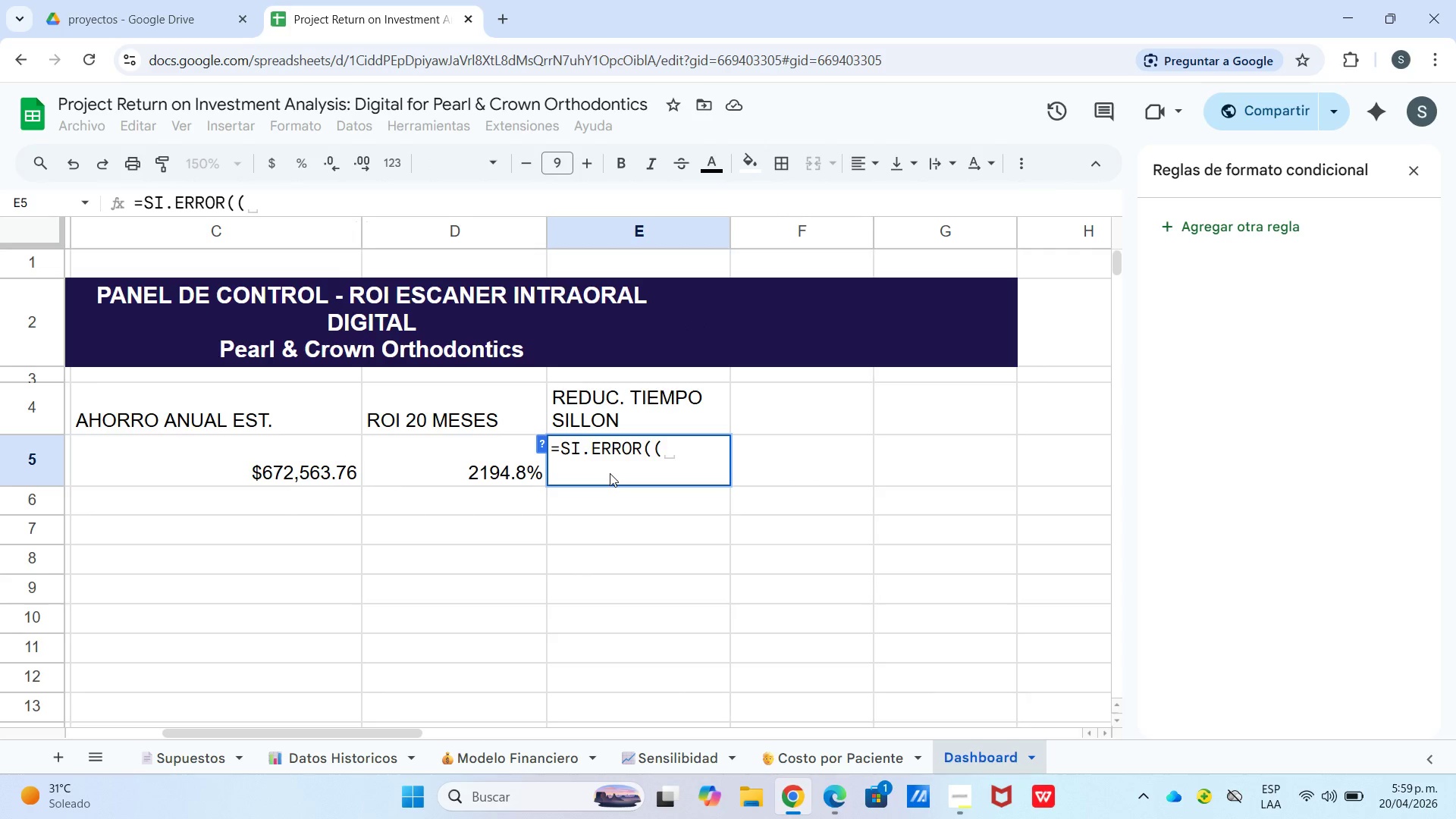 
key(BracketLeft)
 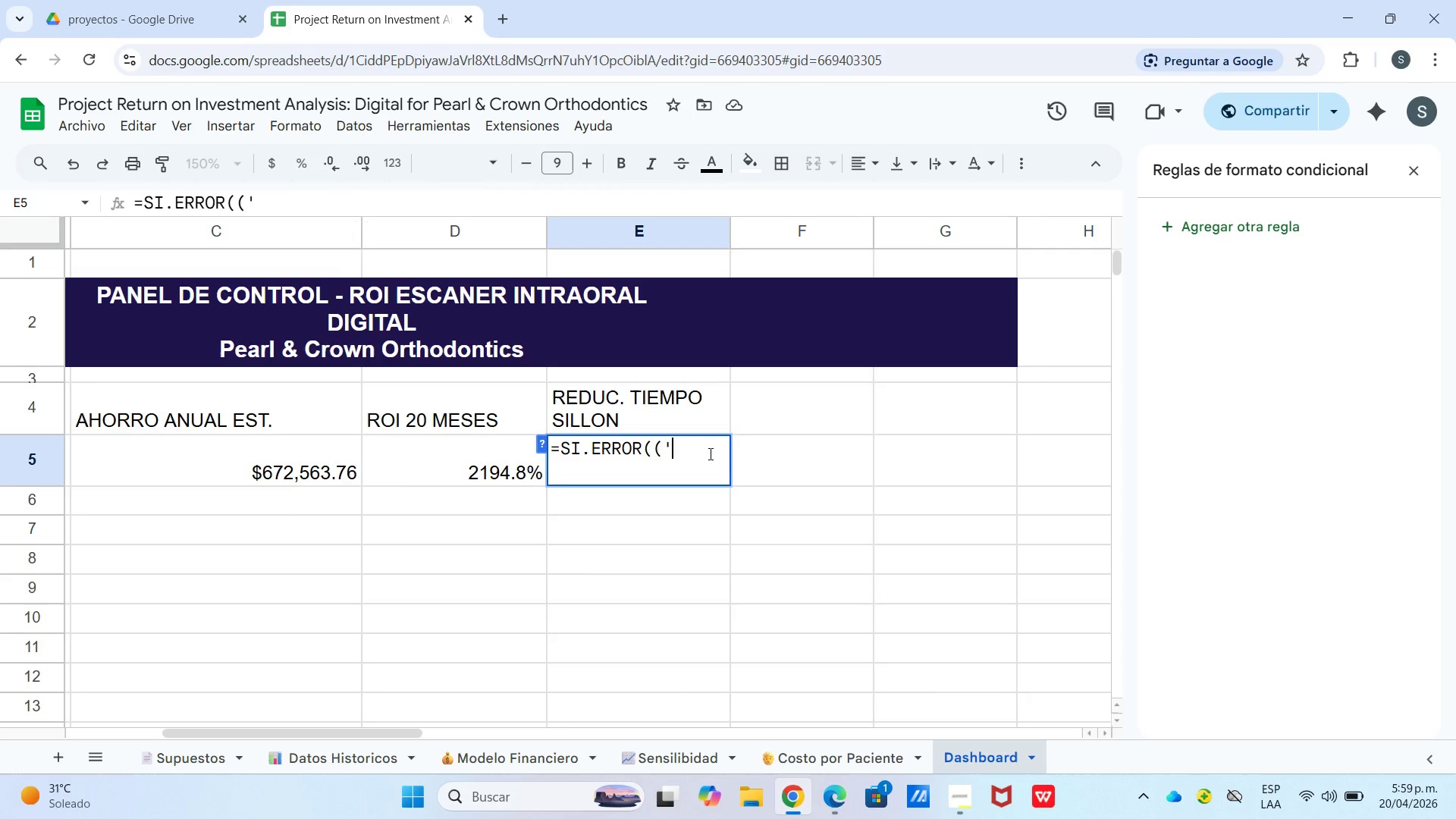 
wait(5.81)
 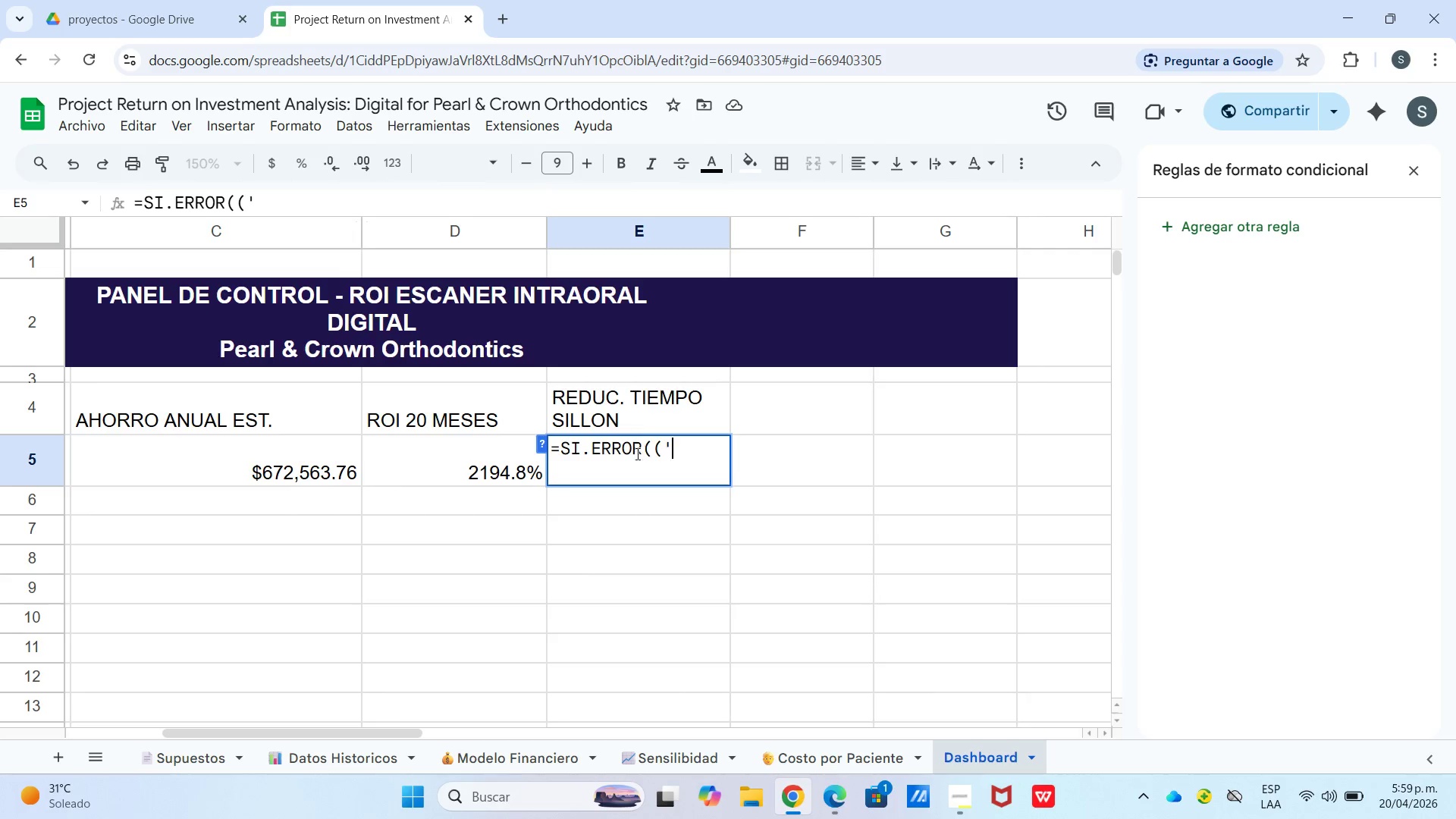 
key(Meta+V)
 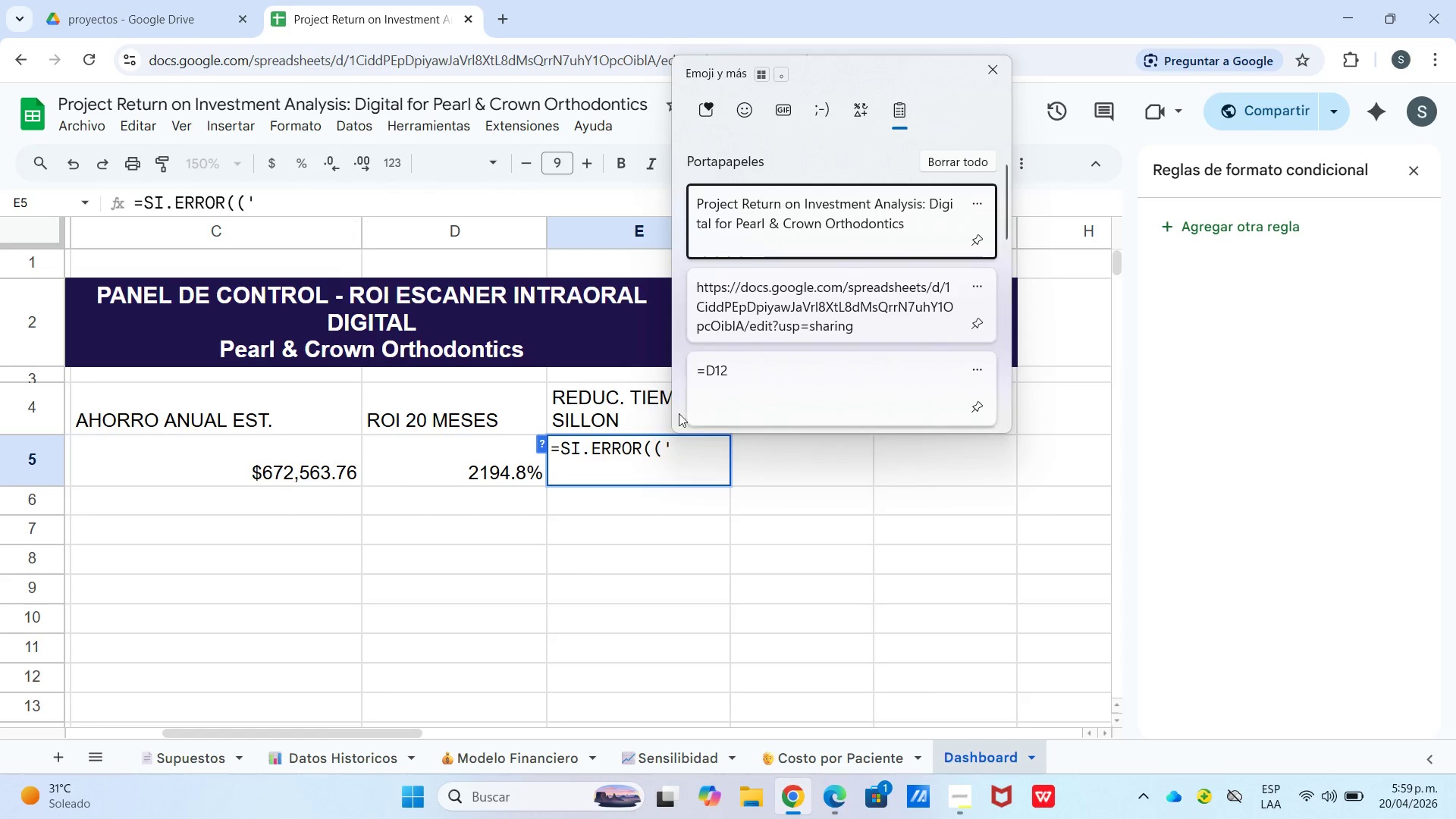 
scroll: coordinate [745, 325], scroll_direction: down, amount: 8.0
 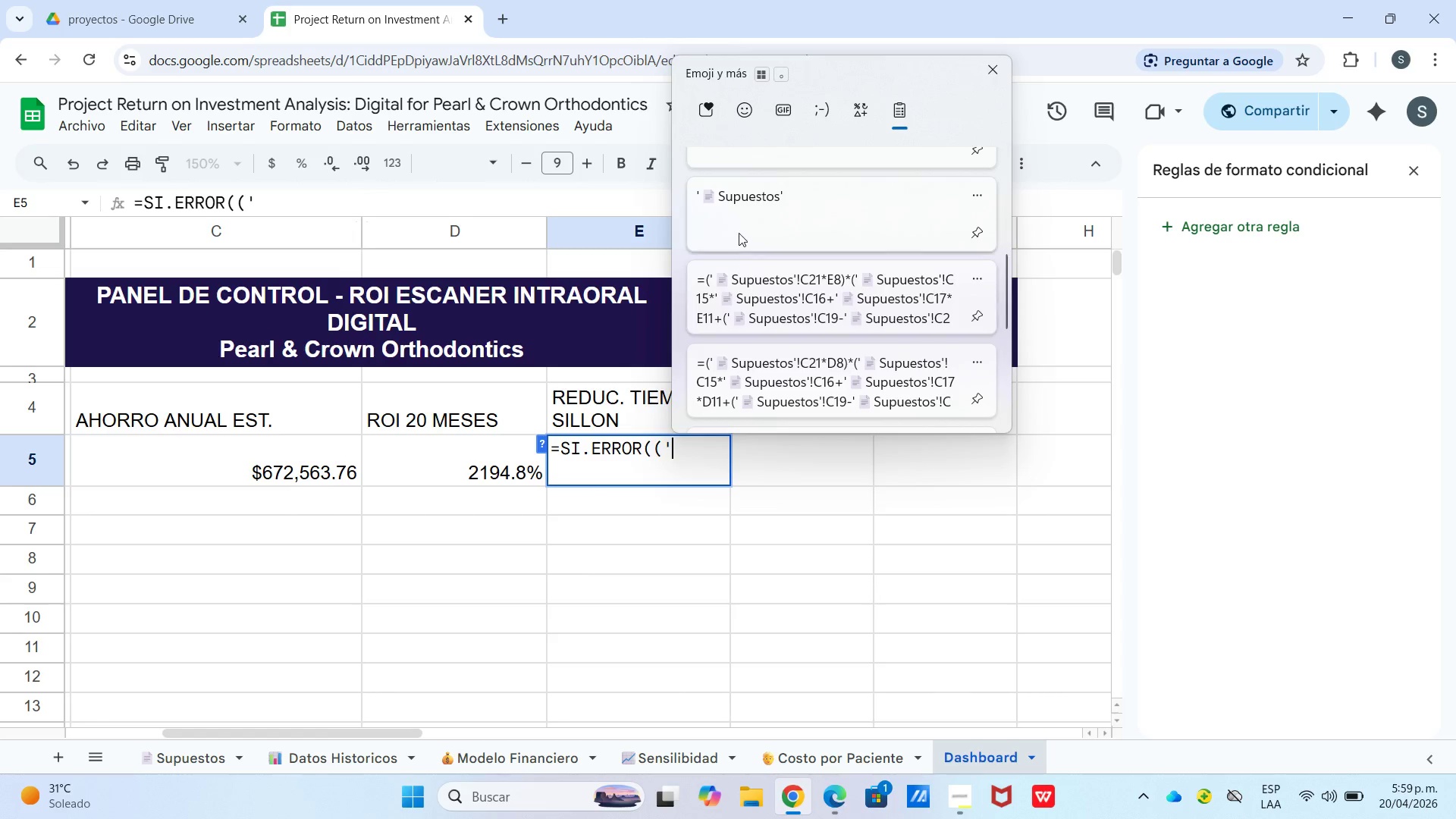 
left_click([737, 224])
 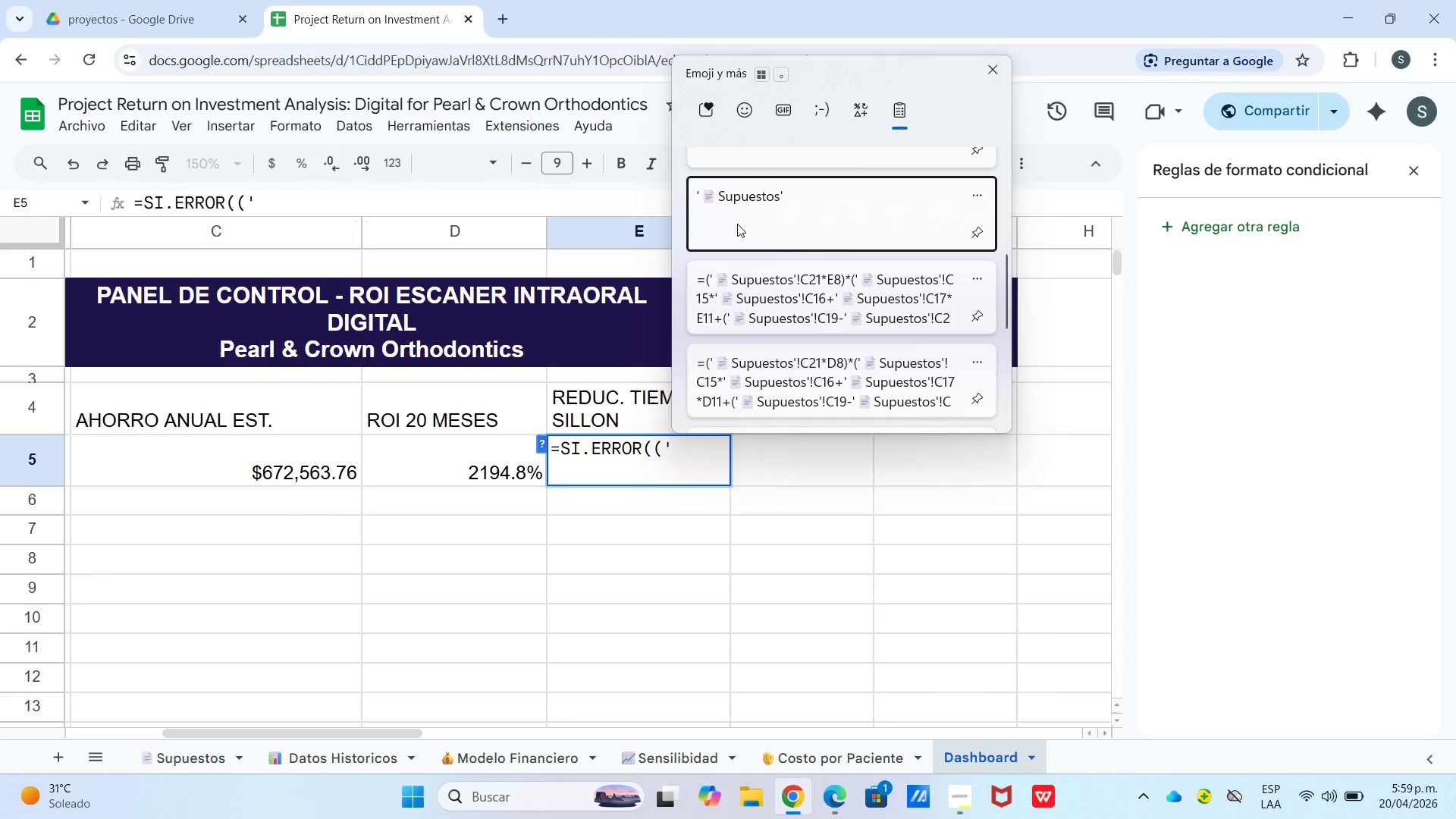 
key(Control+ControlLeft)
 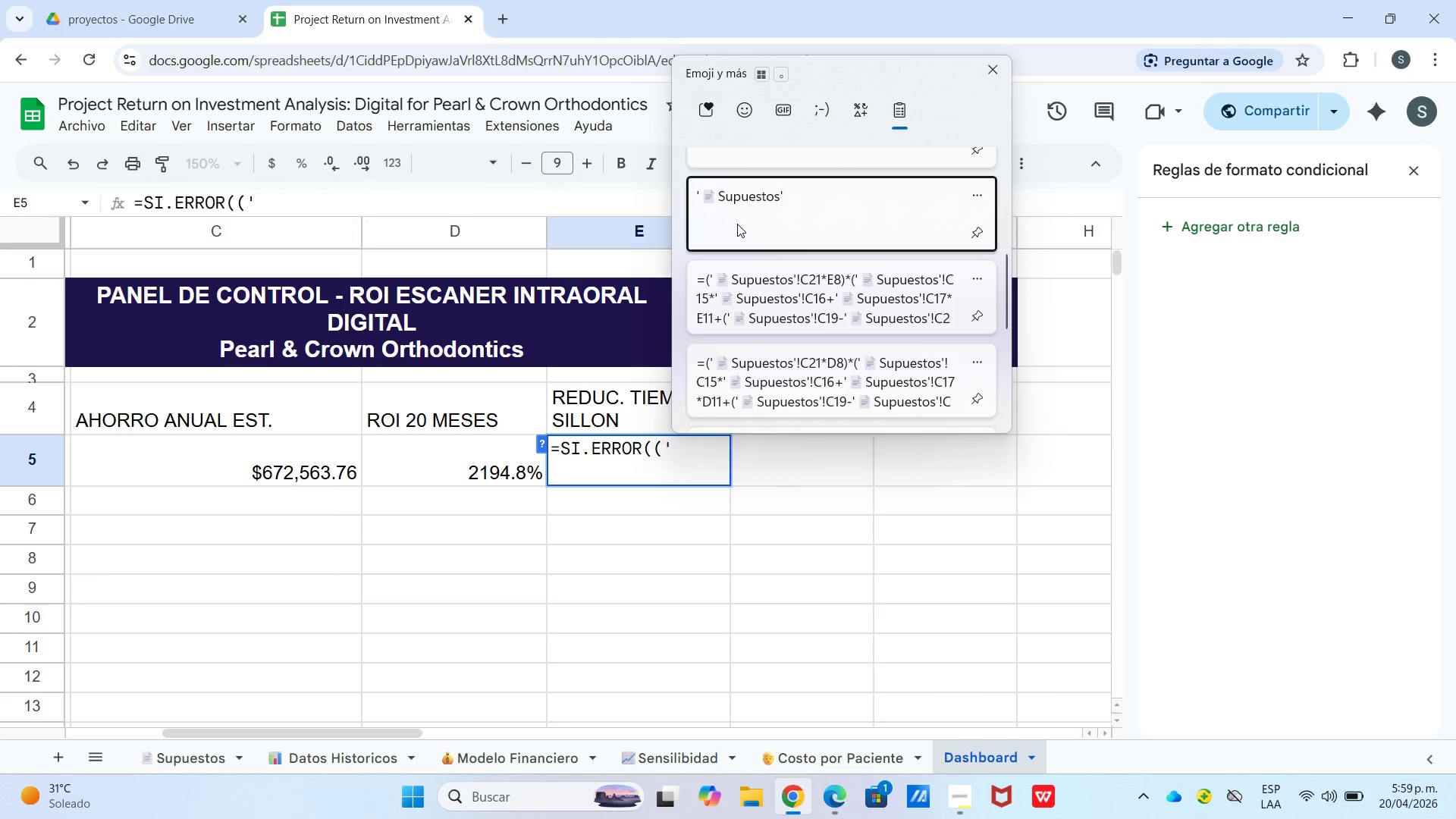 
key(Control+V)
 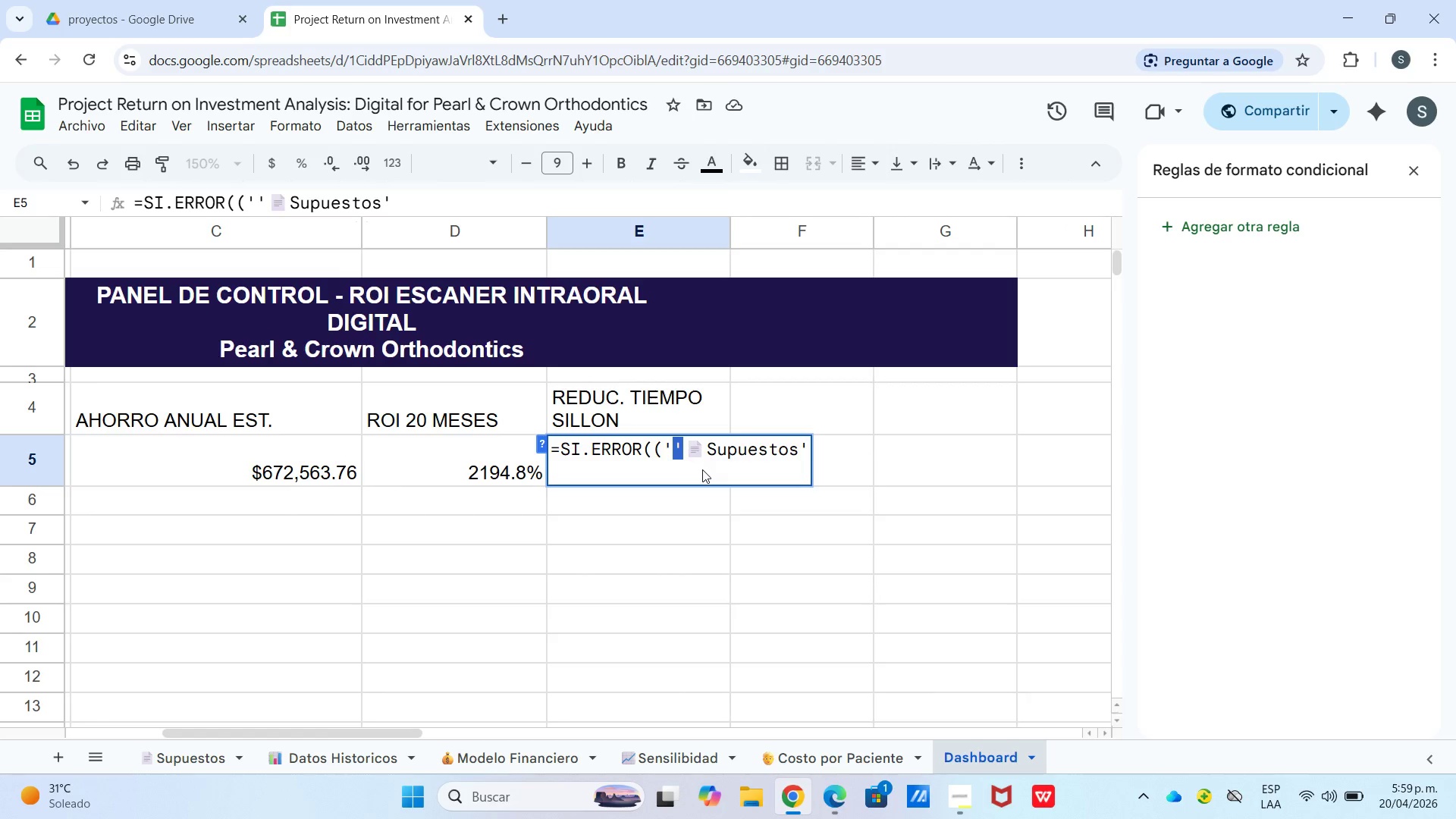 
key(Backspace)
 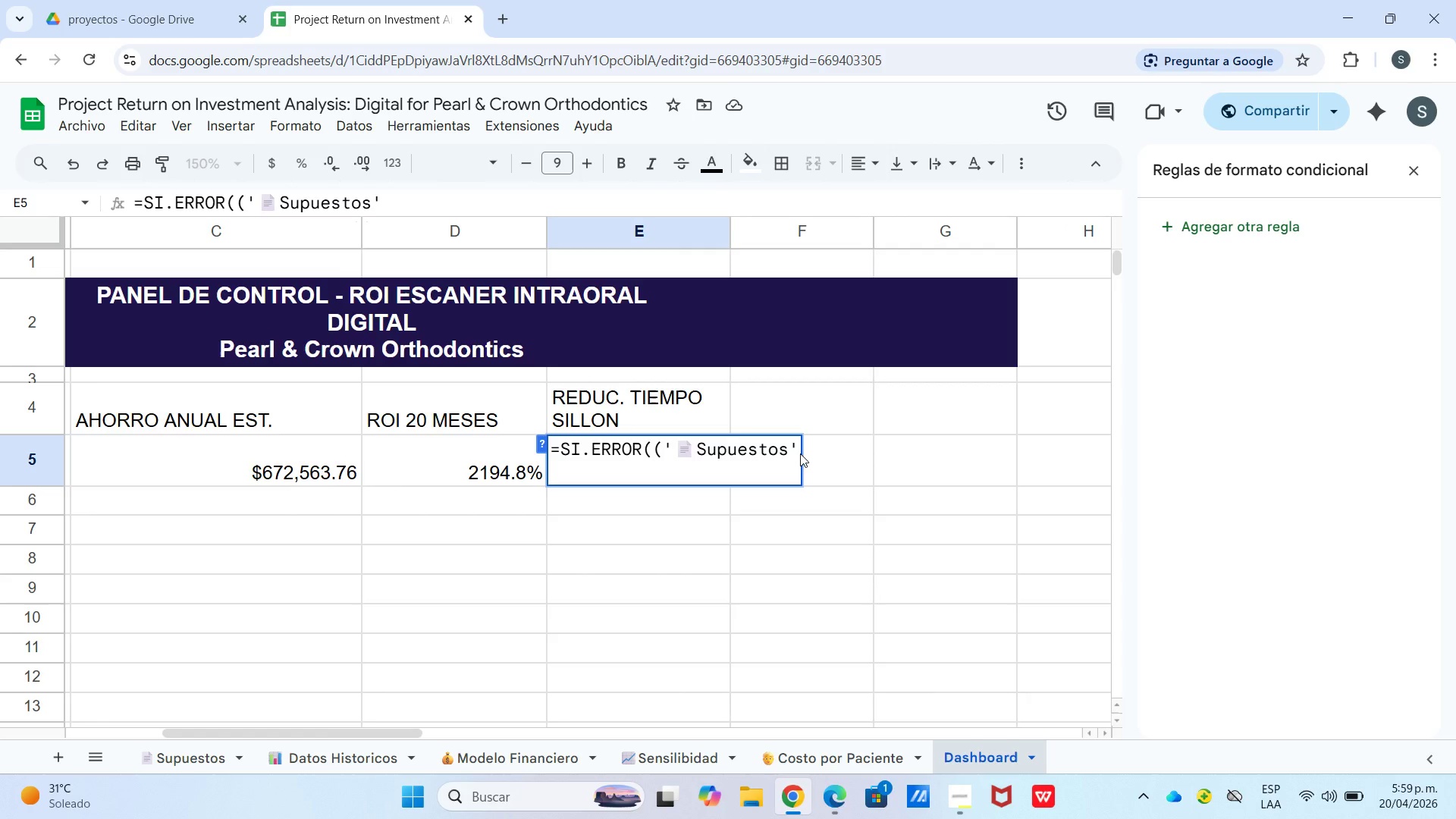 
left_click([795, 453])
 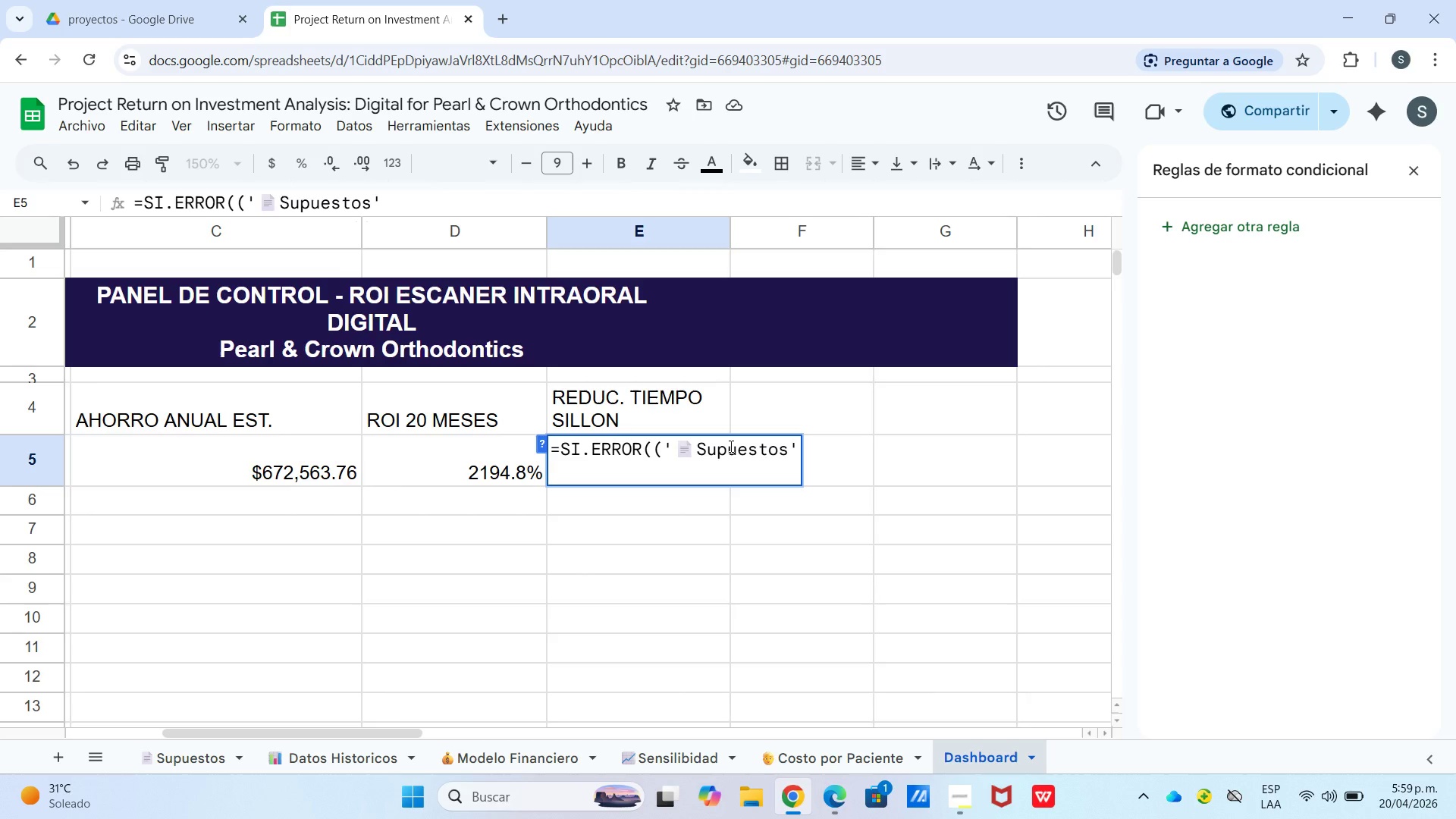 
wait(14.78)
 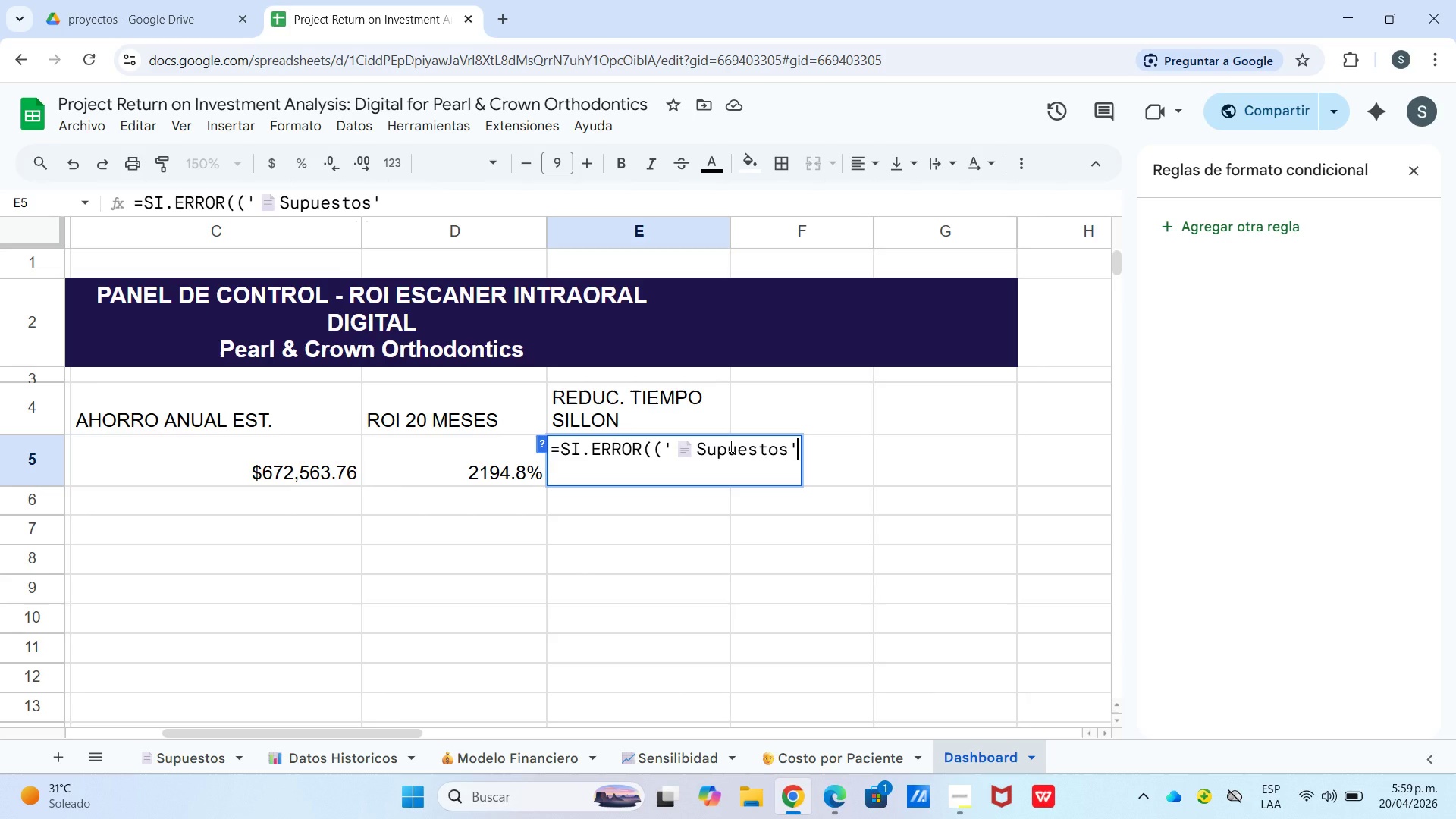 
type(!c19-)
 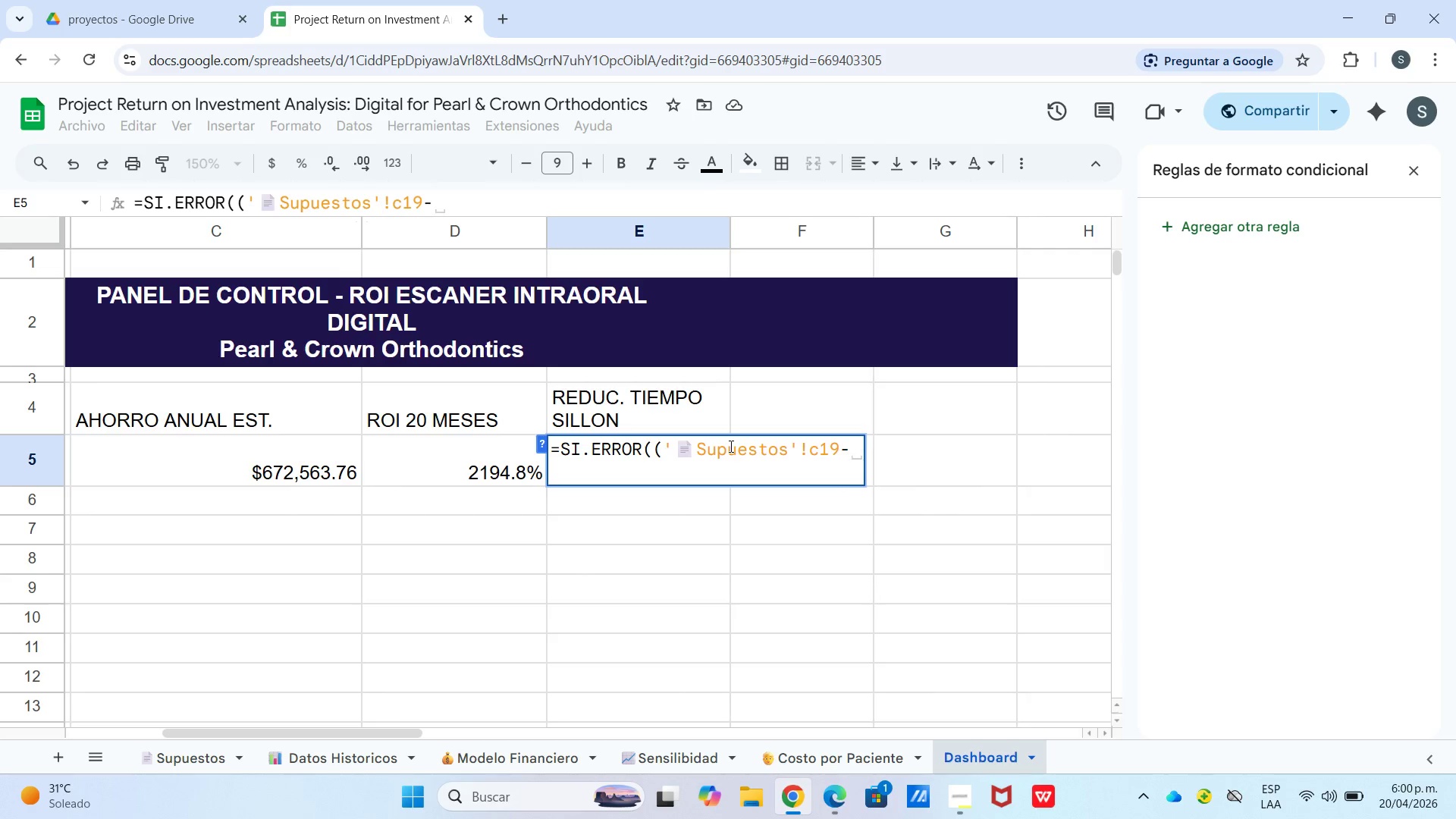 
key(Shift+2)
 